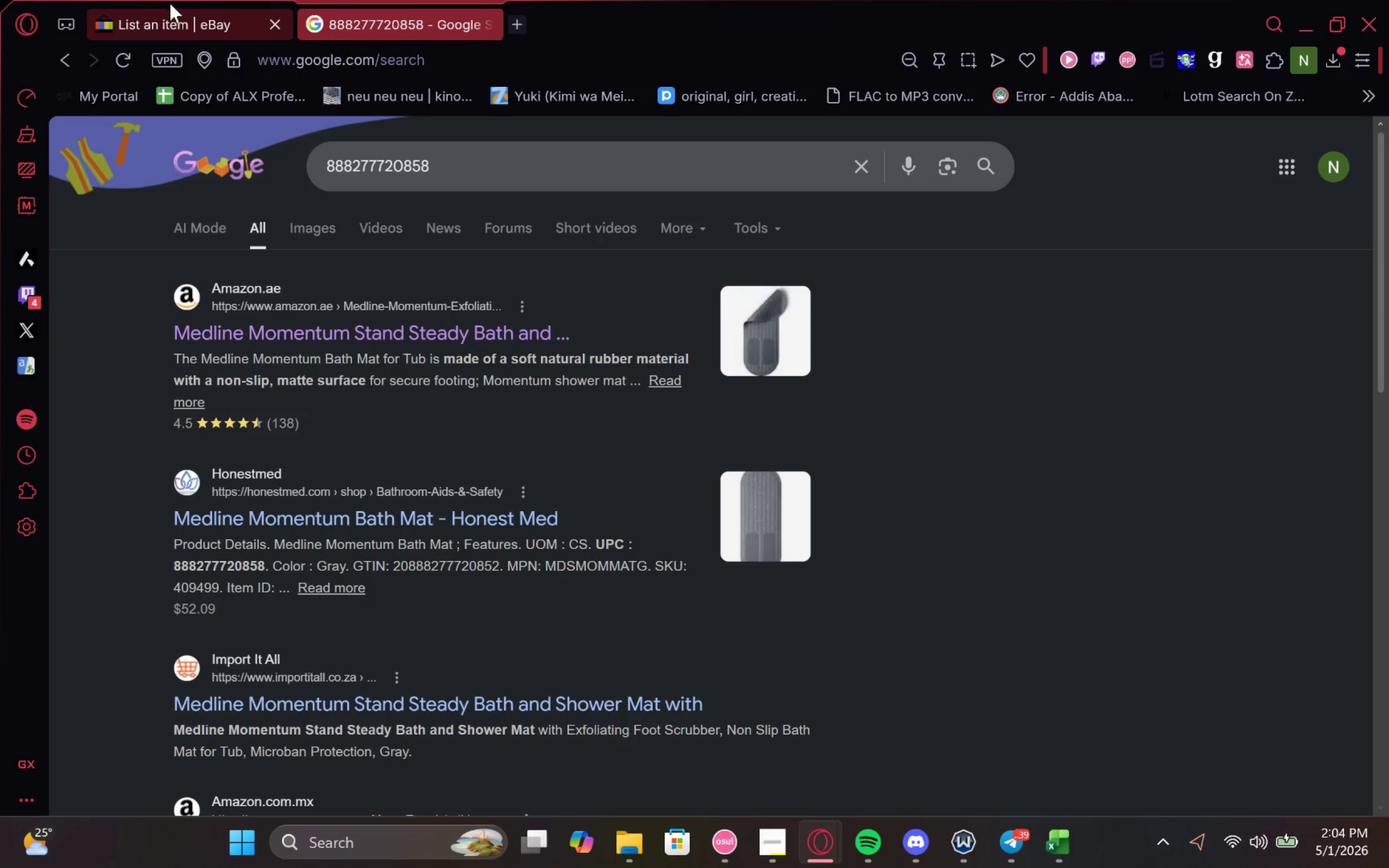 
left_click([173, 12])
 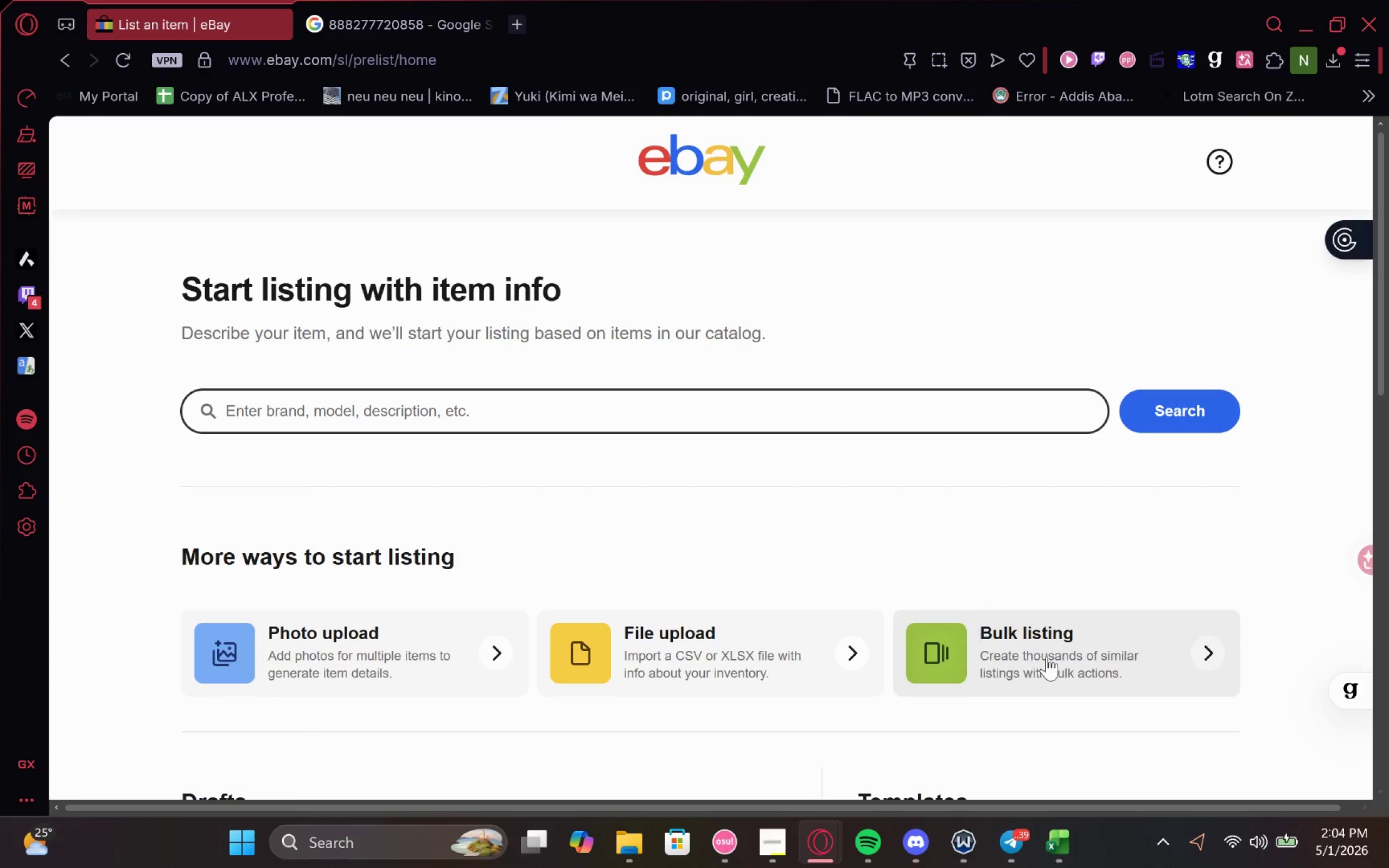 
left_click([1044, 656])
 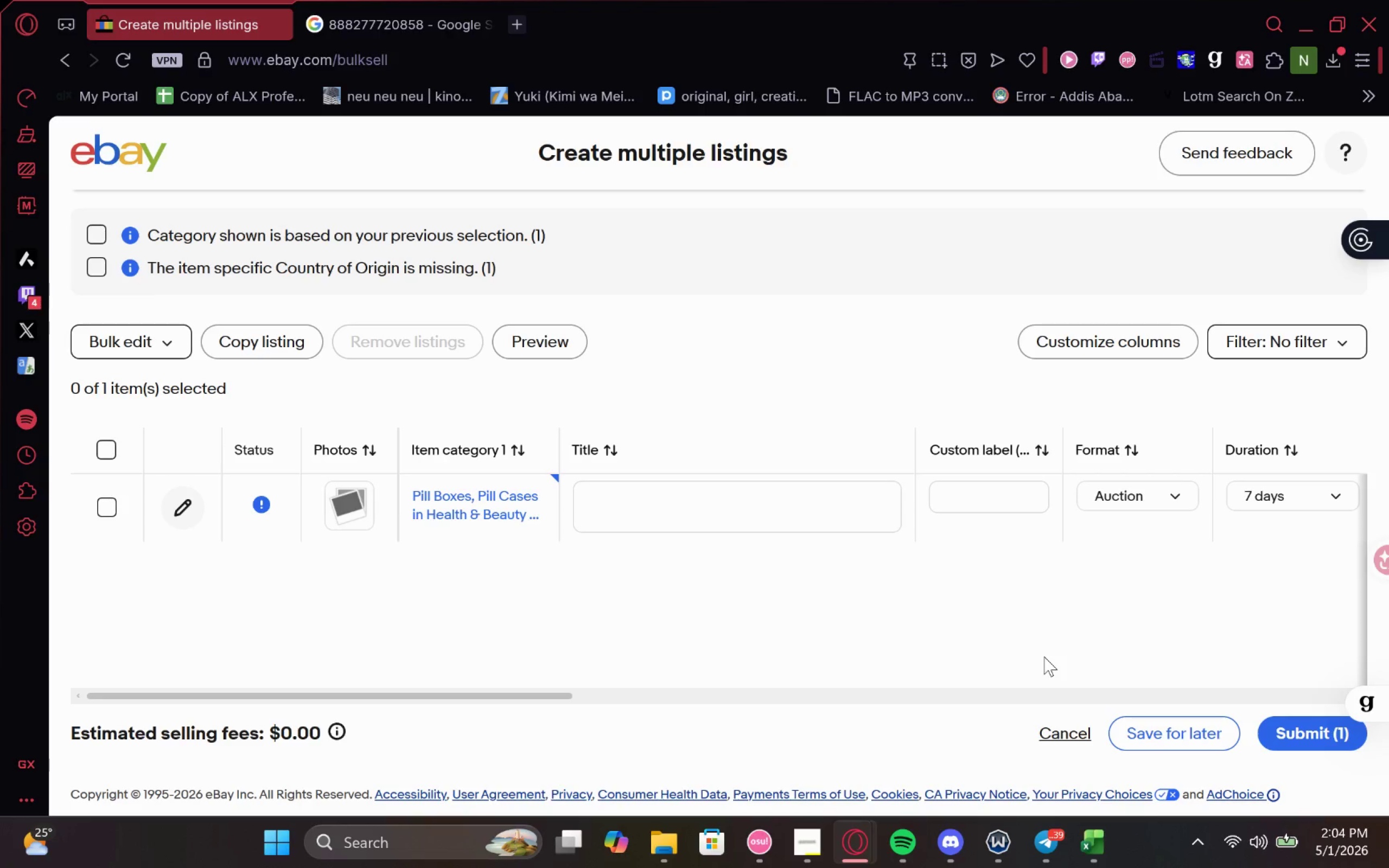 
wait(11.87)
 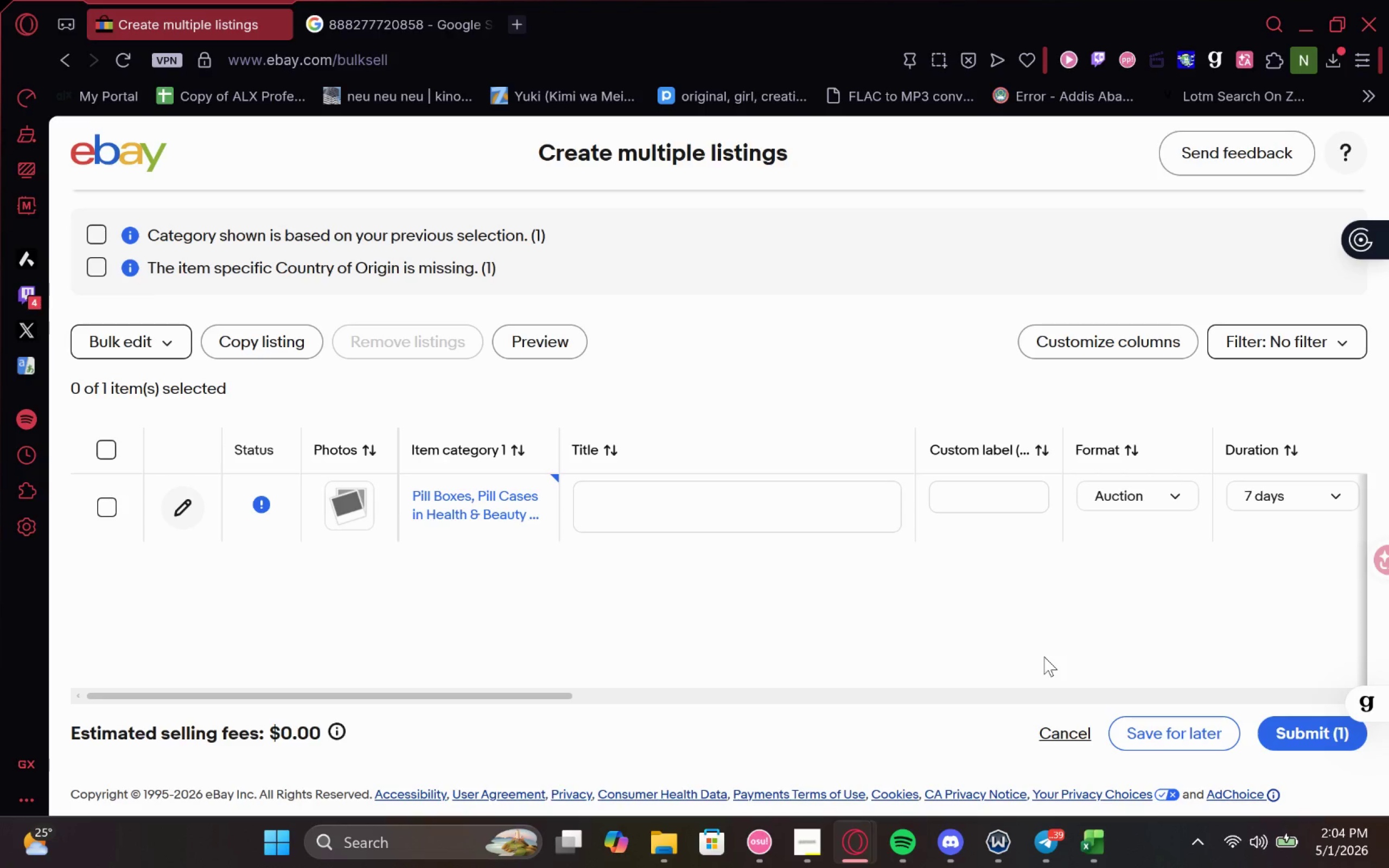 
left_click([1106, 850])
 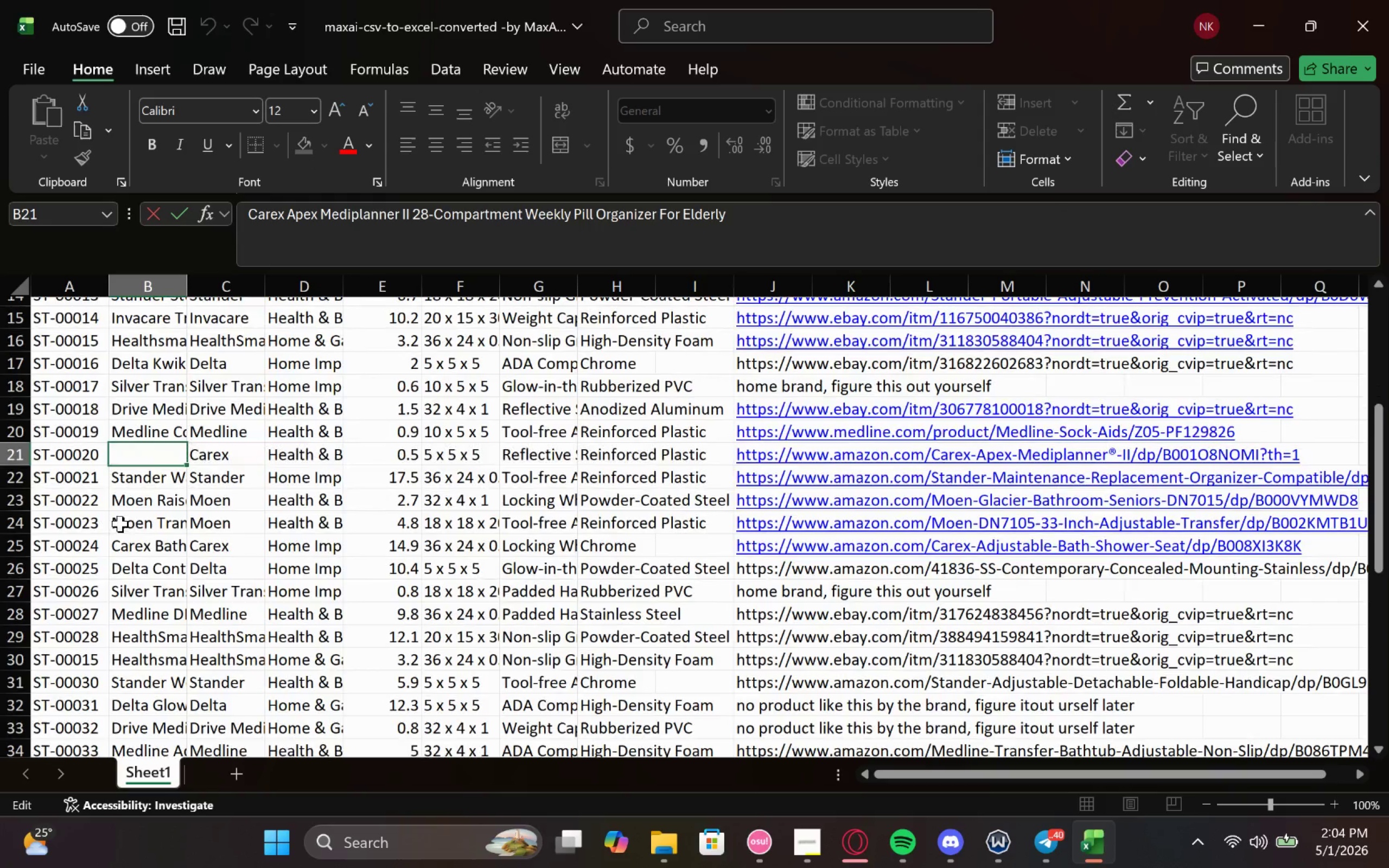 
left_click([184, 548])
 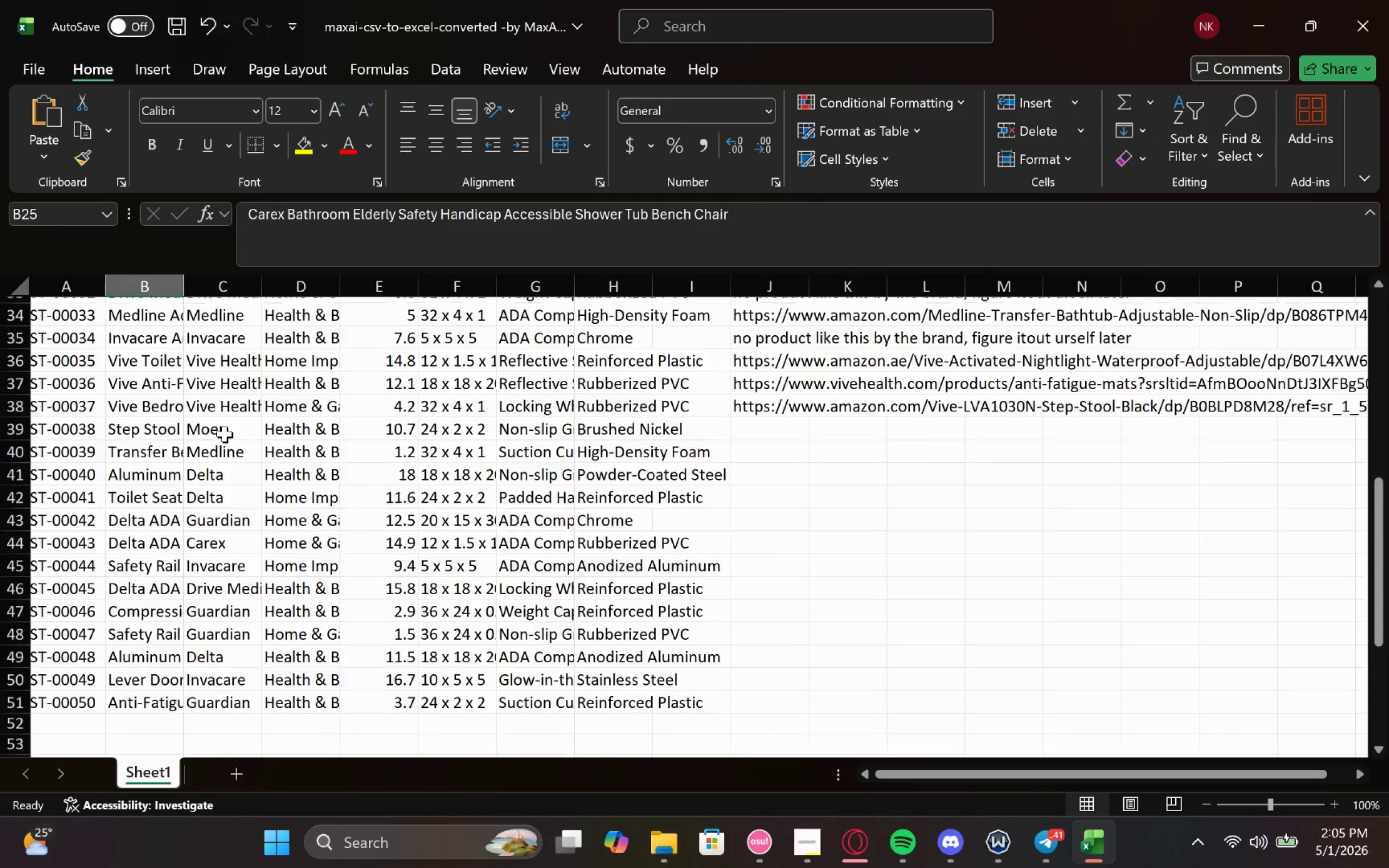 
wait(26.03)
 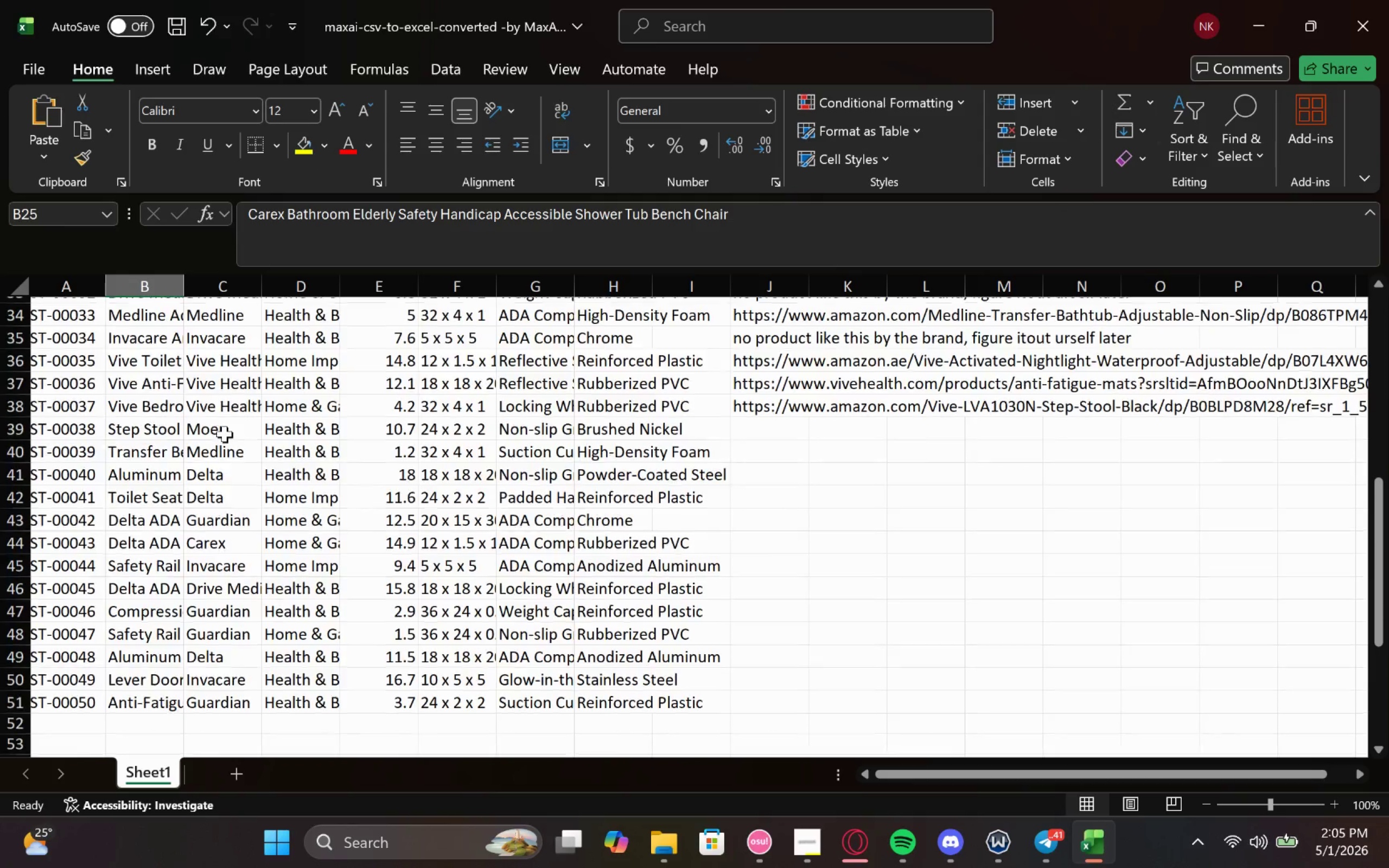 
left_click([150, 417])
 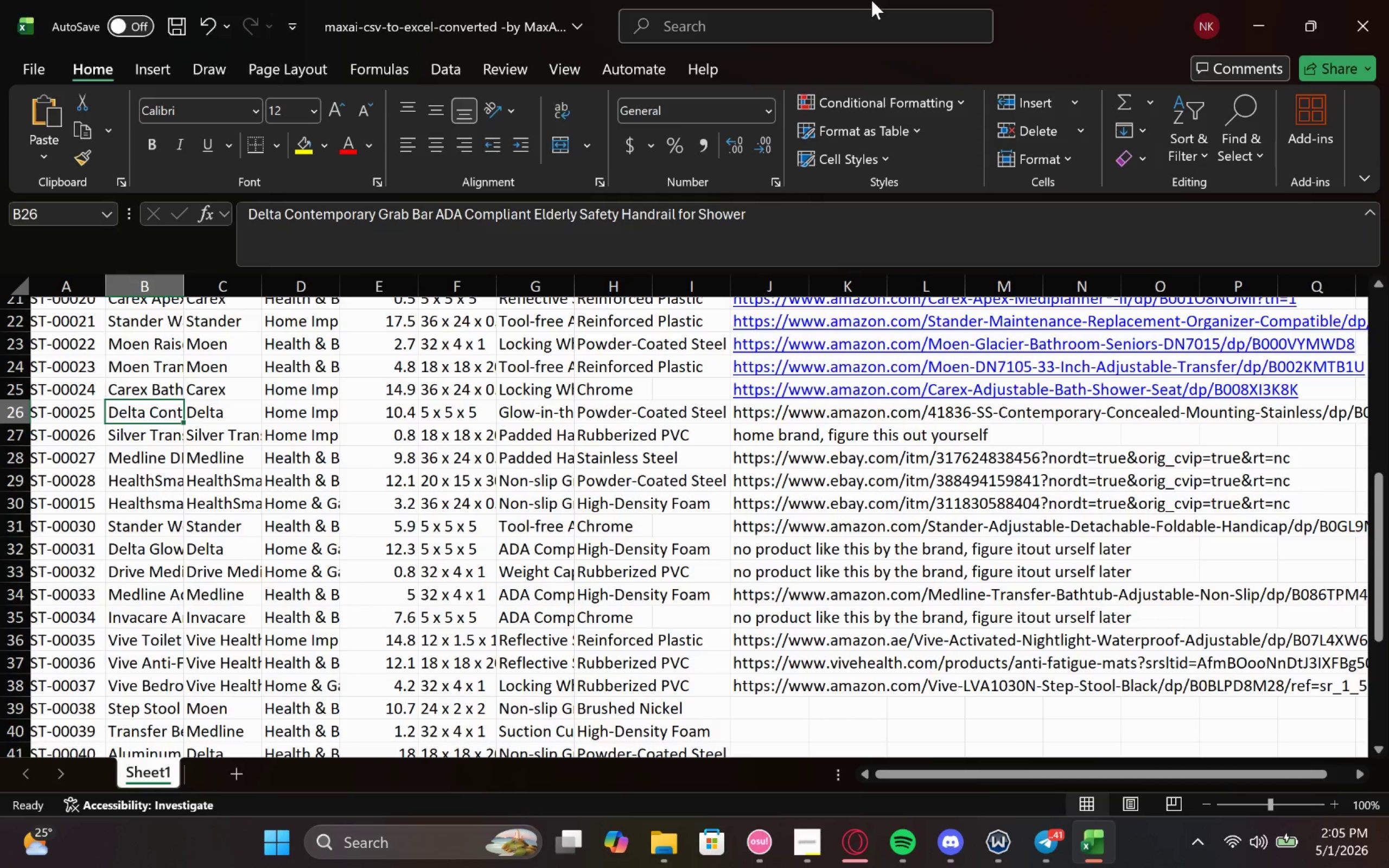 
wait(11.37)
 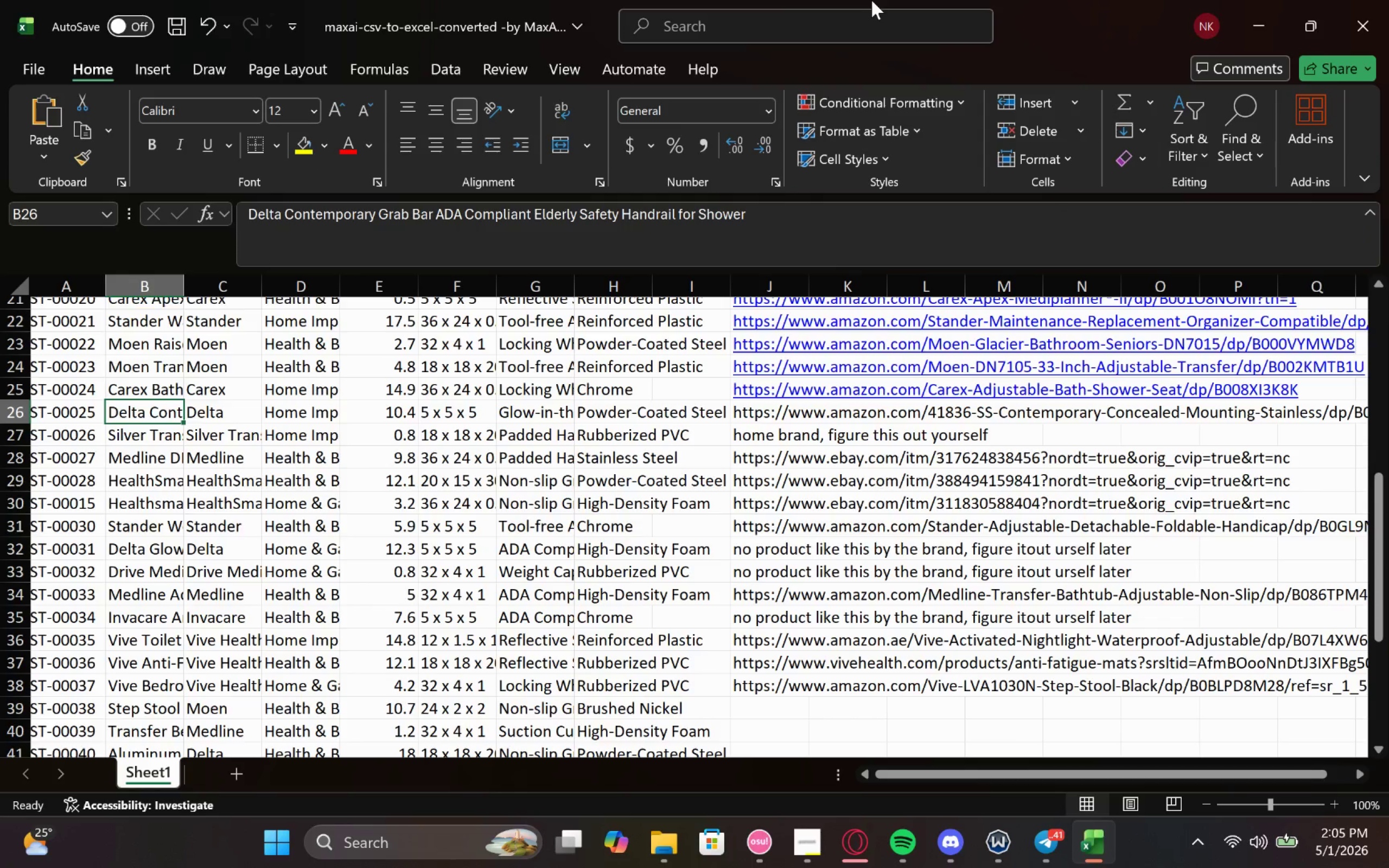 
left_click([813, 840])
 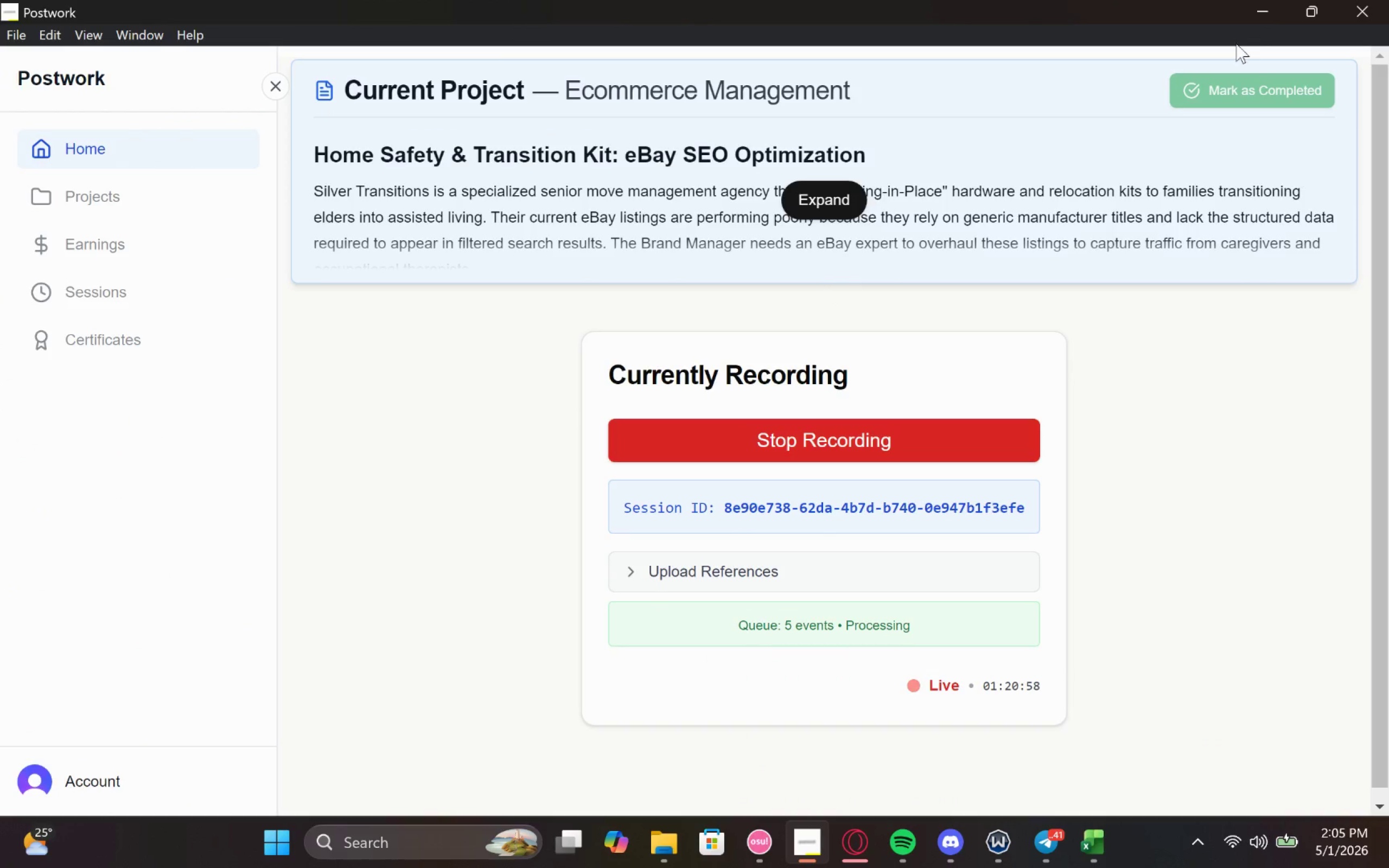 
left_click([1246, 6])
 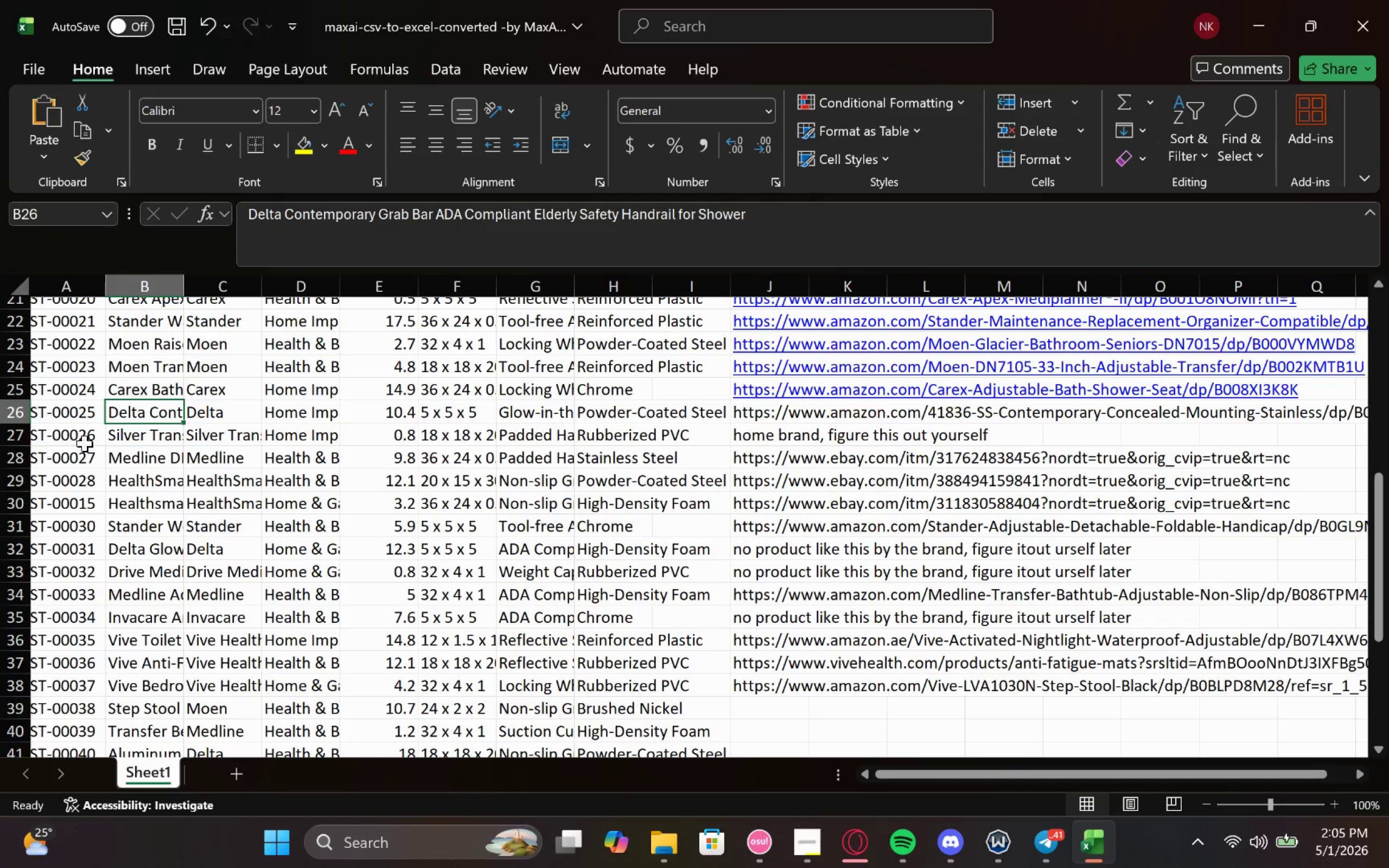 
double_click([139, 411])
 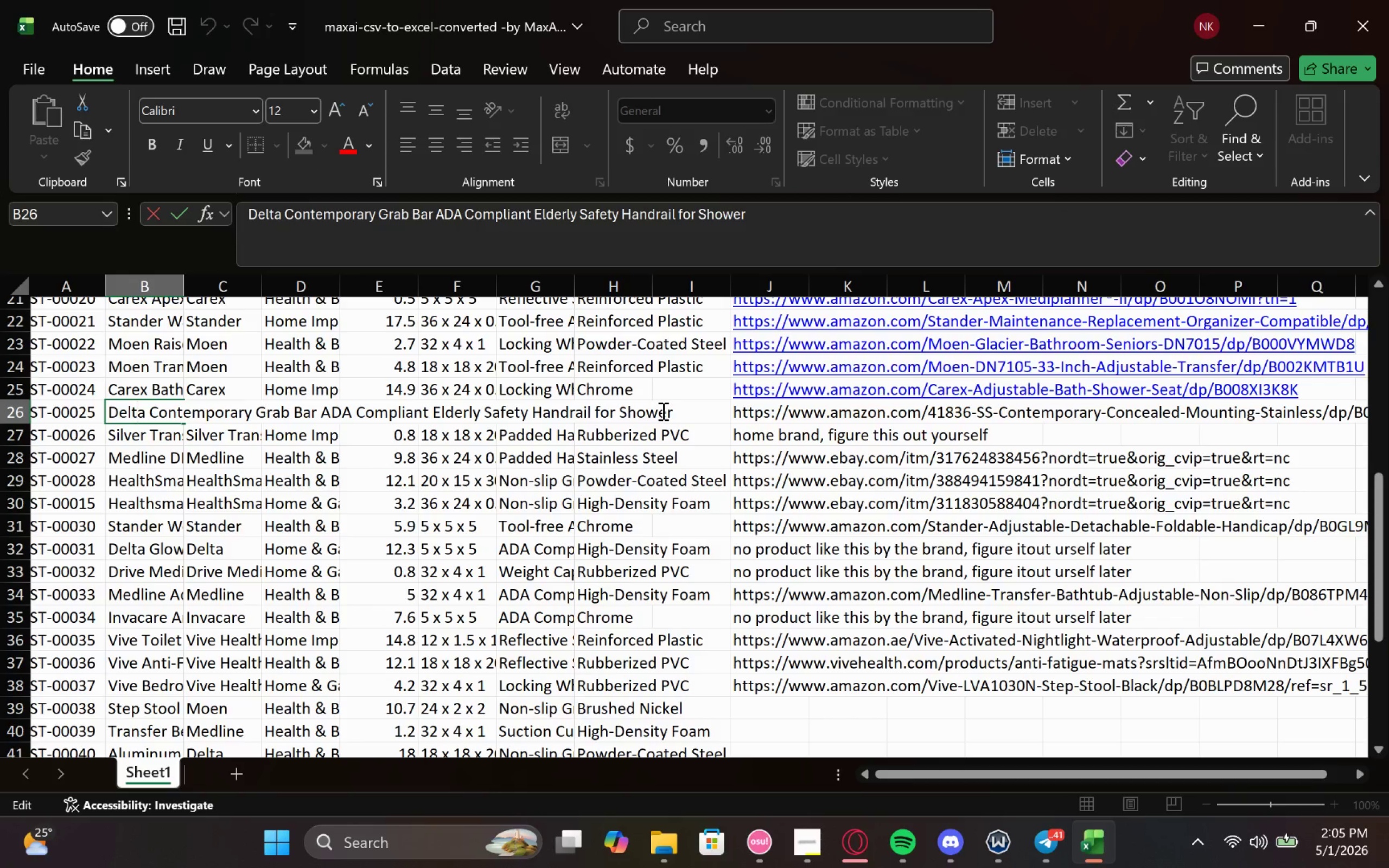 
left_click_drag(start_coordinate=[681, 411], to_coordinate=[104, 418])
 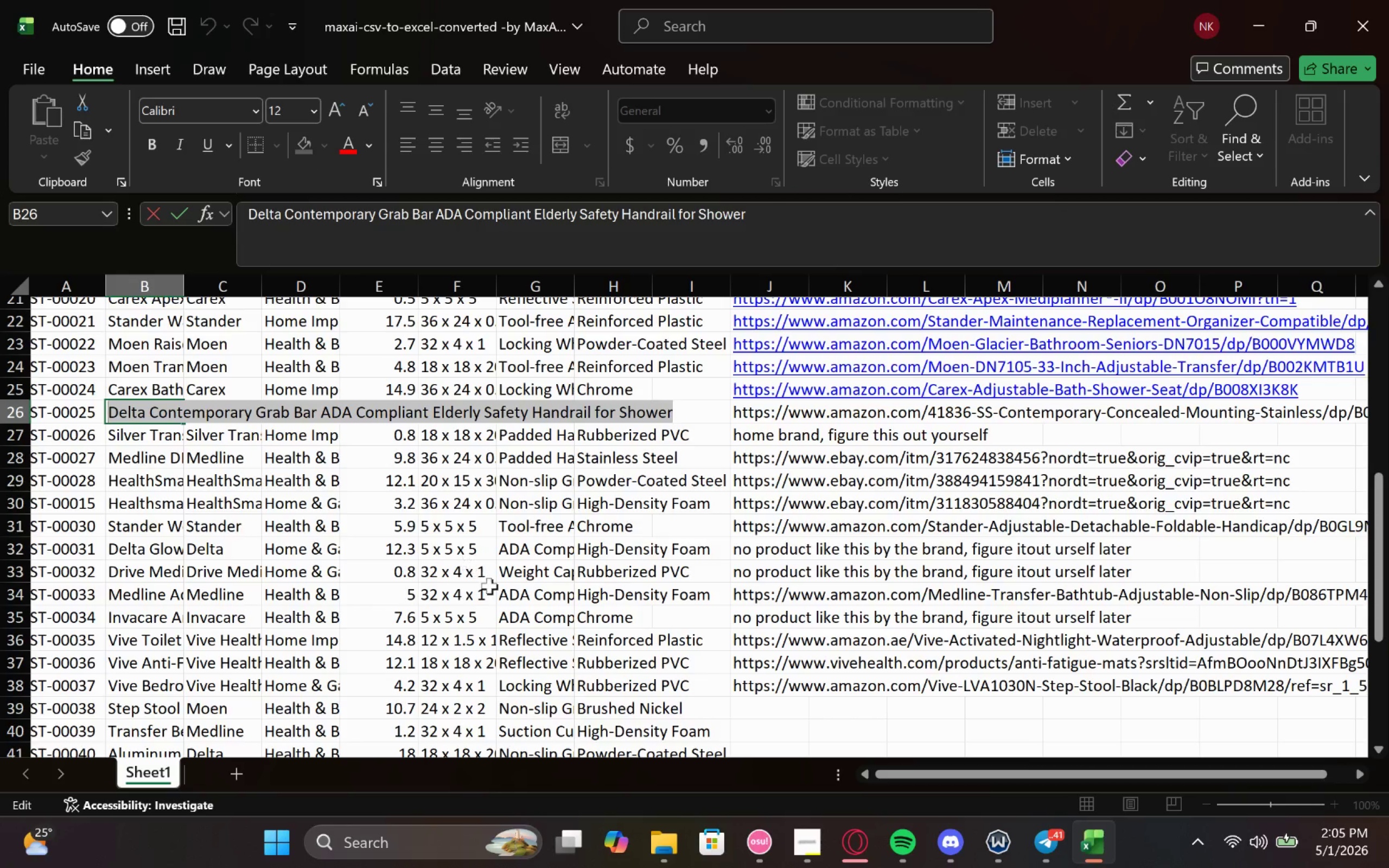 
key(Control+C)
 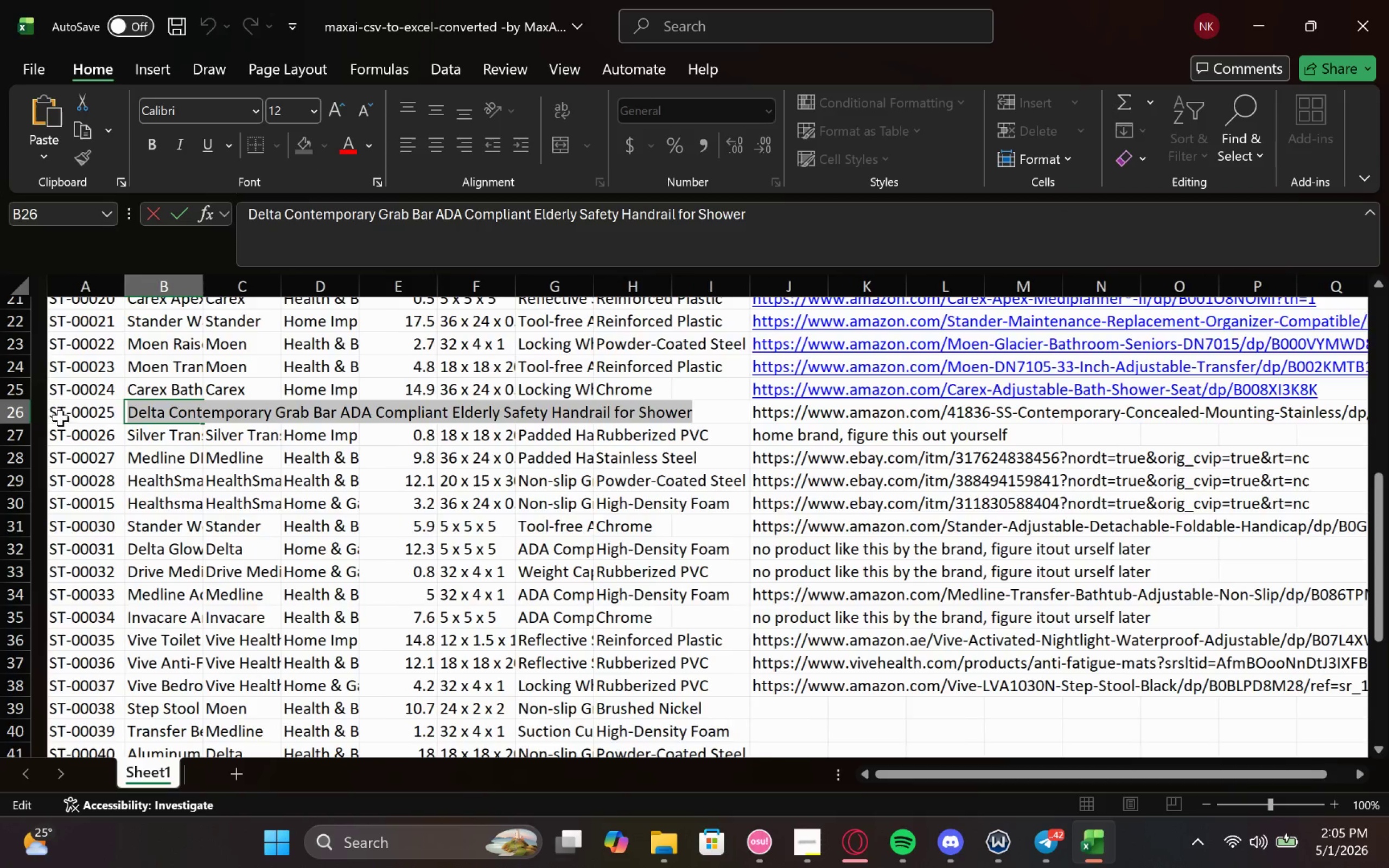 
left_click([137, 437])
 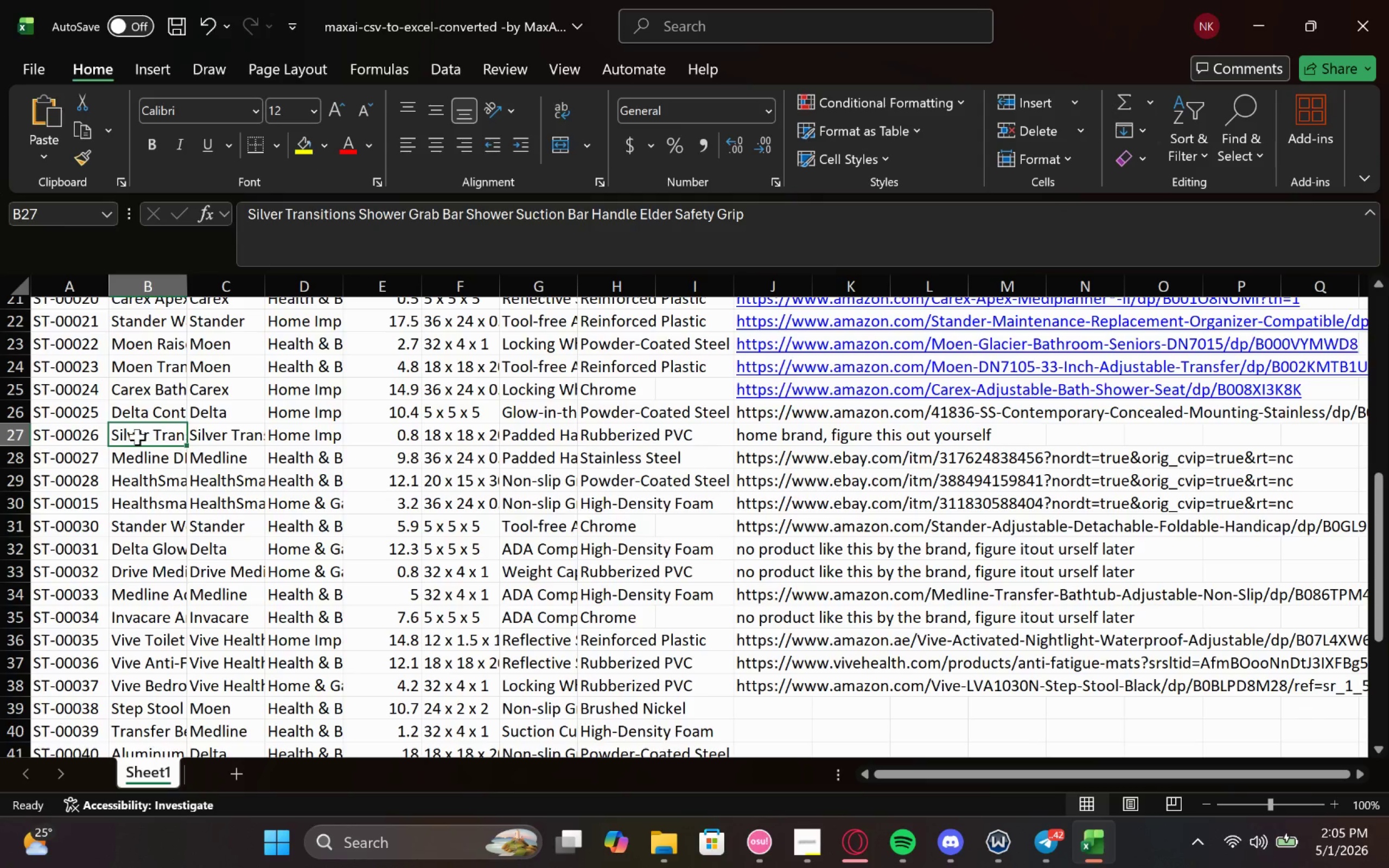 
double_click([137, 437])
 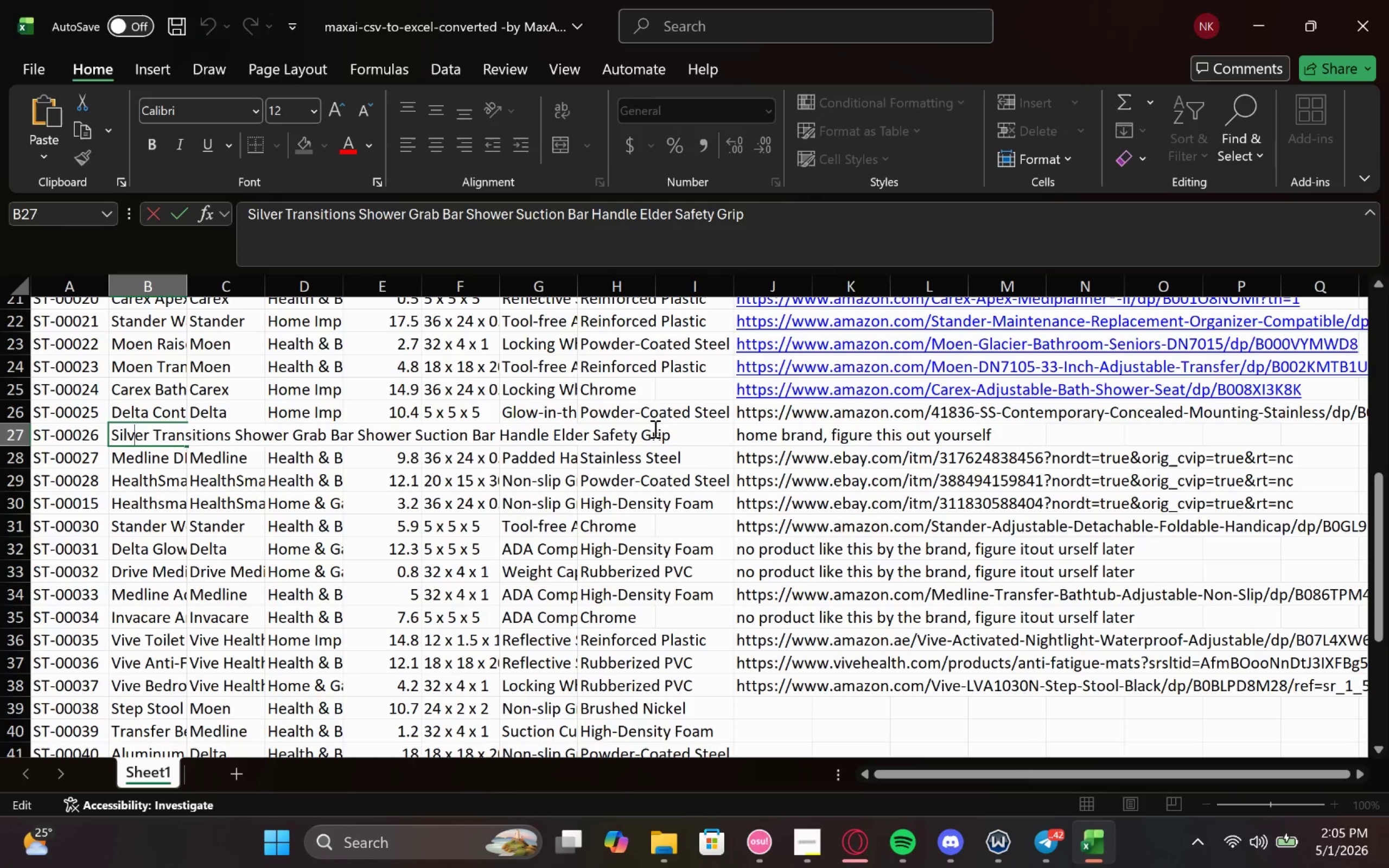 
left_click_drag(start_coordinate=[676, 438], to_coordinate=[95, 458])
 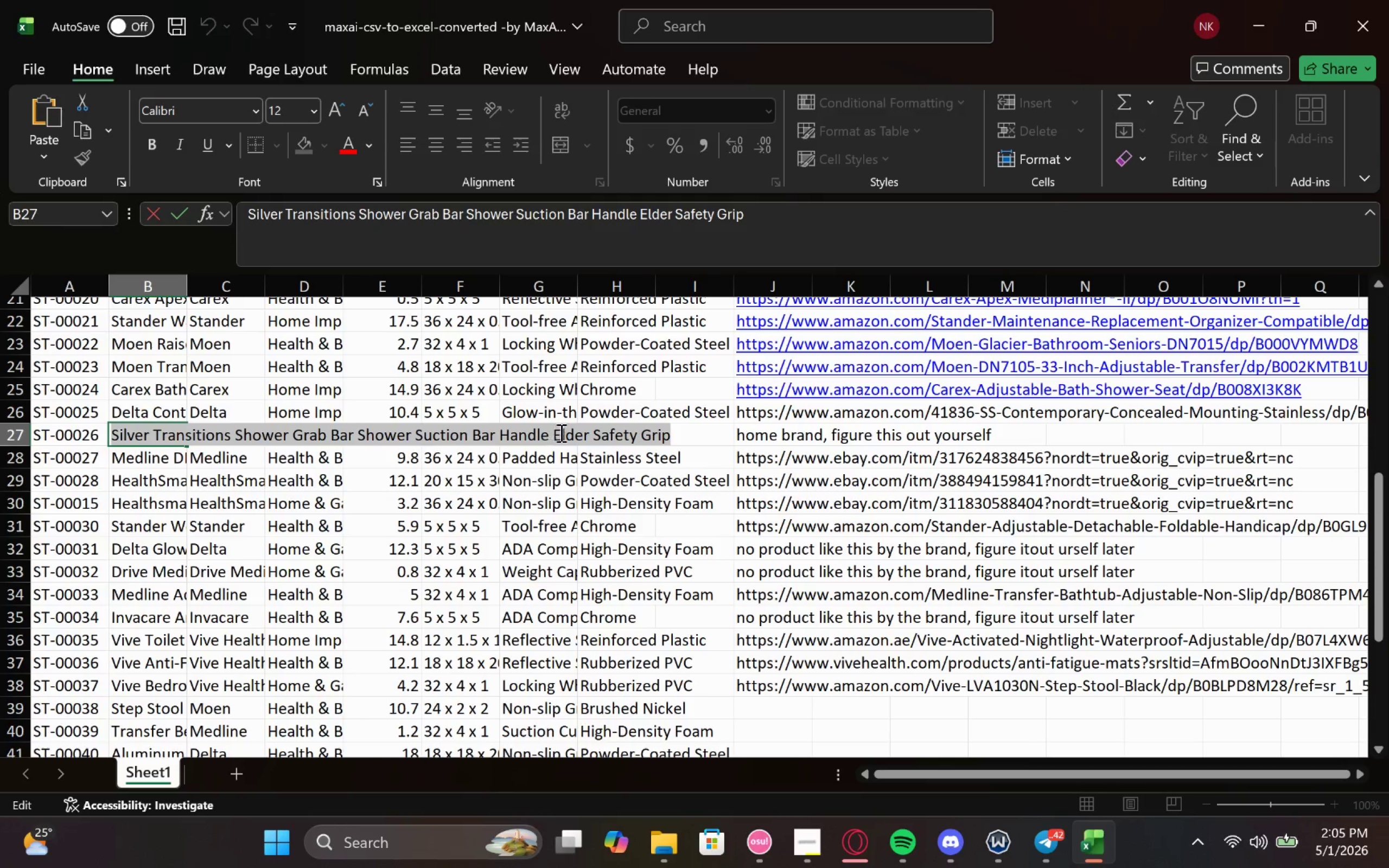 
key(Control+C)
 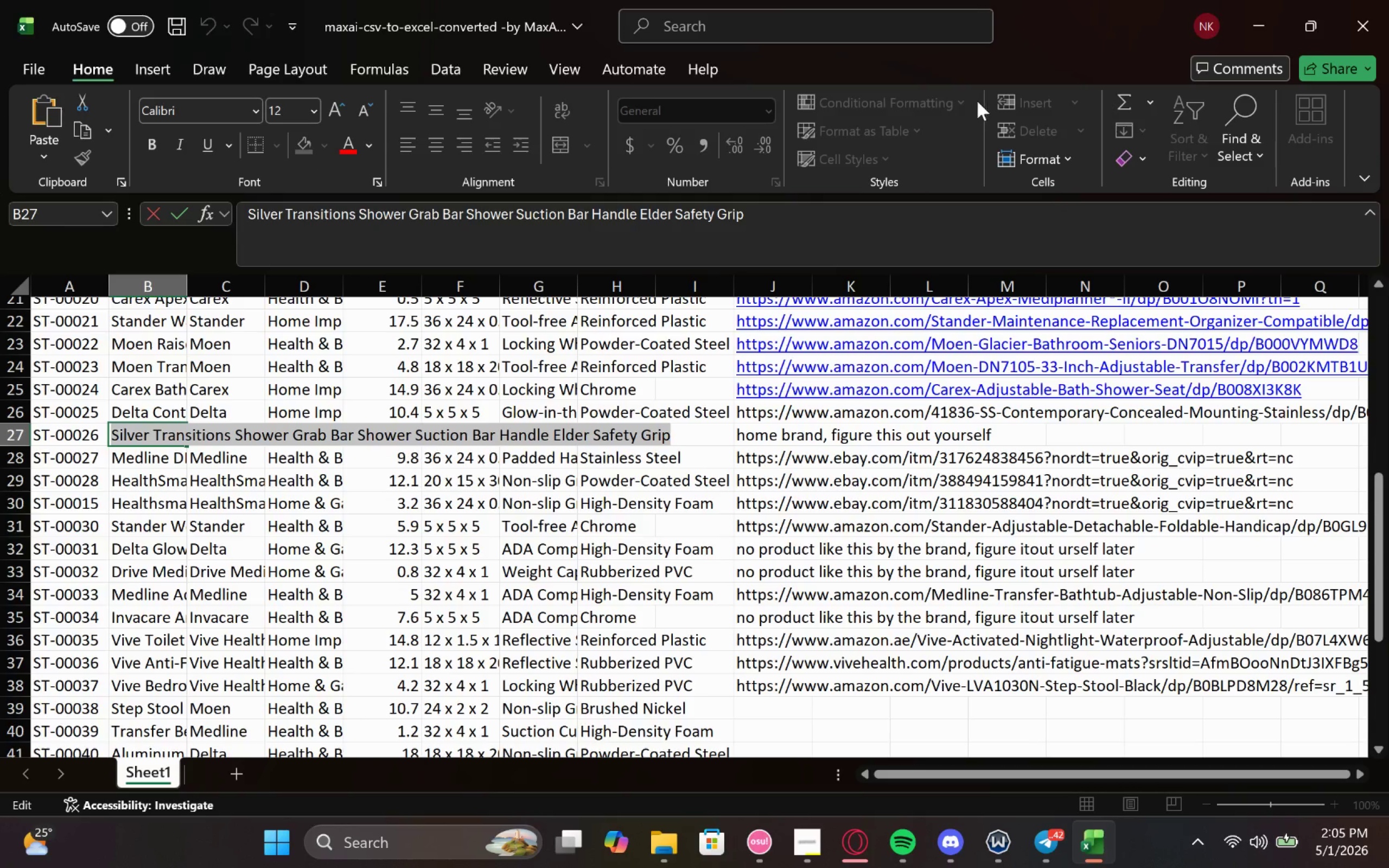 
key(Control+C)
 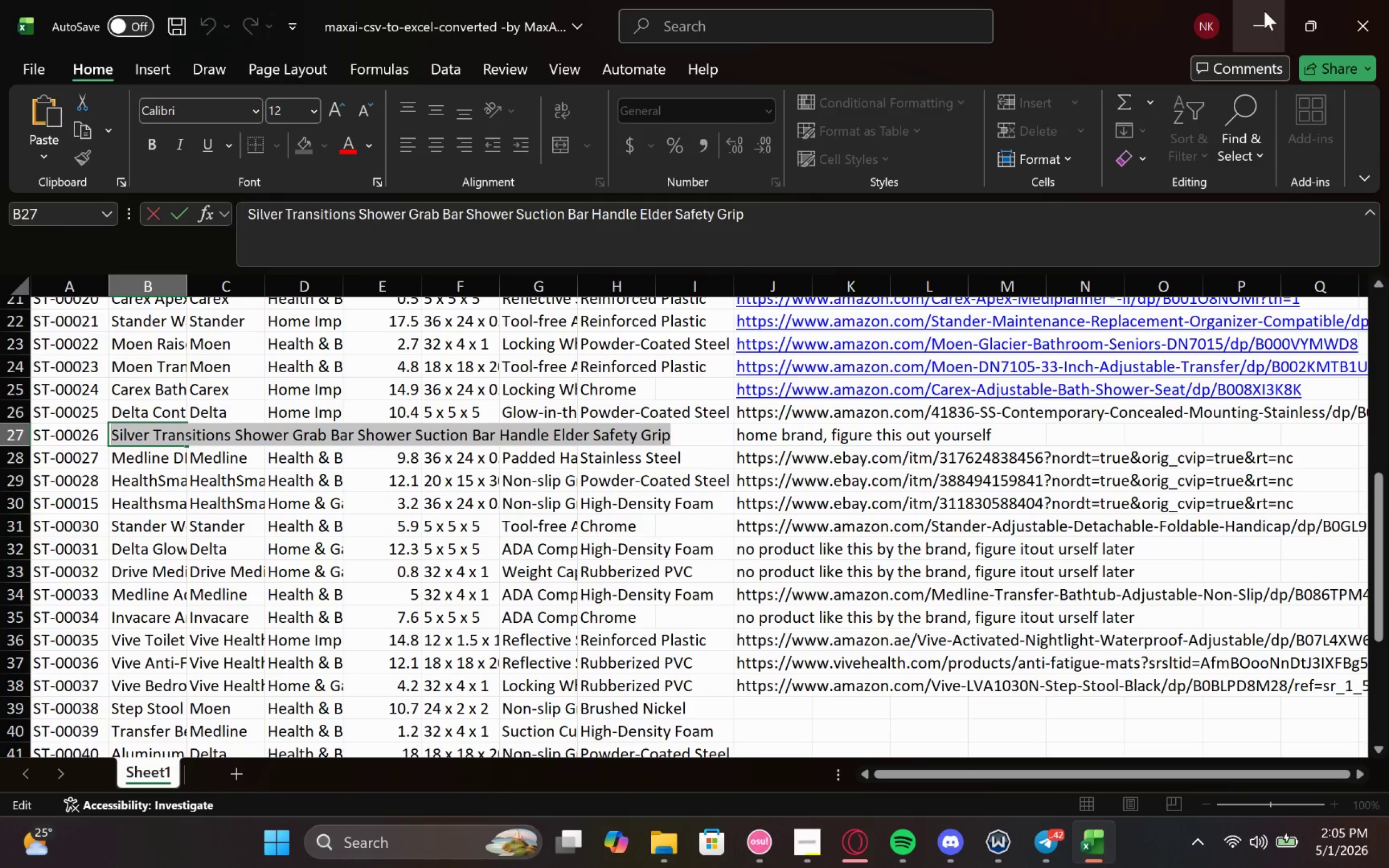 
left_click([1264, 11])
 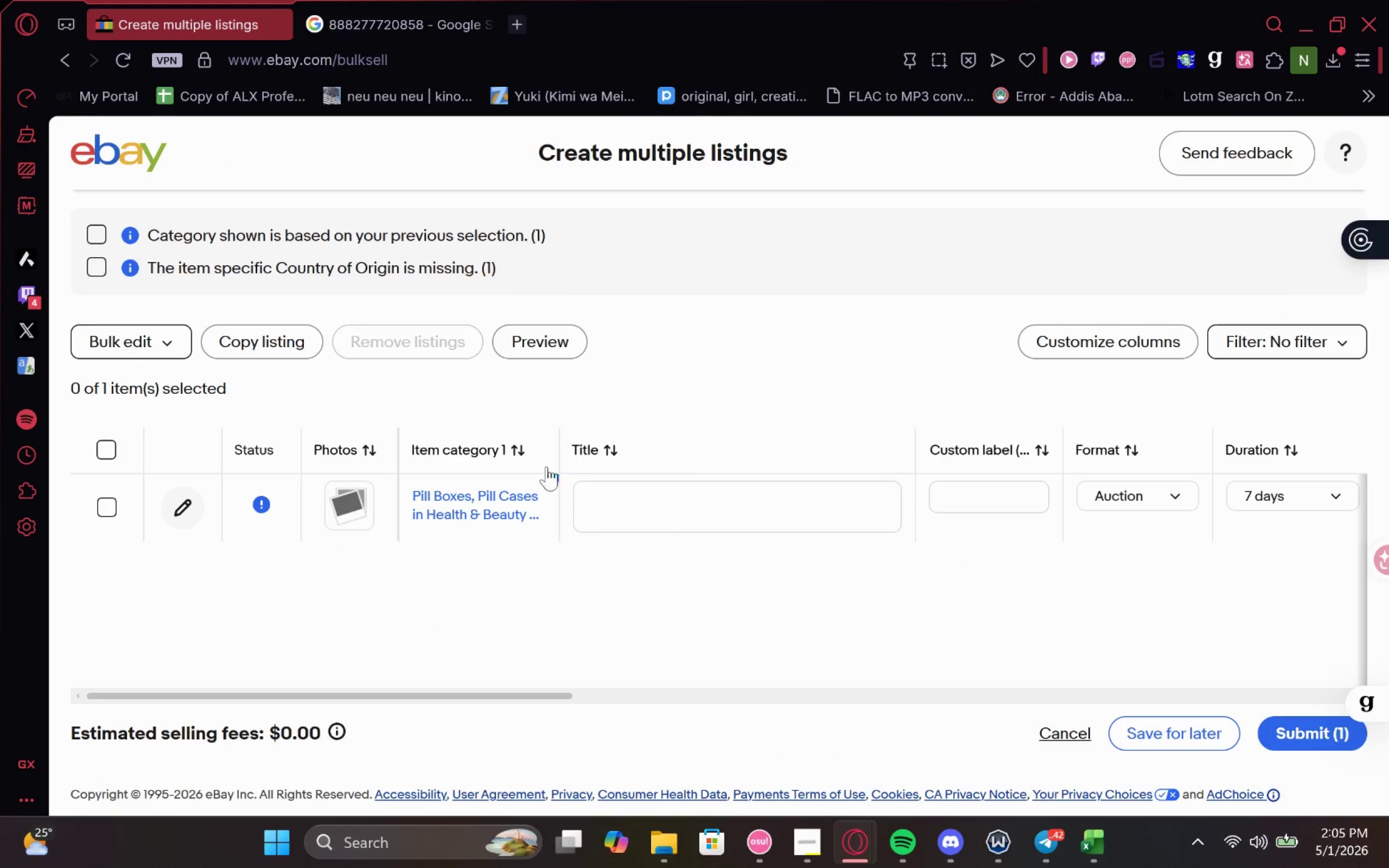 
left_click([630, 516])
 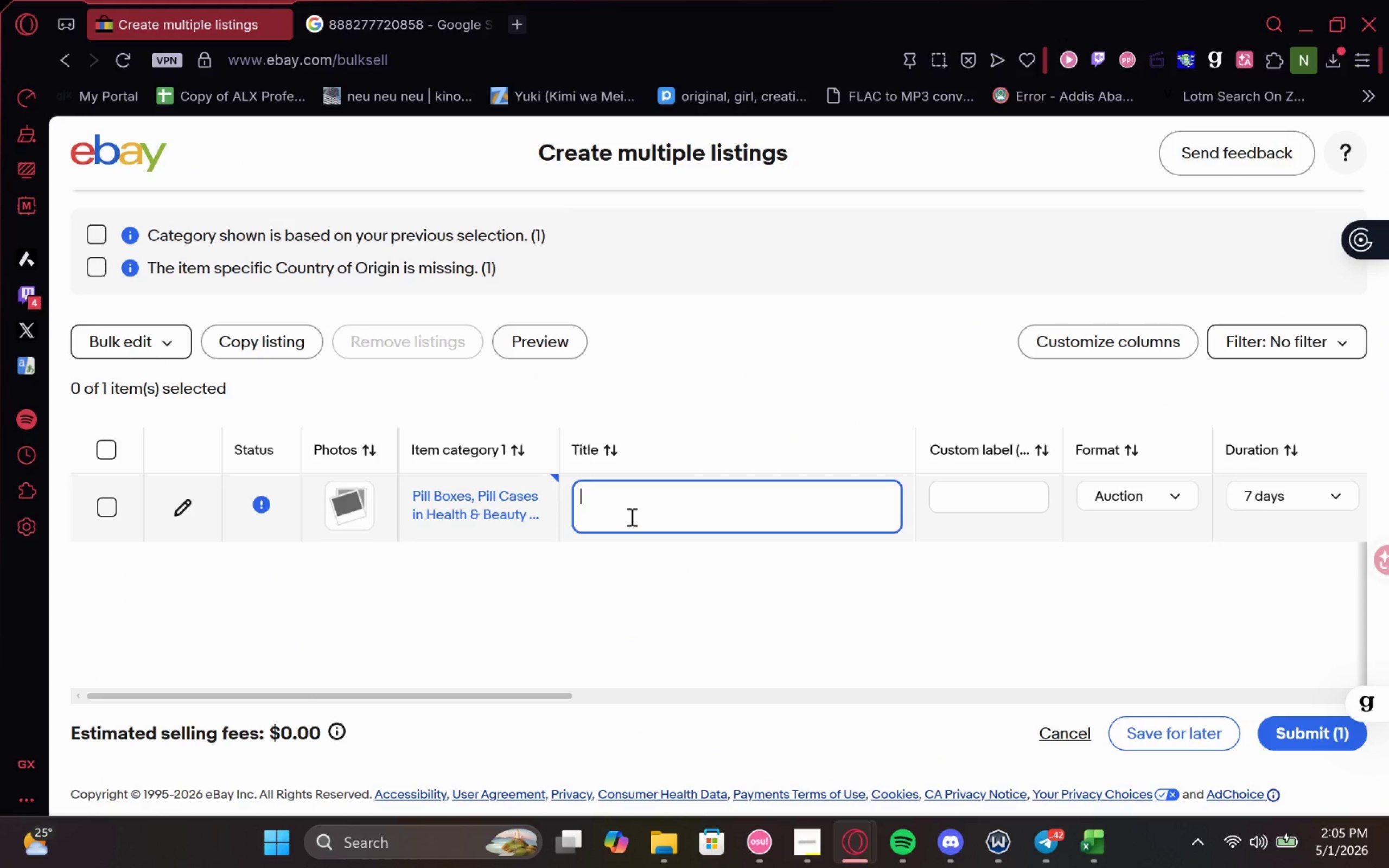 
key(Control+V)
 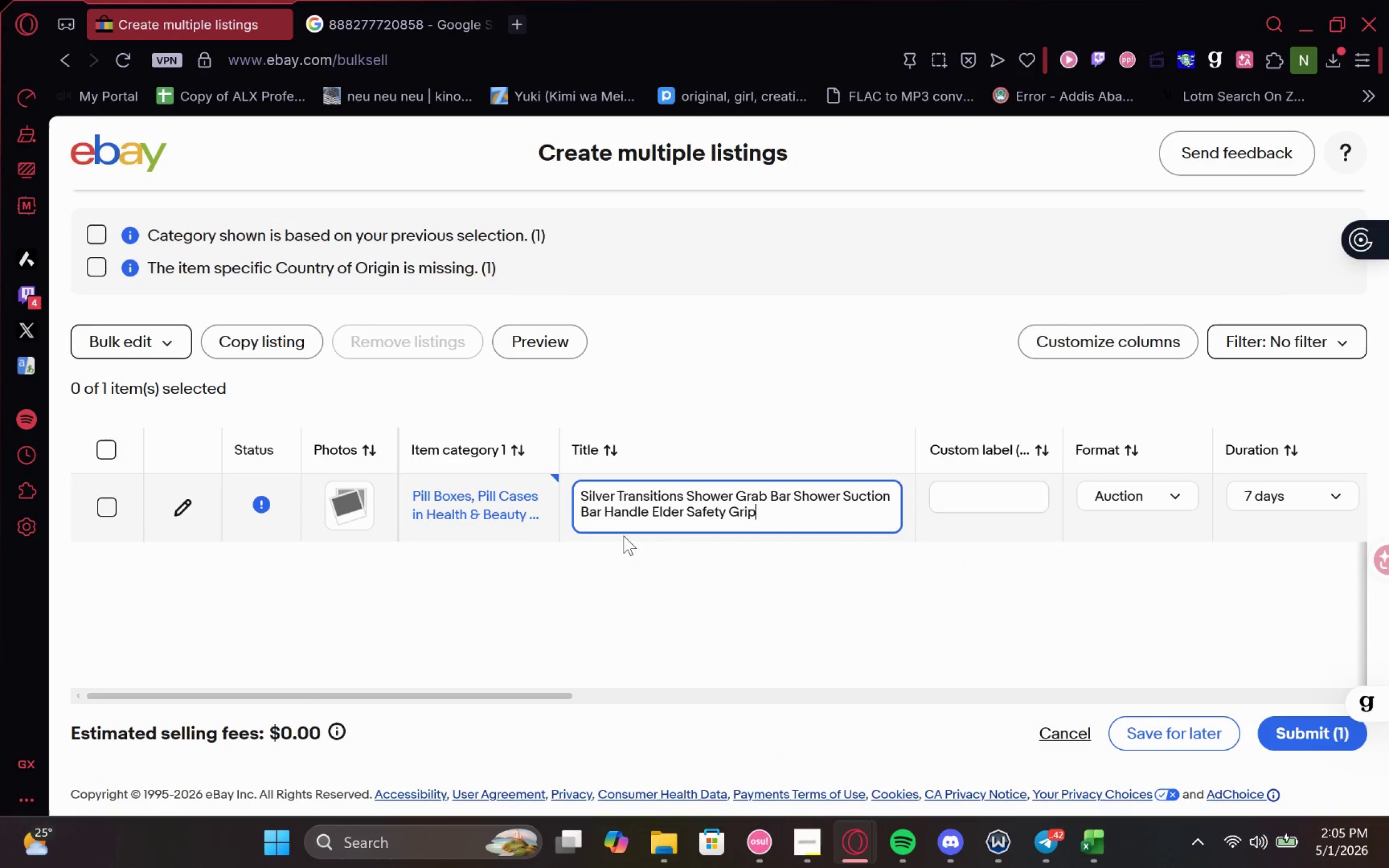 
left_click([621, 566])
 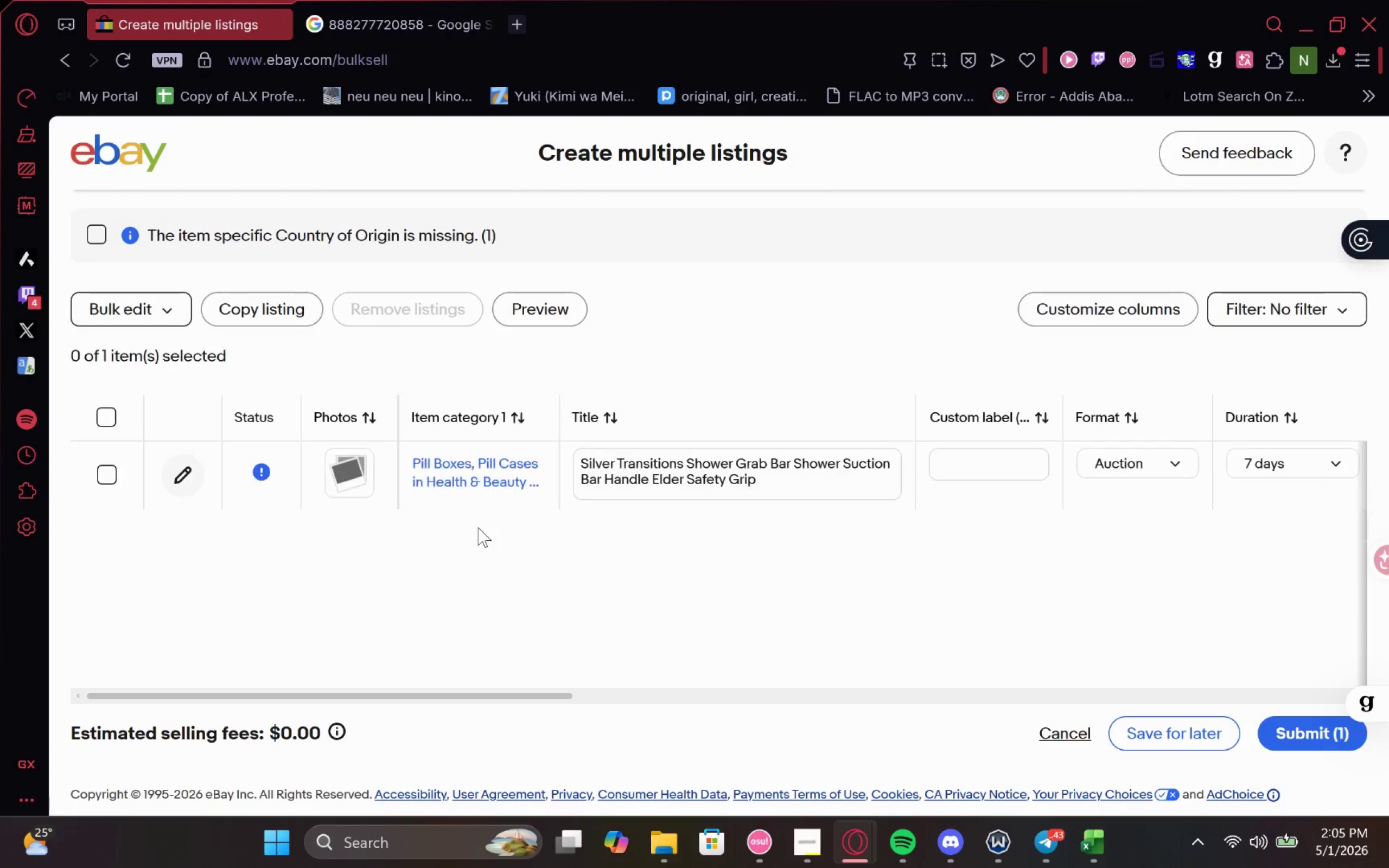 
left_click([501, 459])
 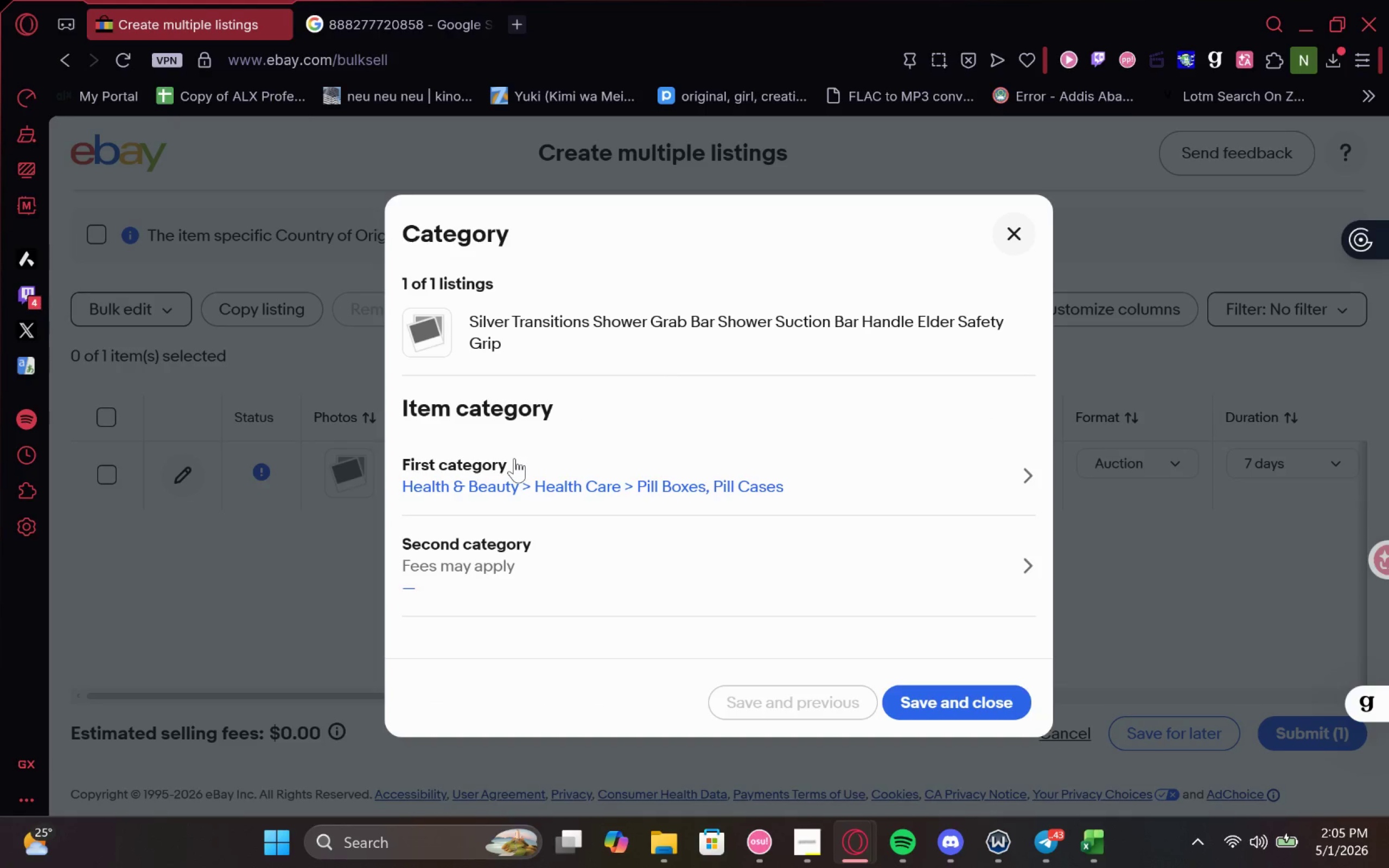 
wait(7.64)
 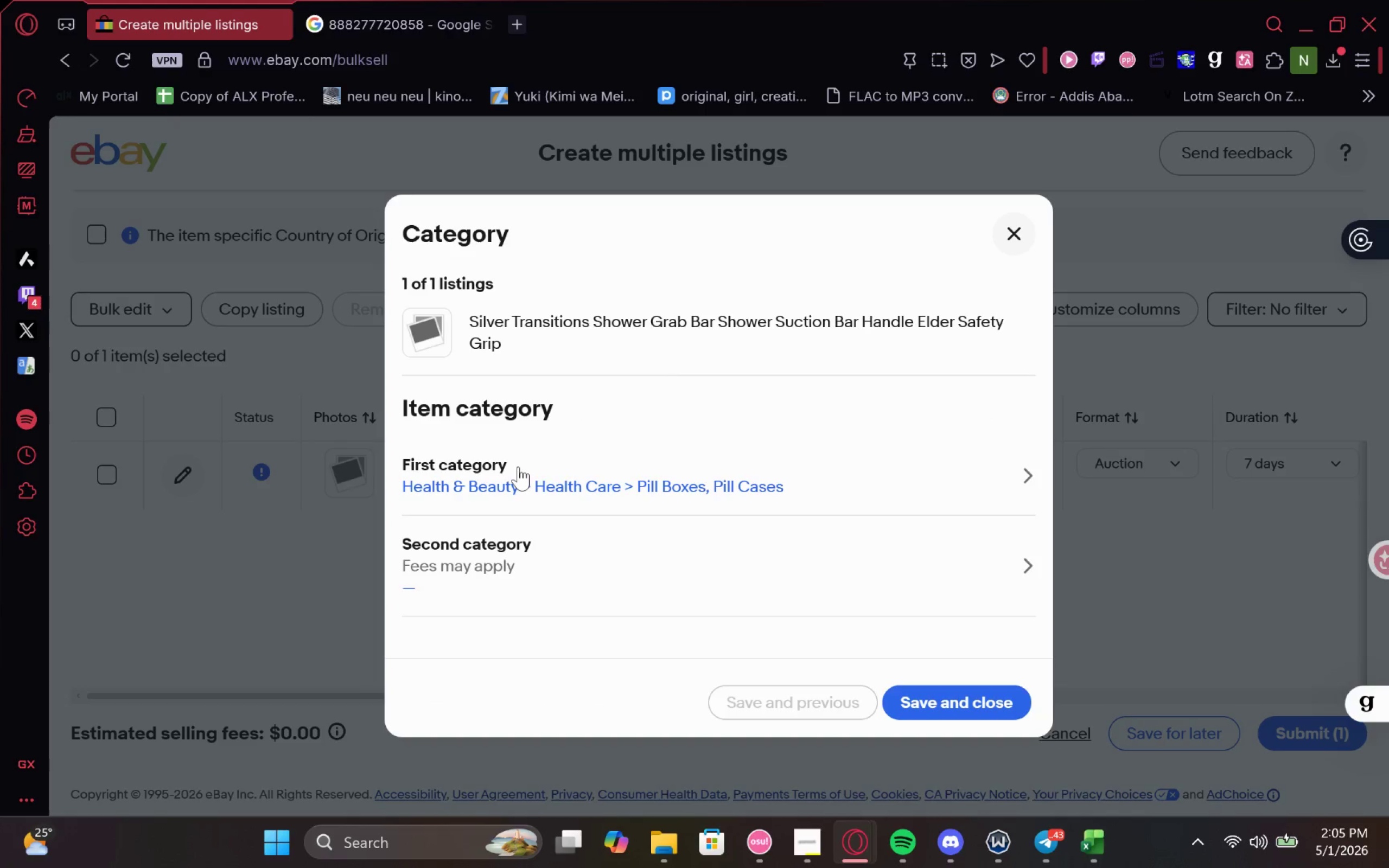 
left_click([802, 475])
 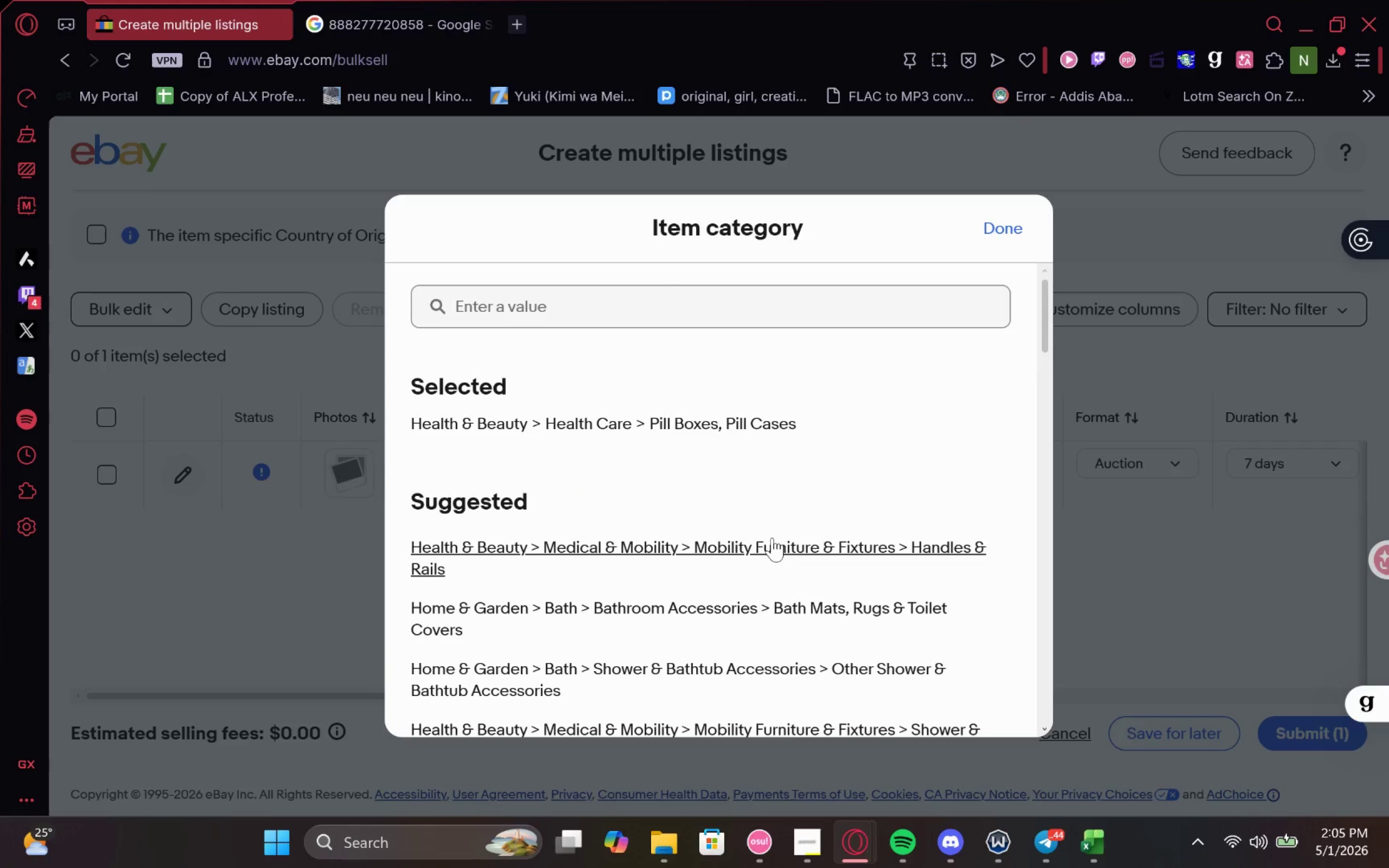 
left_click([772, 538])
 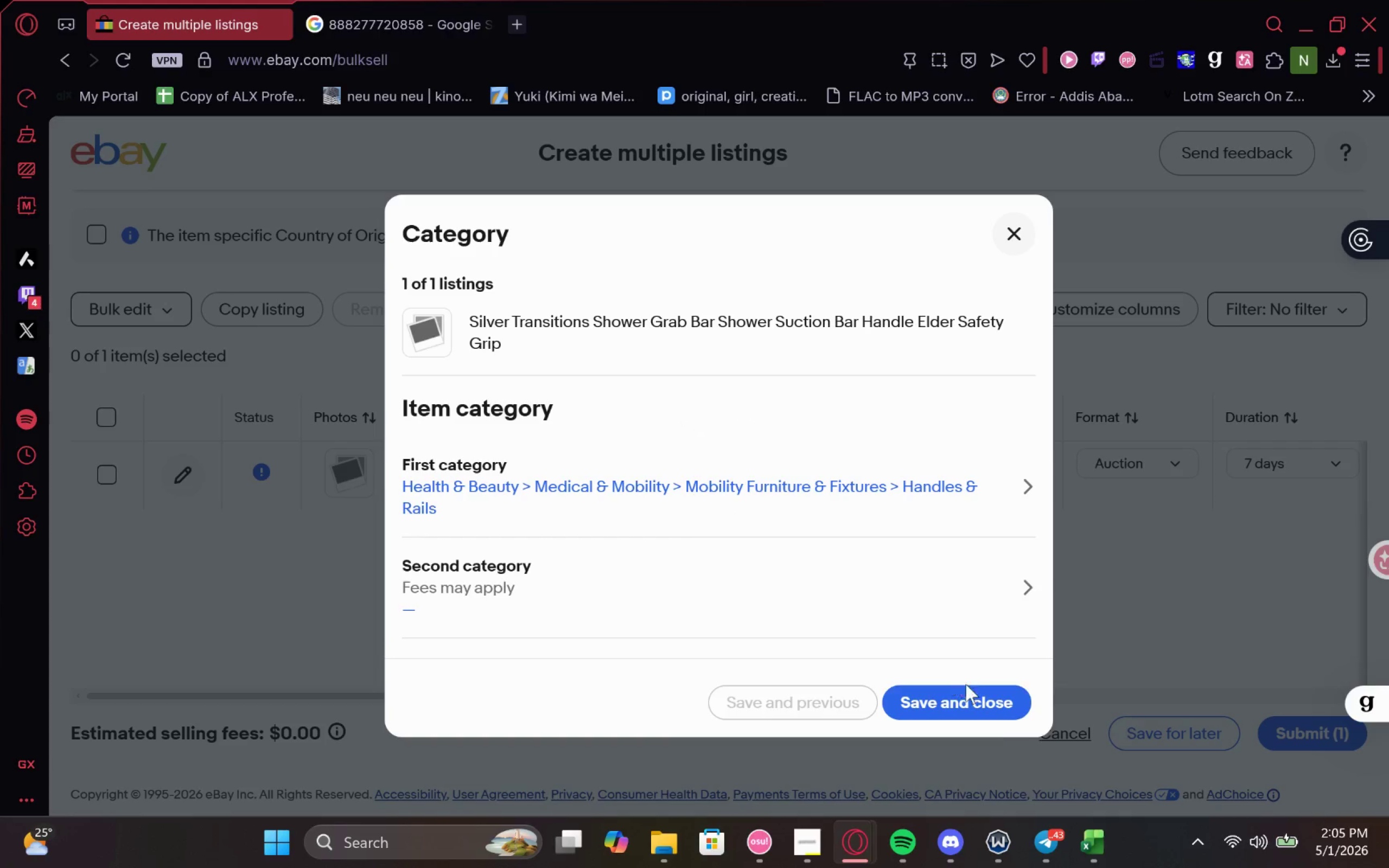 
left_click([984, 703])
 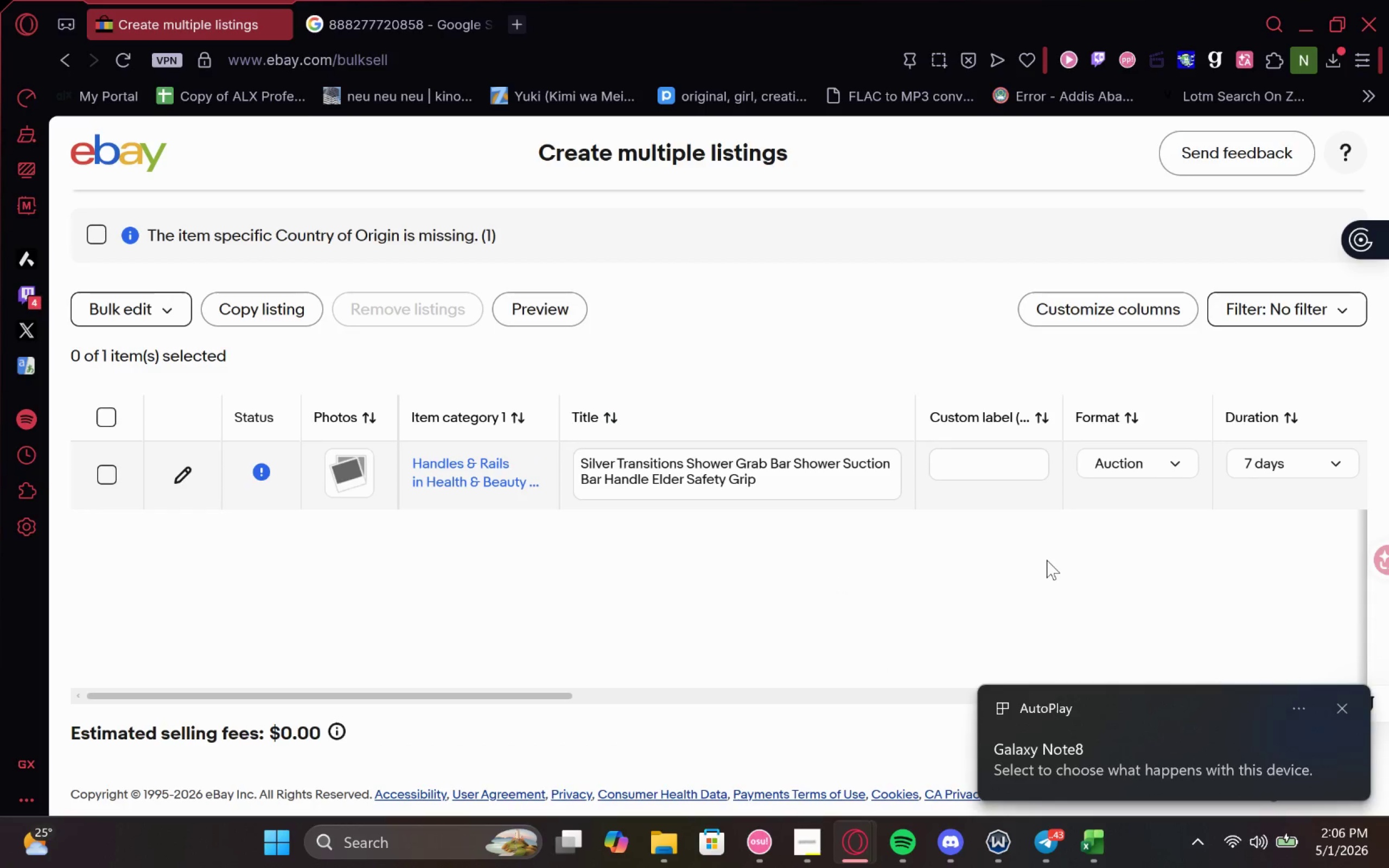 
wait(6.17)
 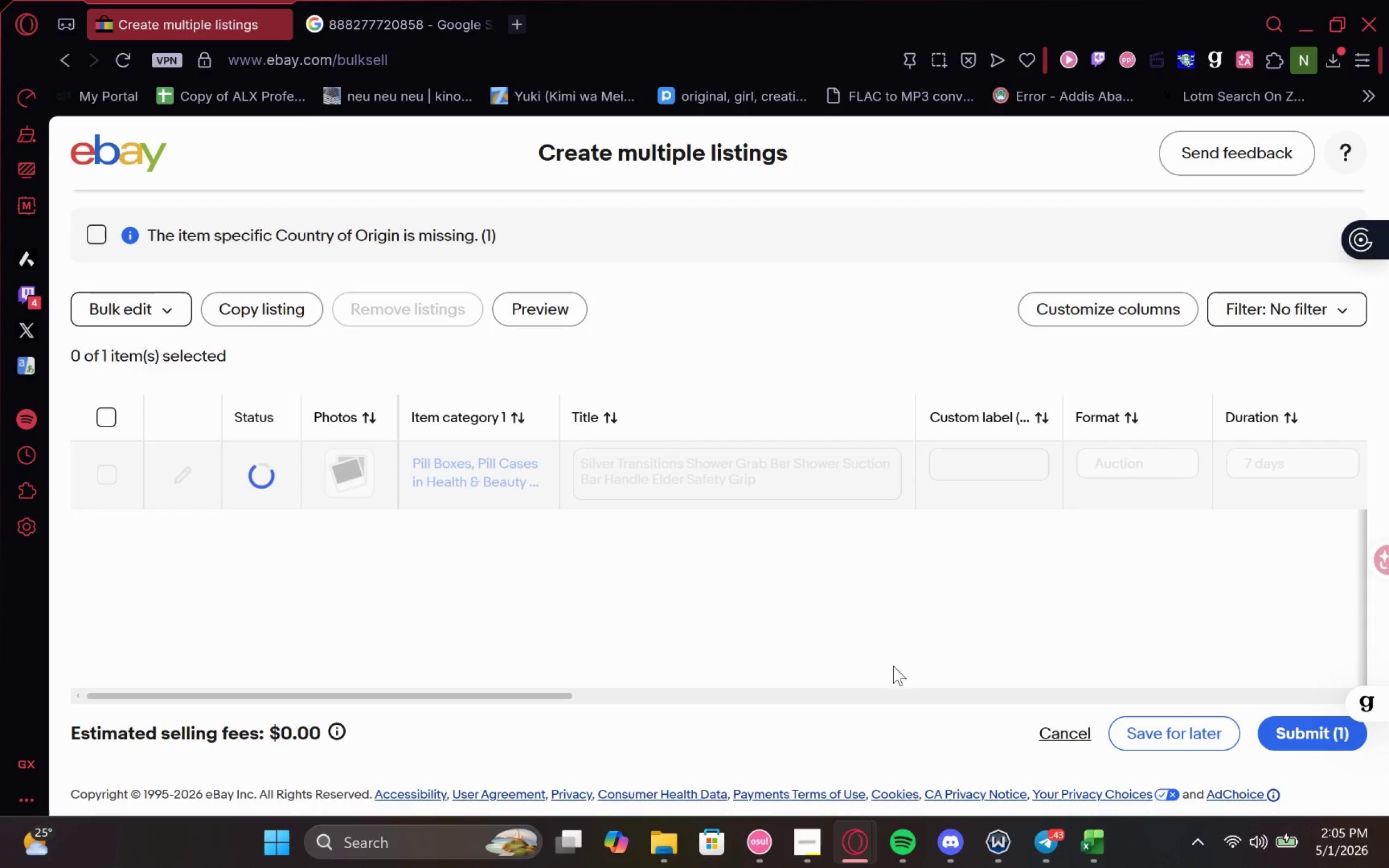 
left_click([1347, 716])
 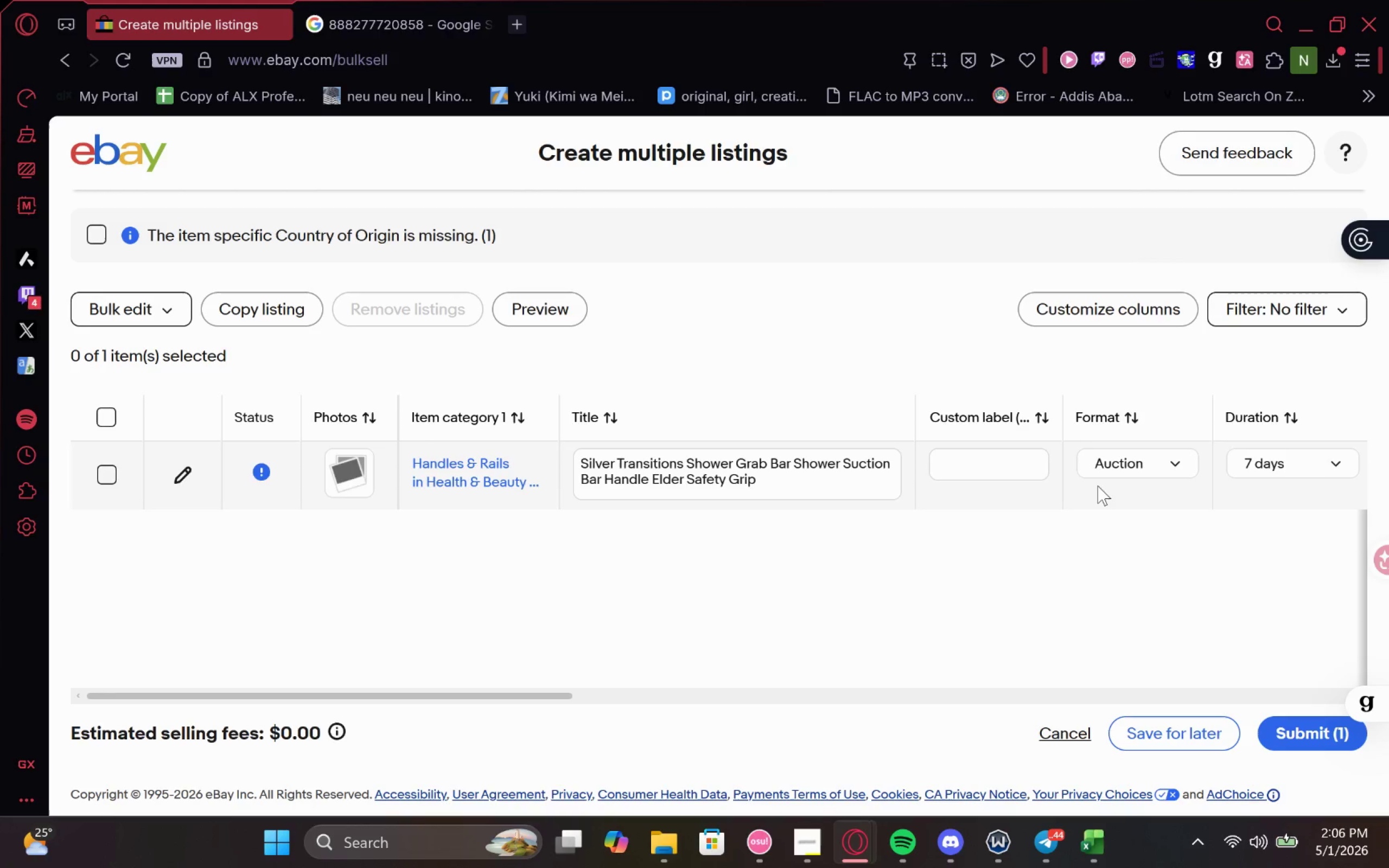 
left_click([983, 461])
 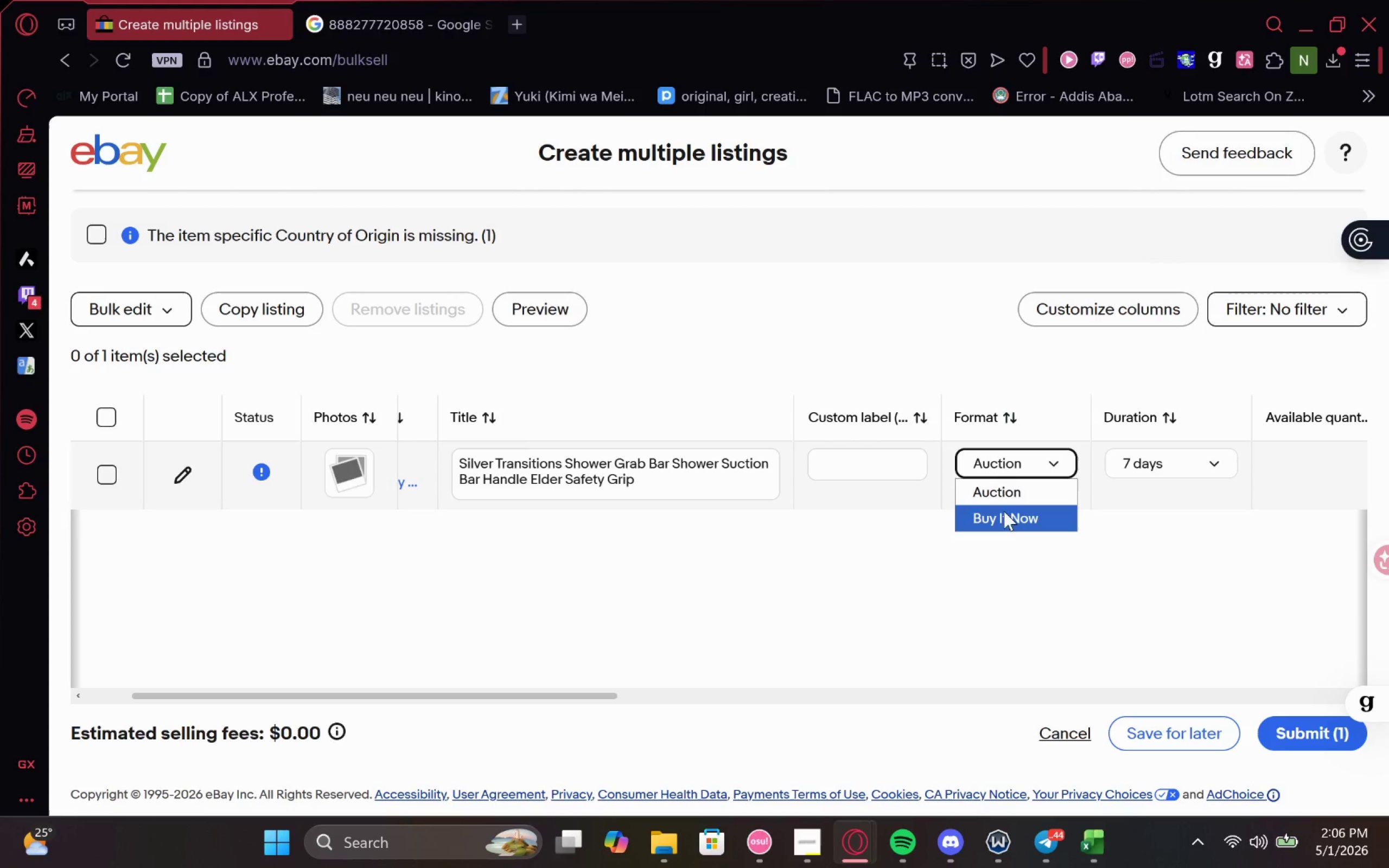 
left_click([1004, 520])
 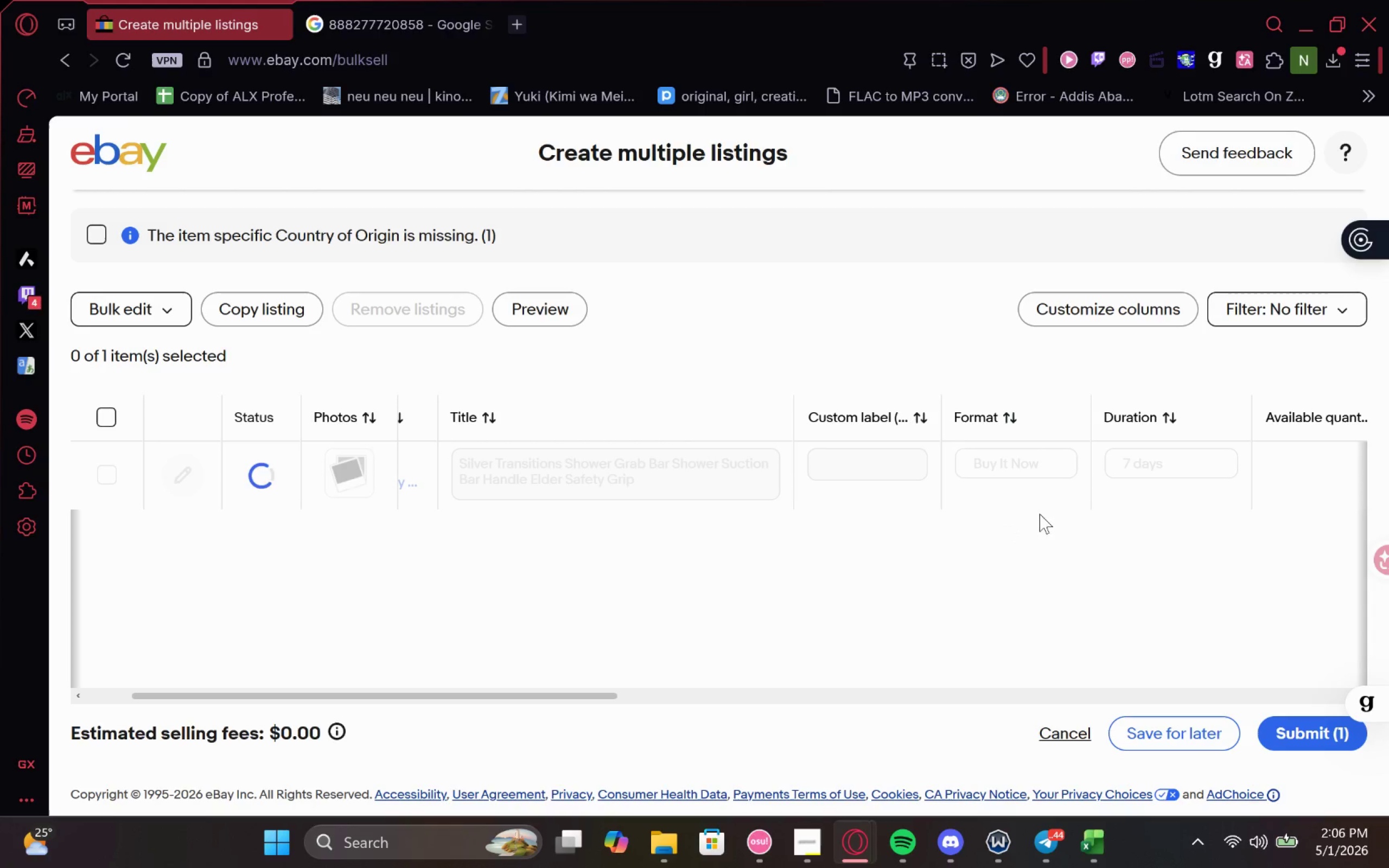 
mouse_move([1180, 527])
 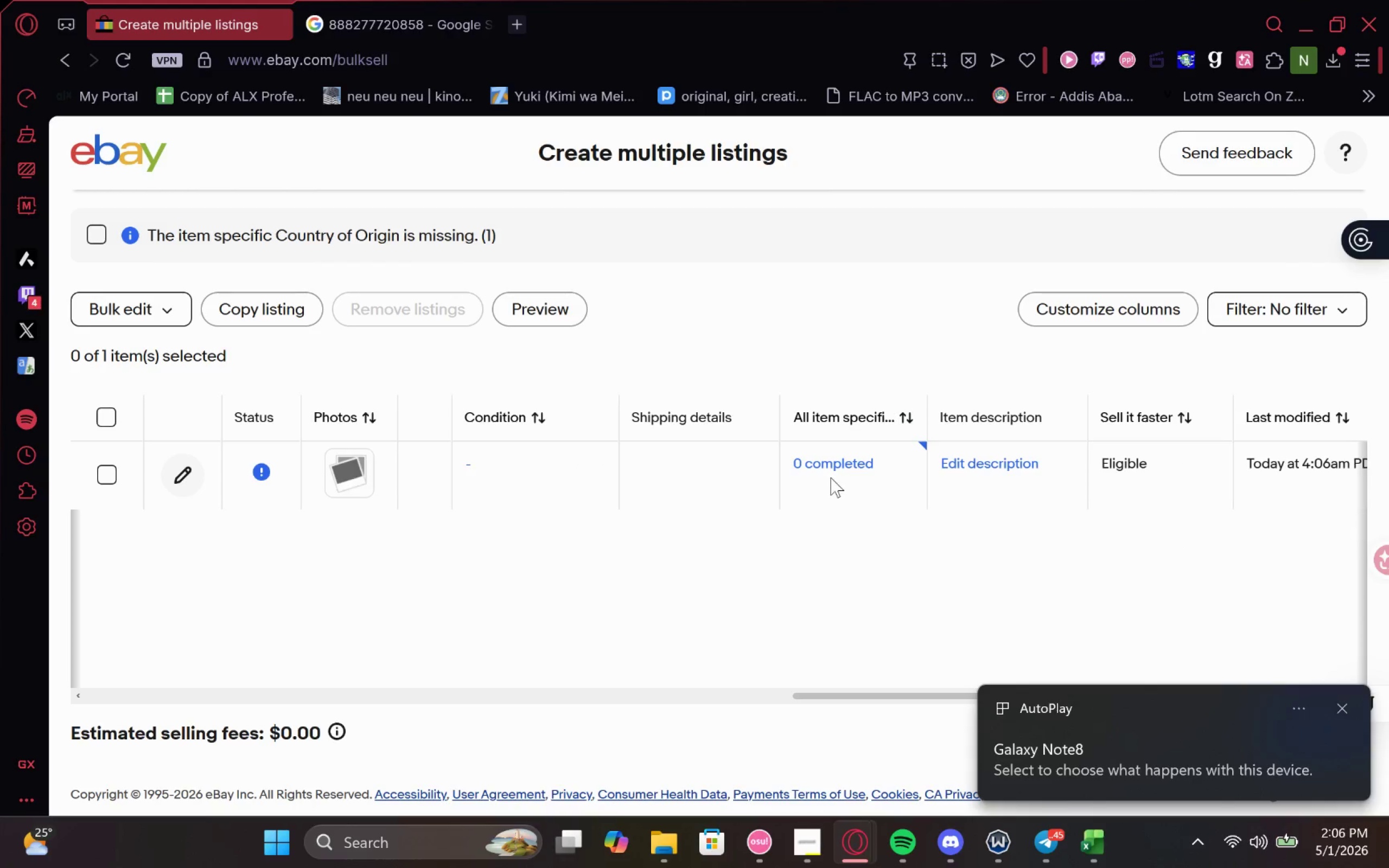 
left_click([831, 477])
 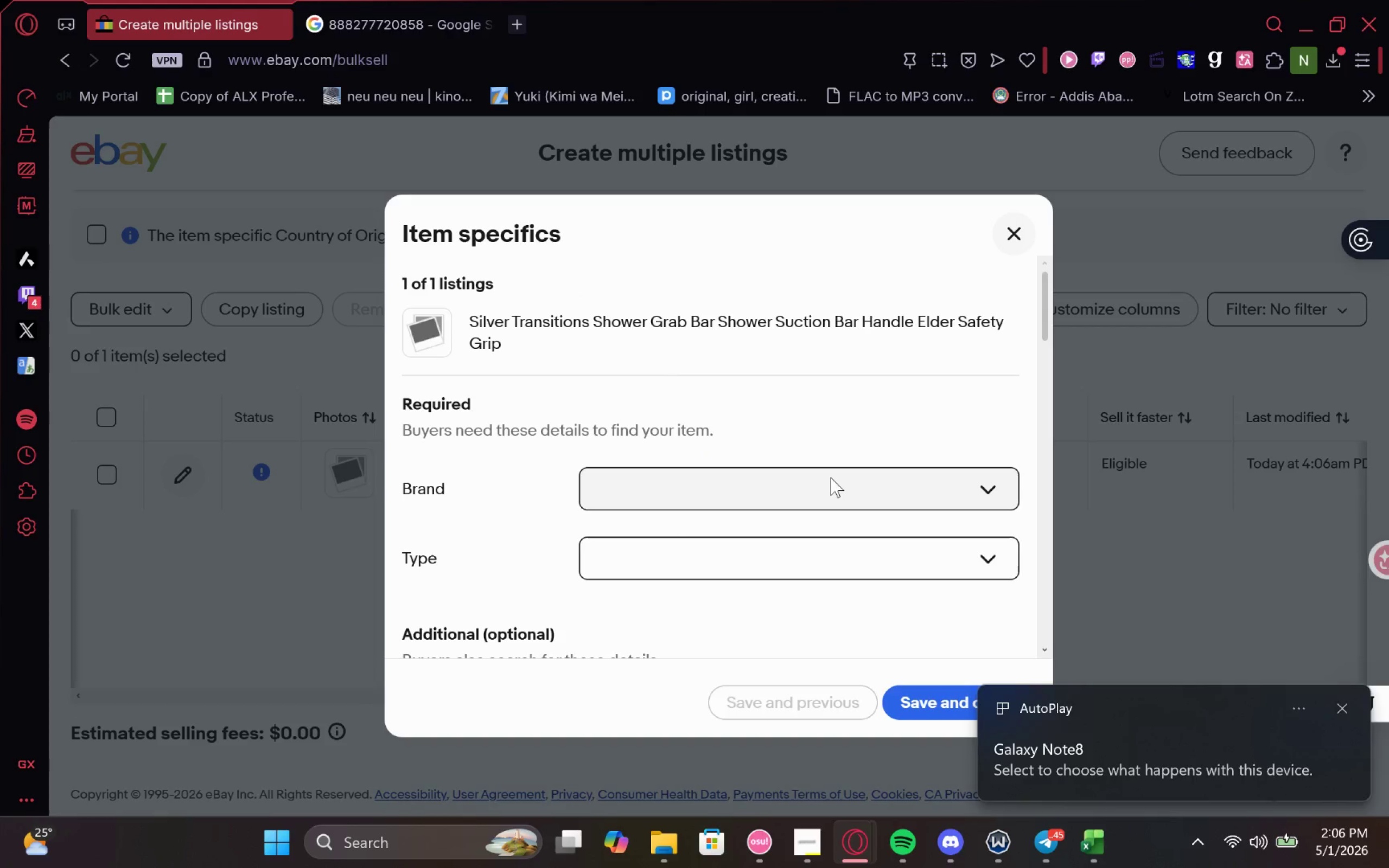 
left_click([831, 477])
 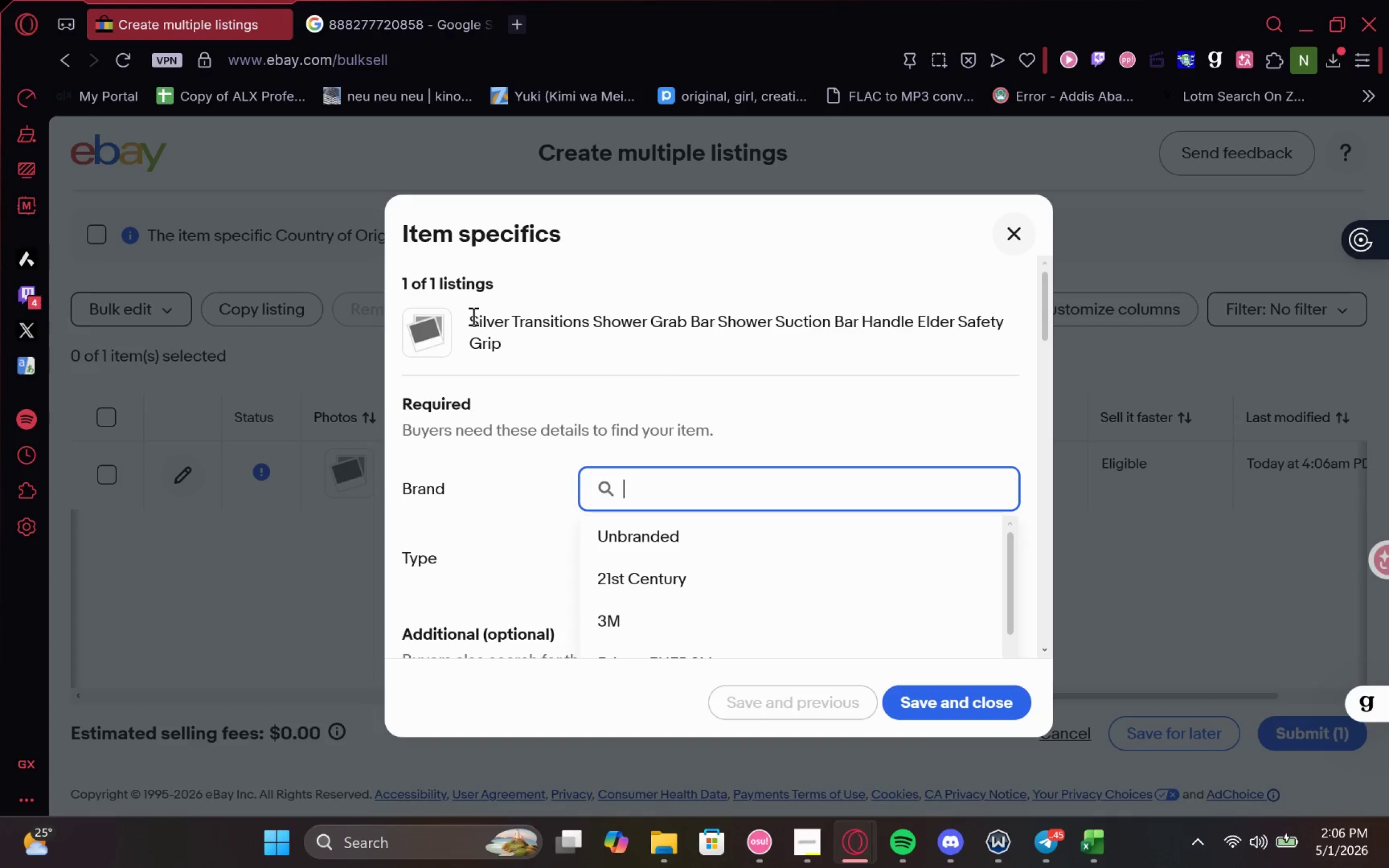 
left_click_drag(start_coordinate=[468, 316], to_coordinate=[591, 320])
 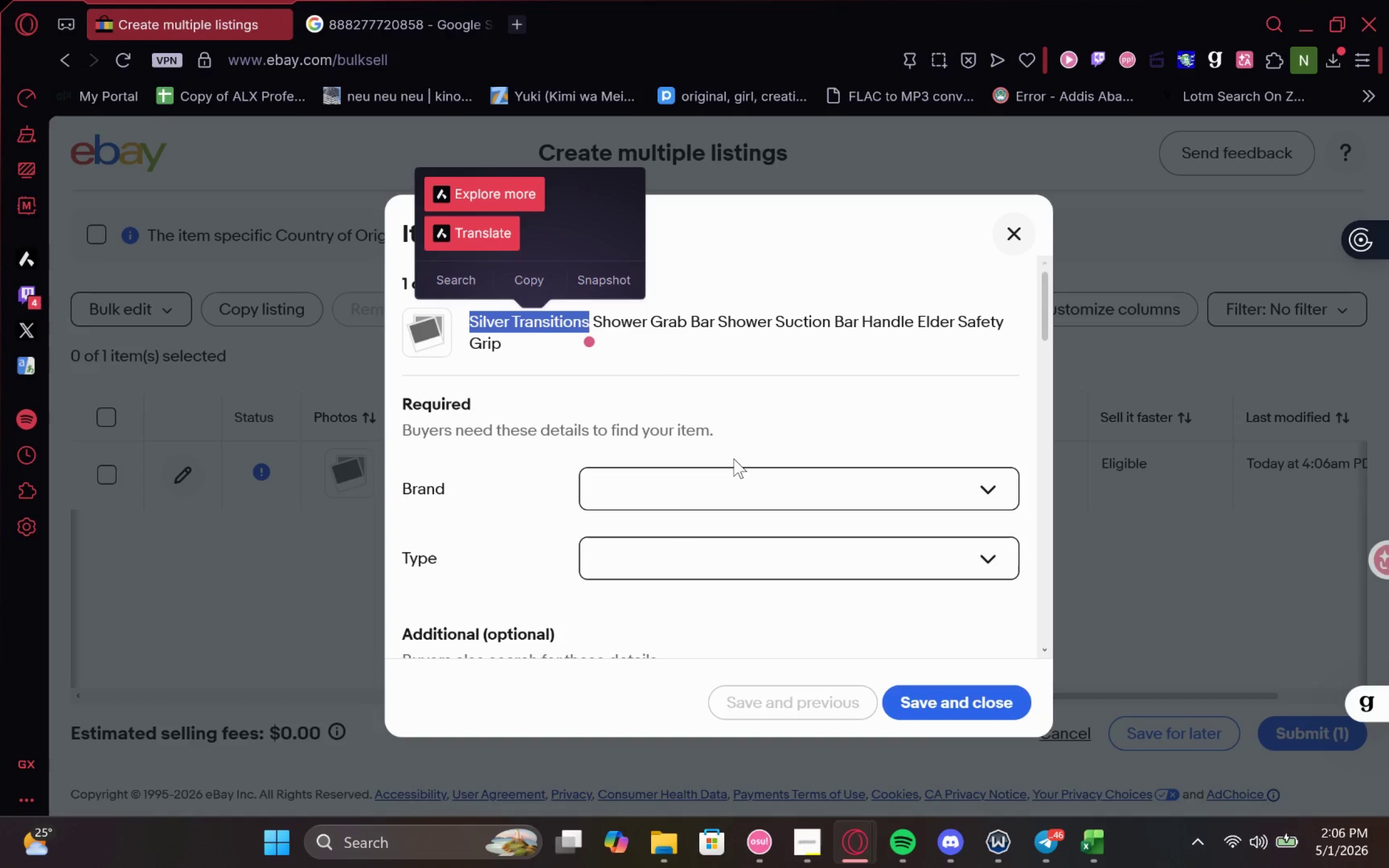 
key(Control+C)
 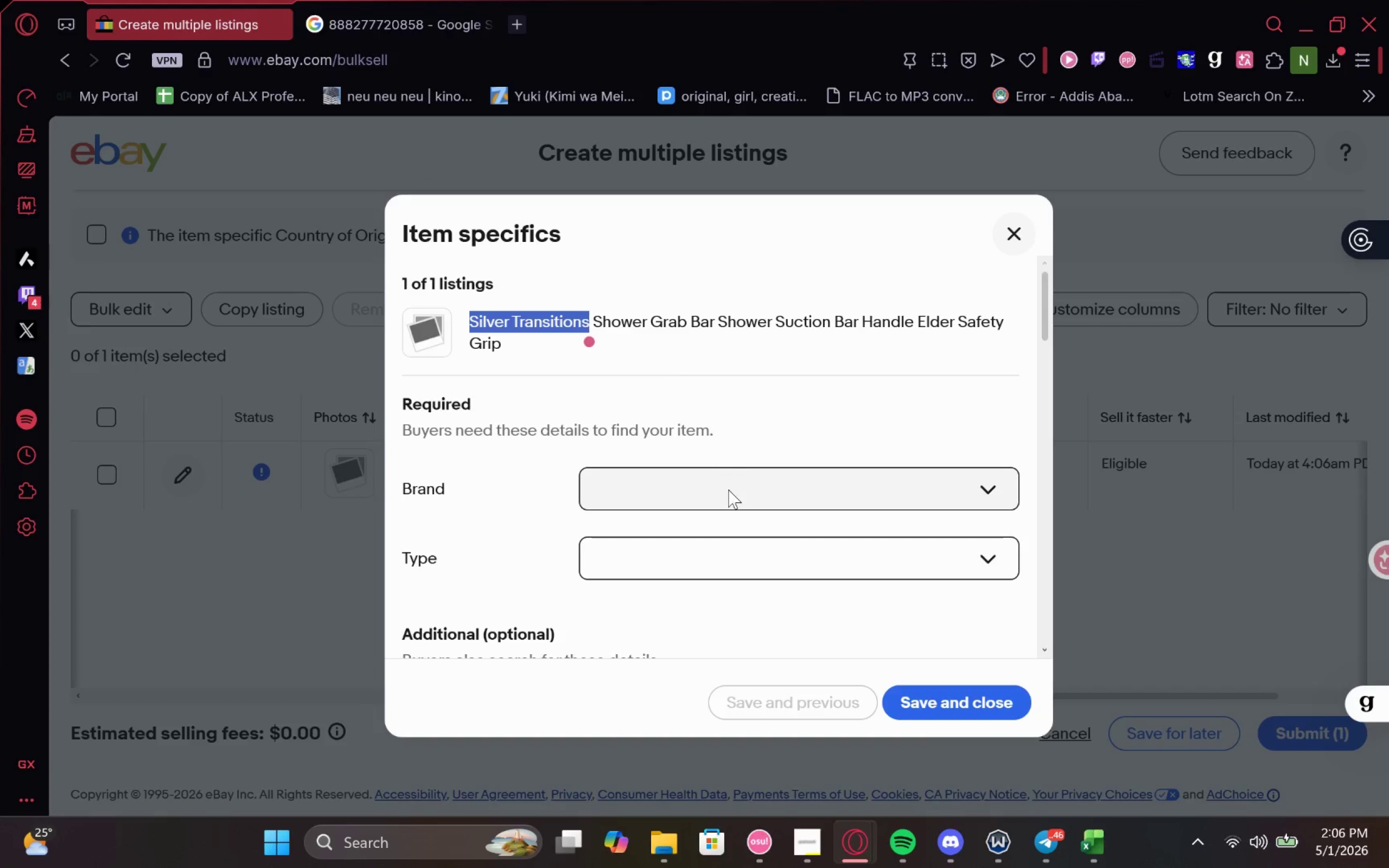 
left_click([728, 489])
 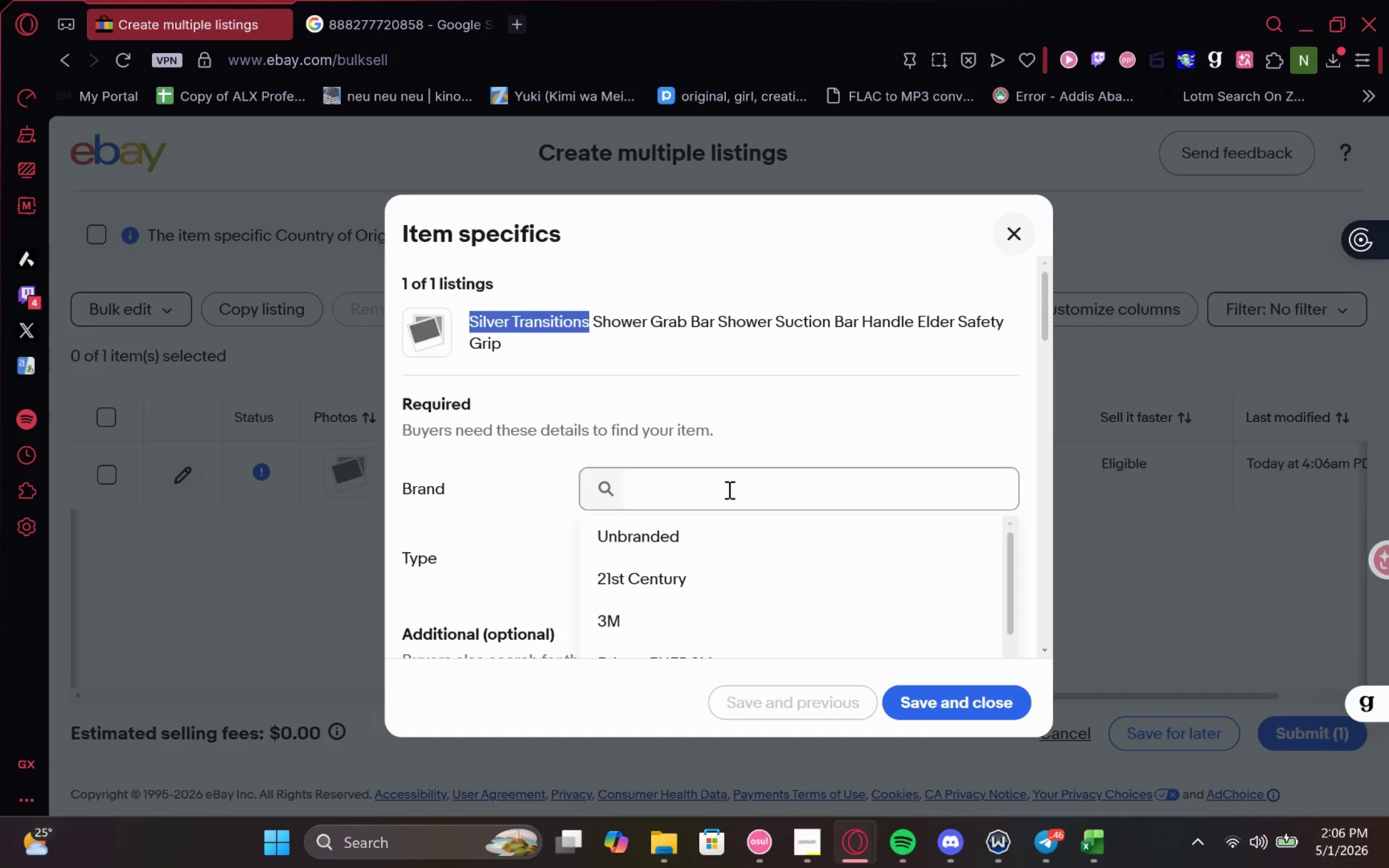 
left_click([728, 489])
 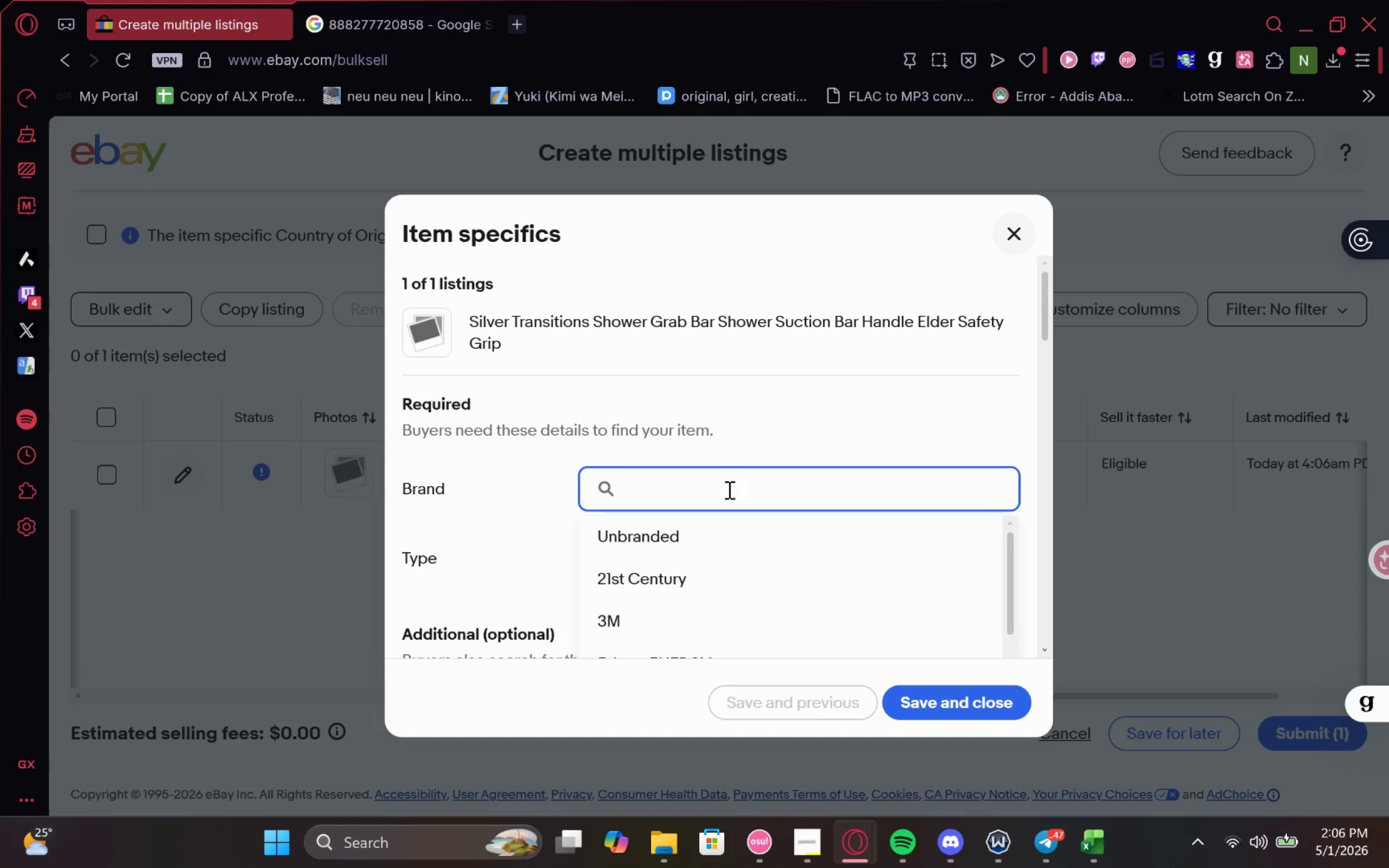 
key(Control+V)
 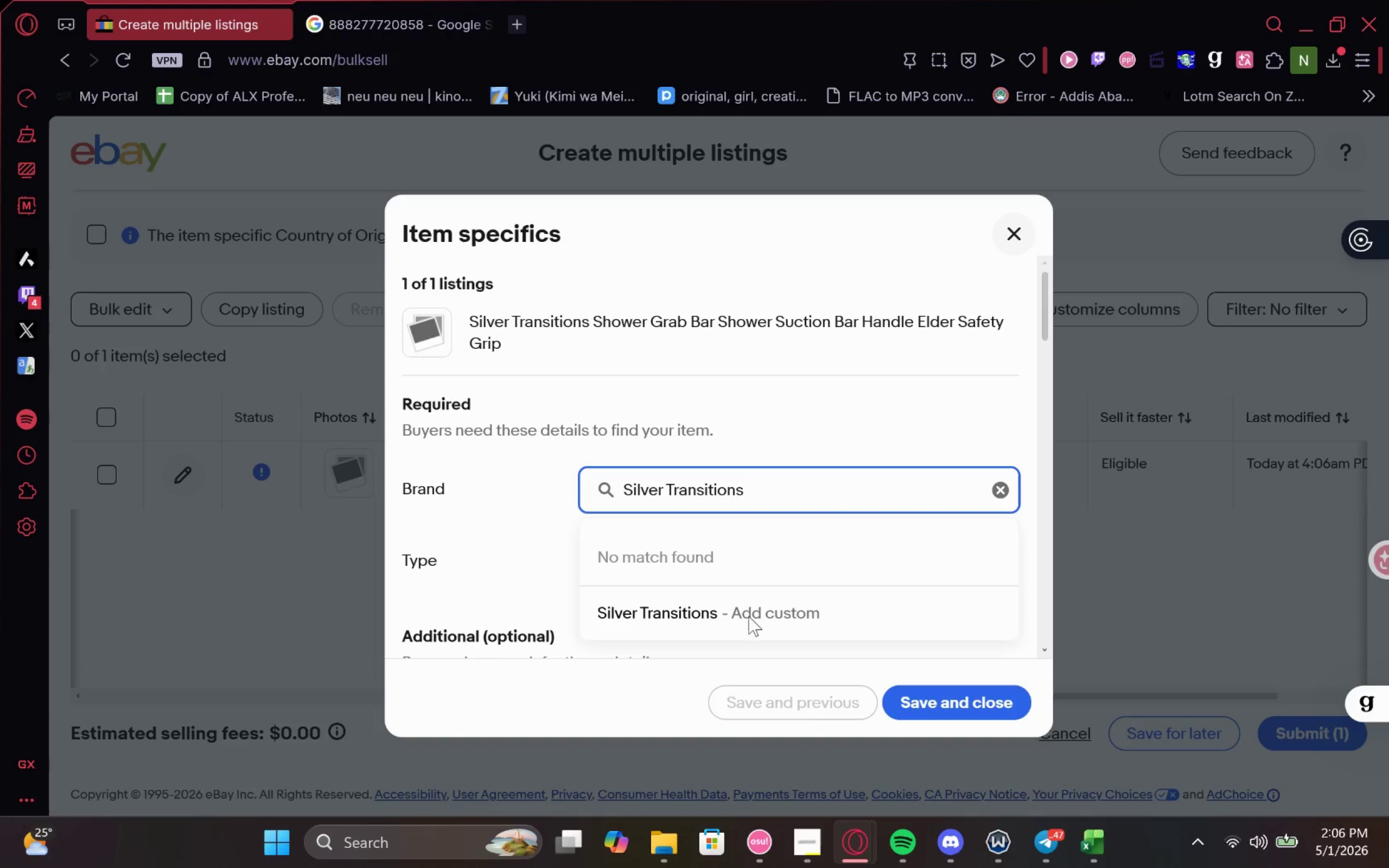 
left_click([749, 616])
 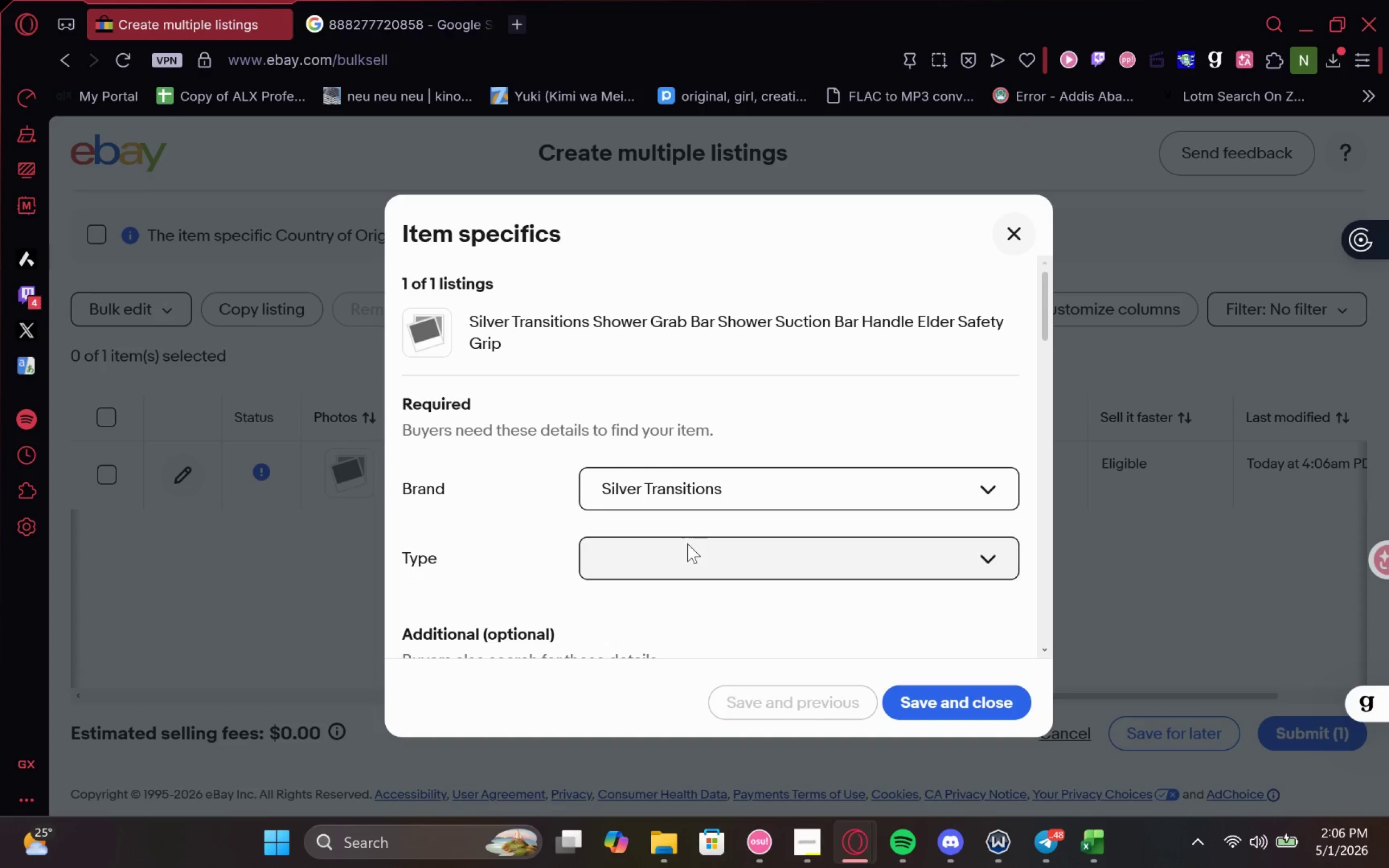 
left_click([679, 550])
 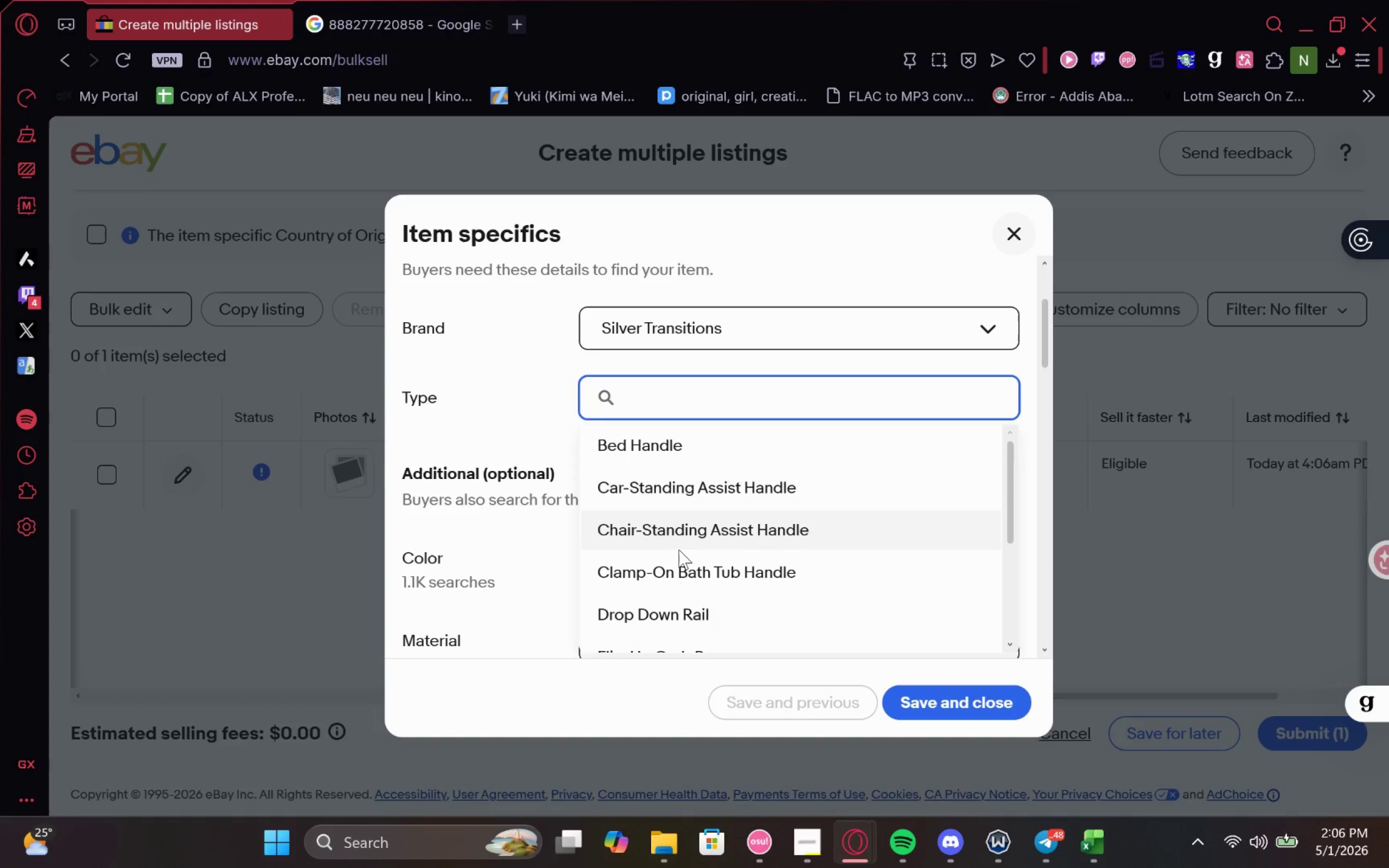 
wait(8.57)
 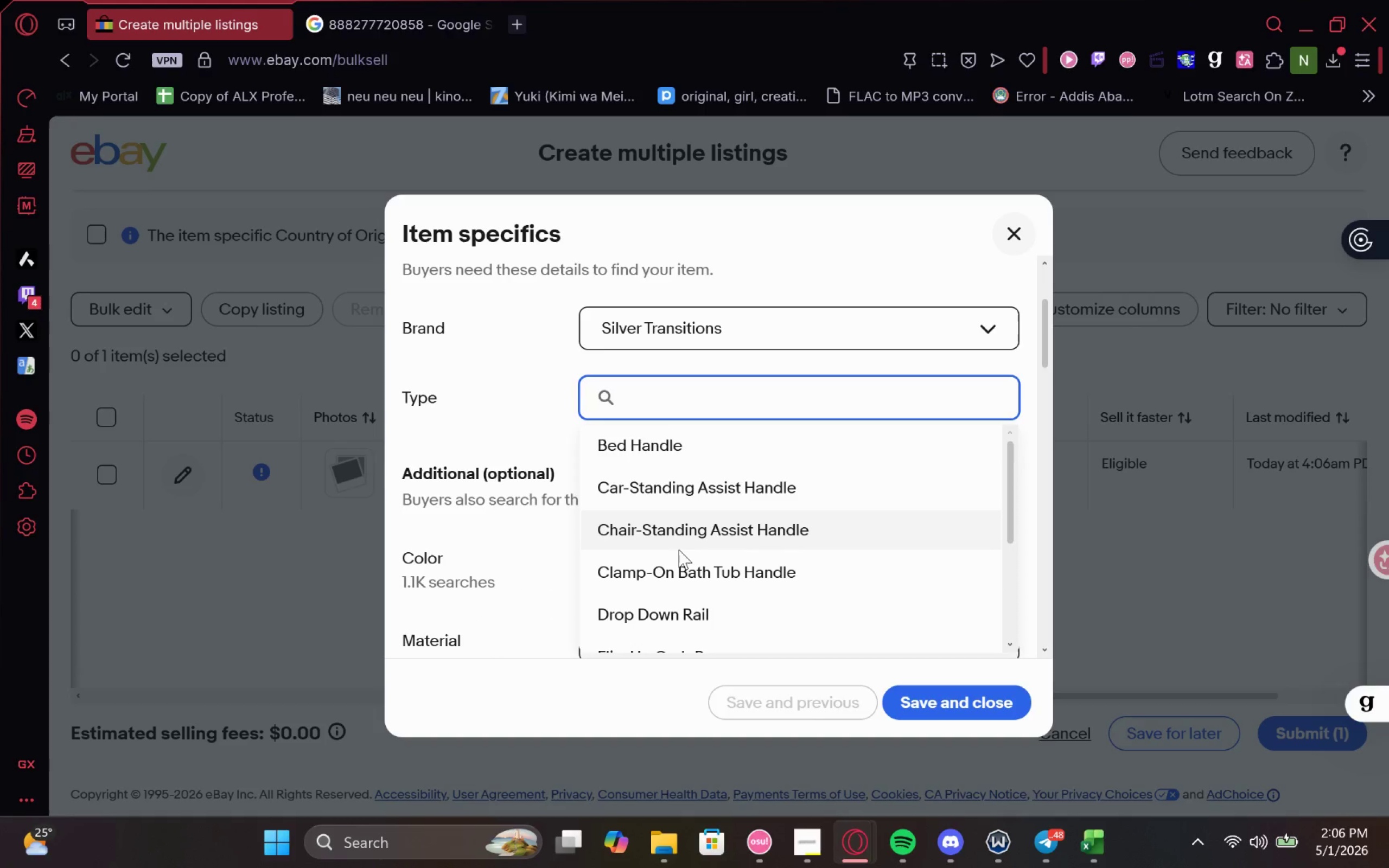 
hold_key(key=S, duration=14.32)
 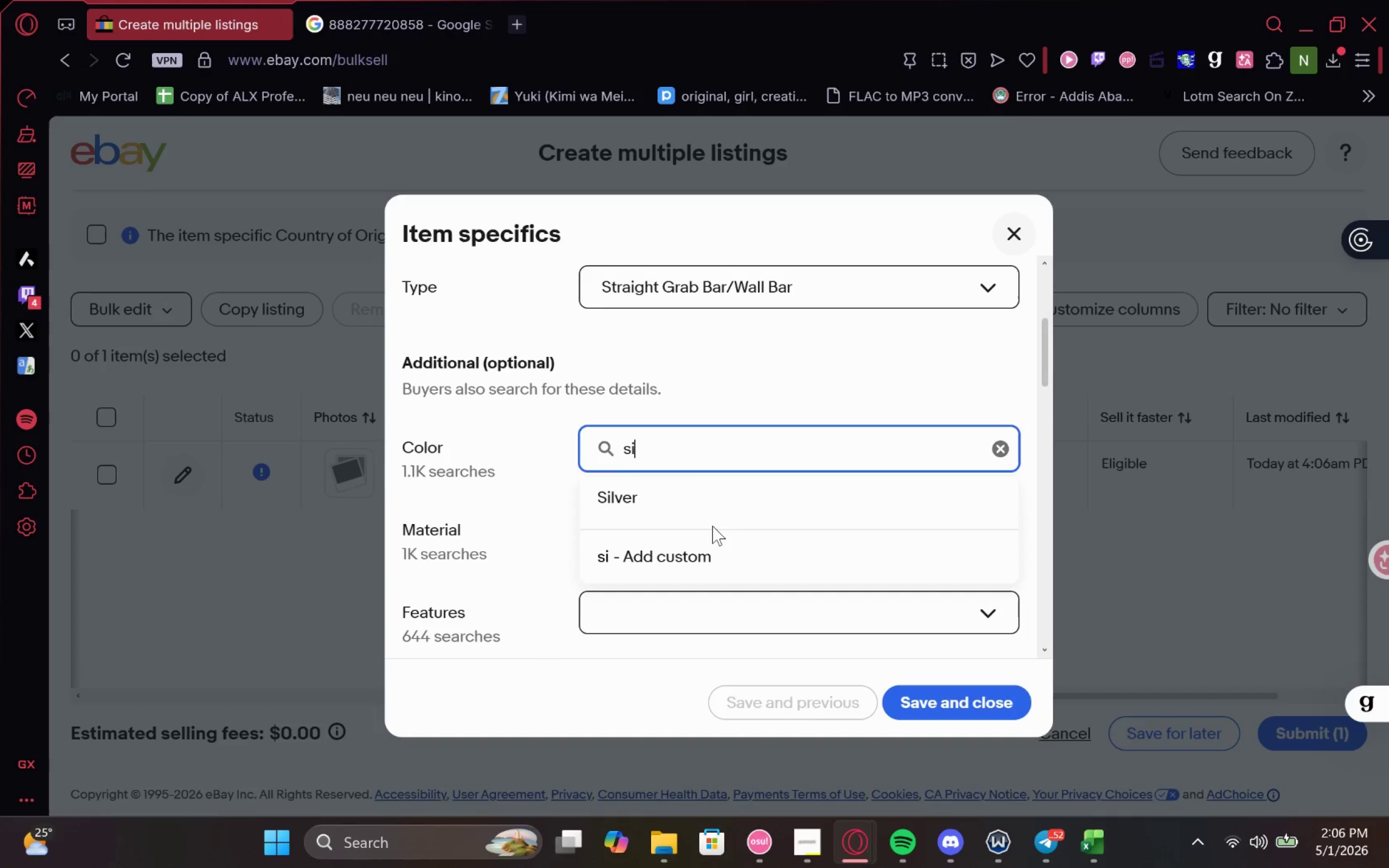 
key(T)
 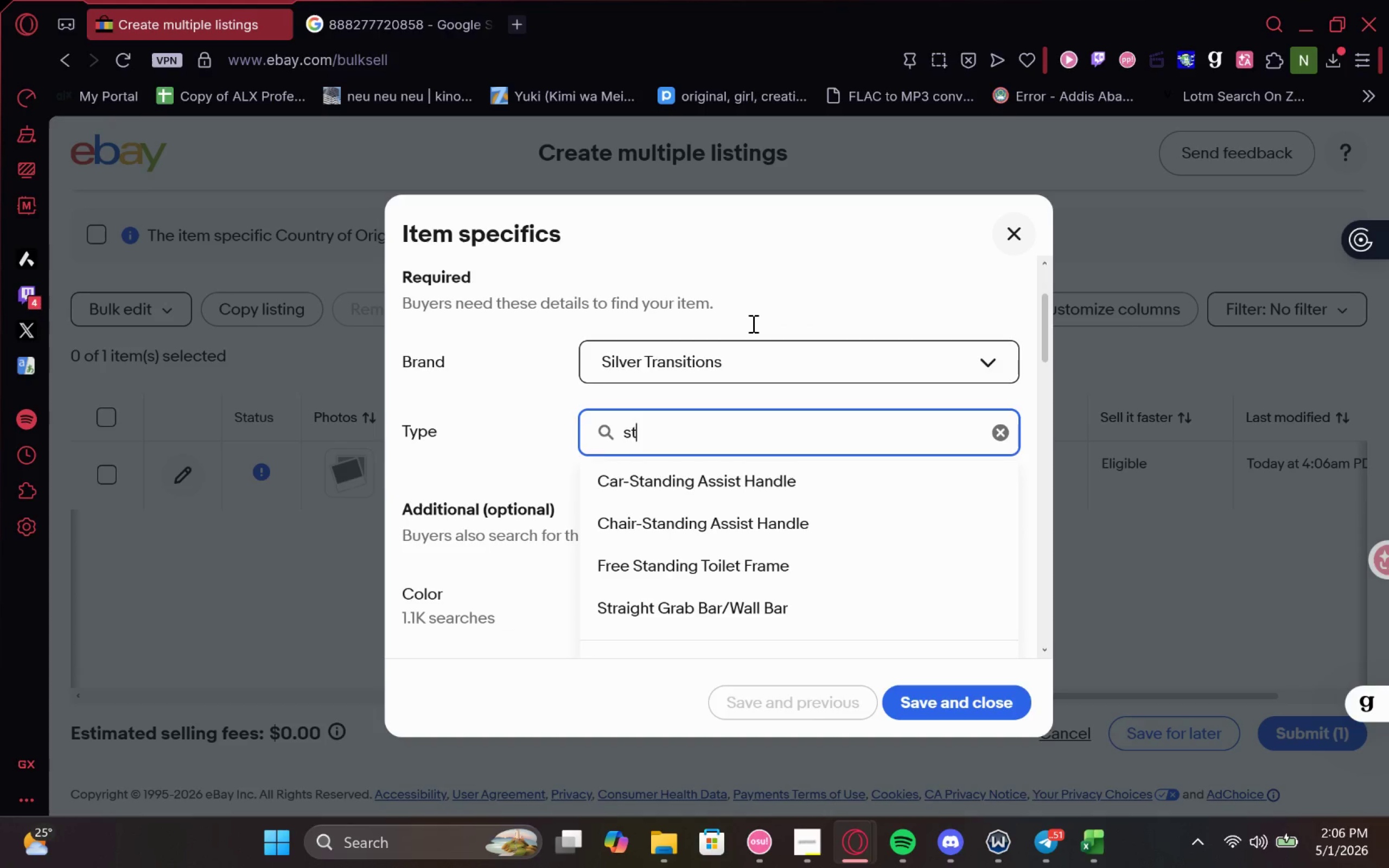 
key(R)
 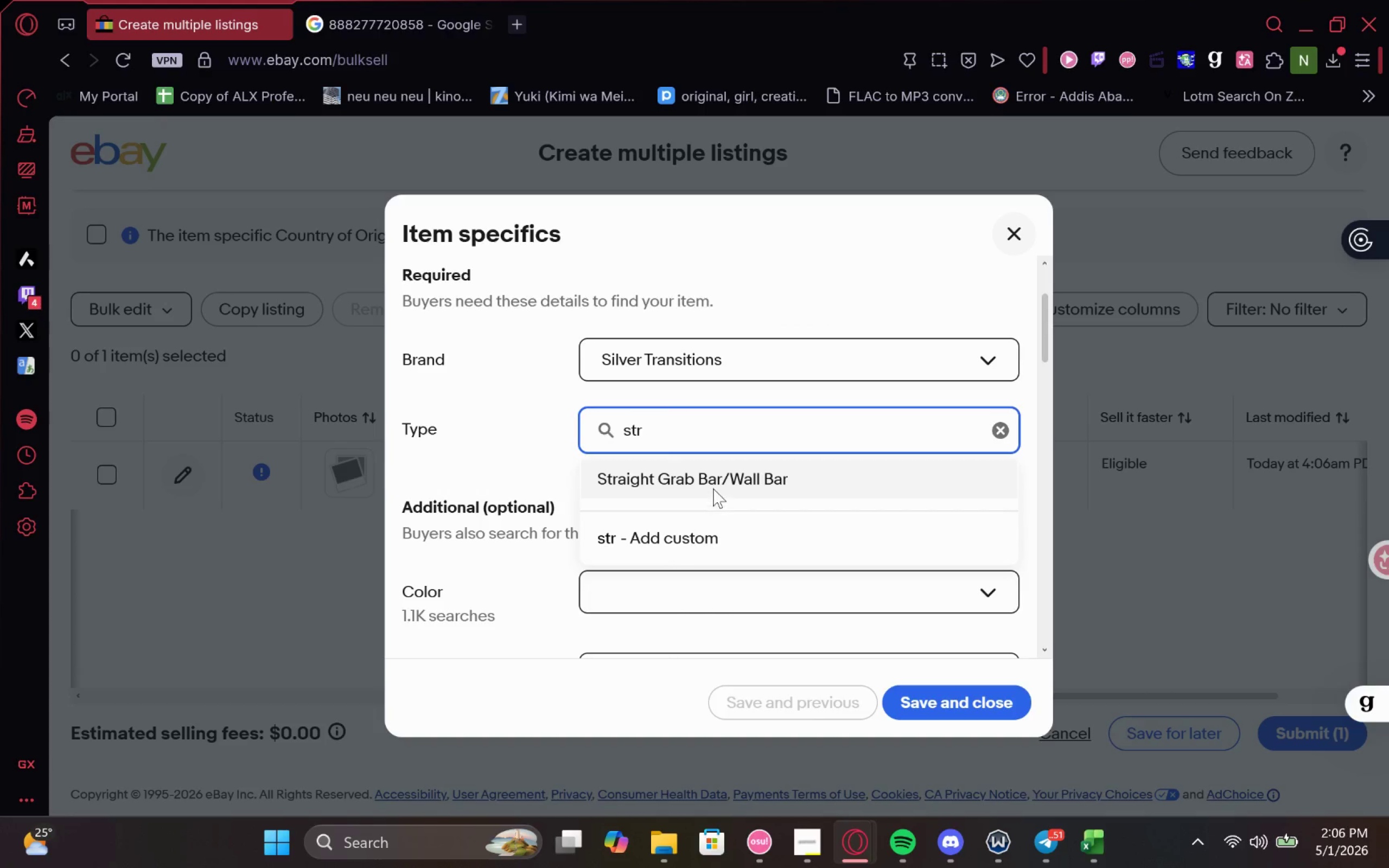 
left_click([713, 488])
 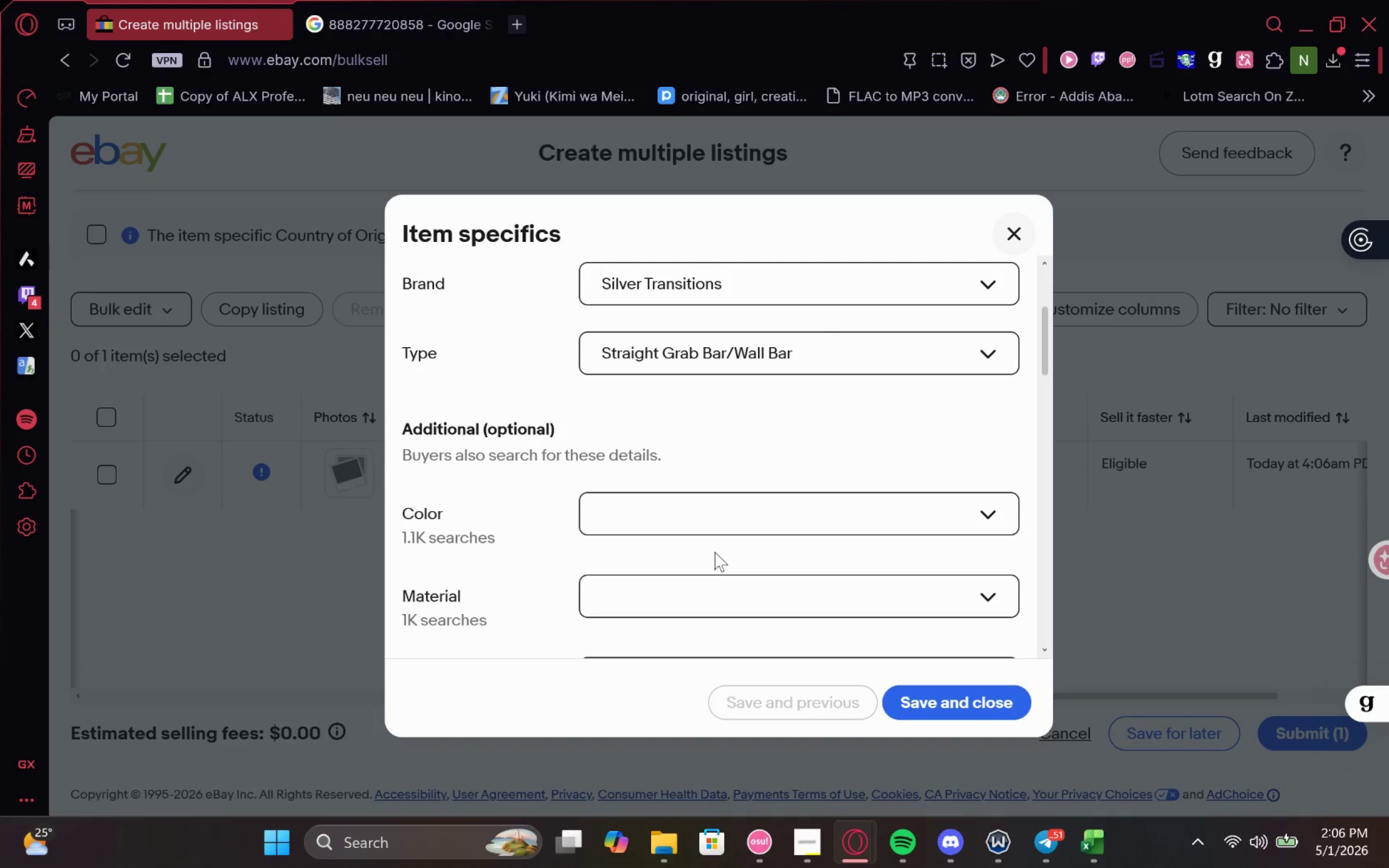 
left_click([712, 526])
 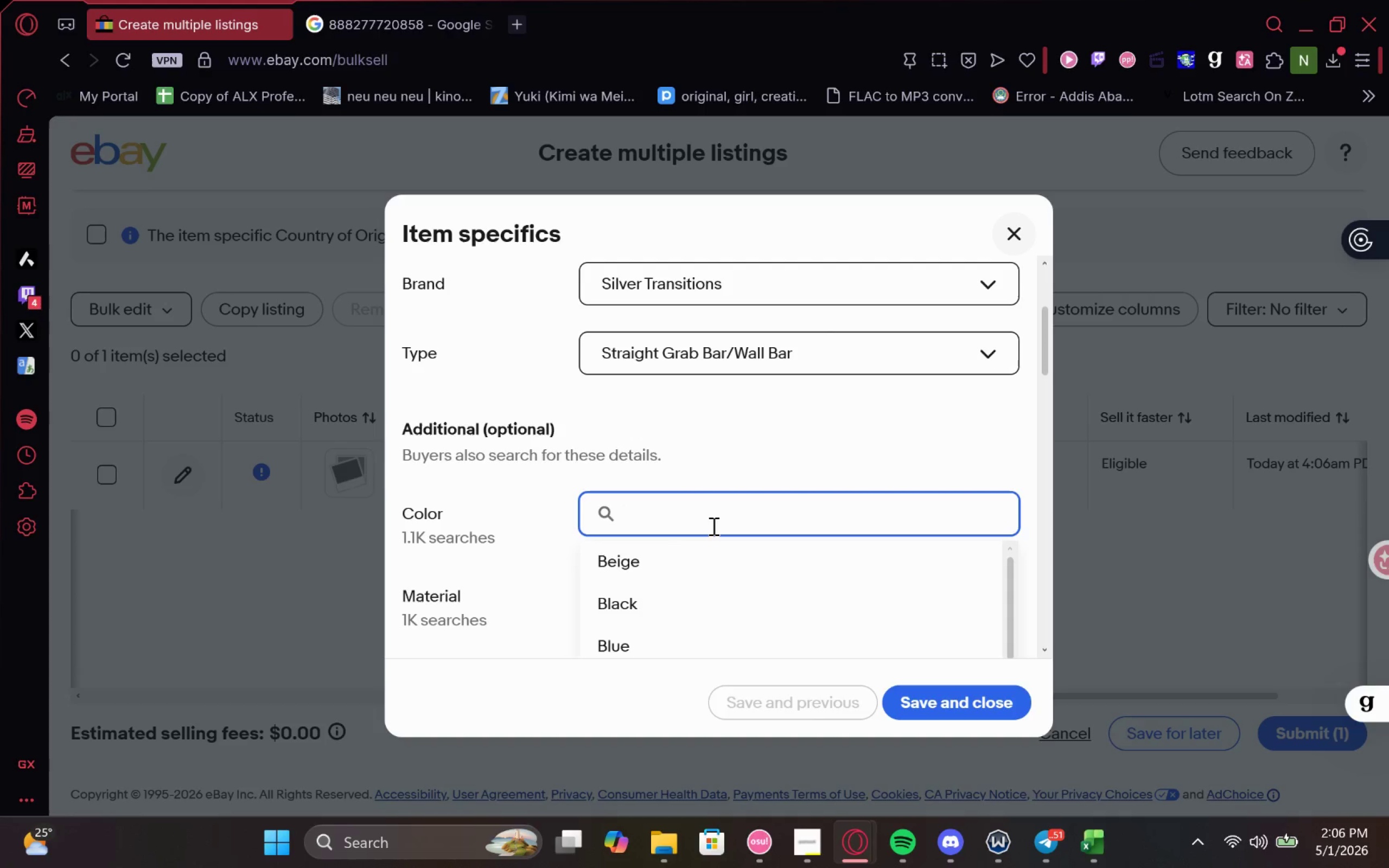 
type(alumu)
 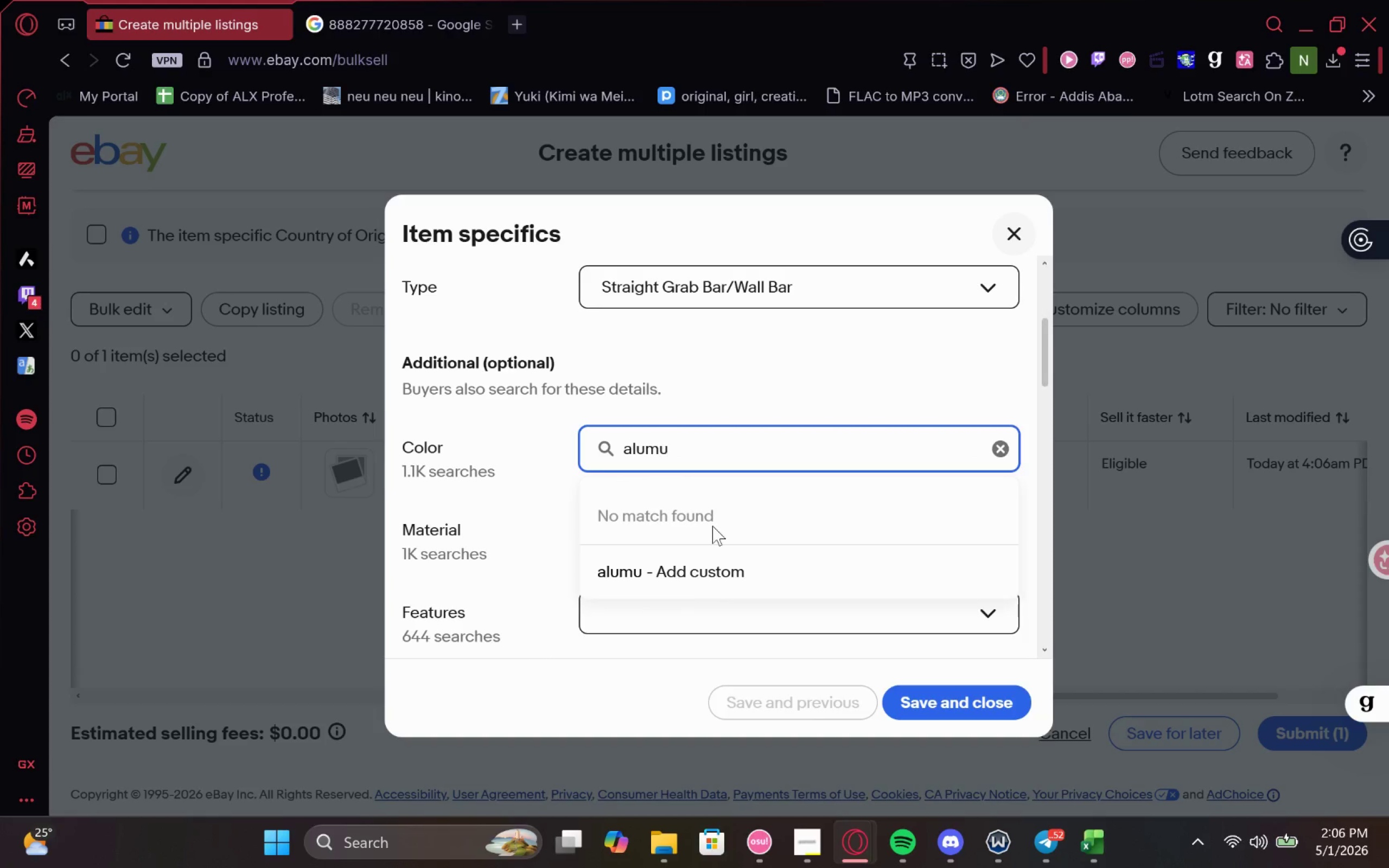 
hold_key(key=Backspace, duration=0.81)
 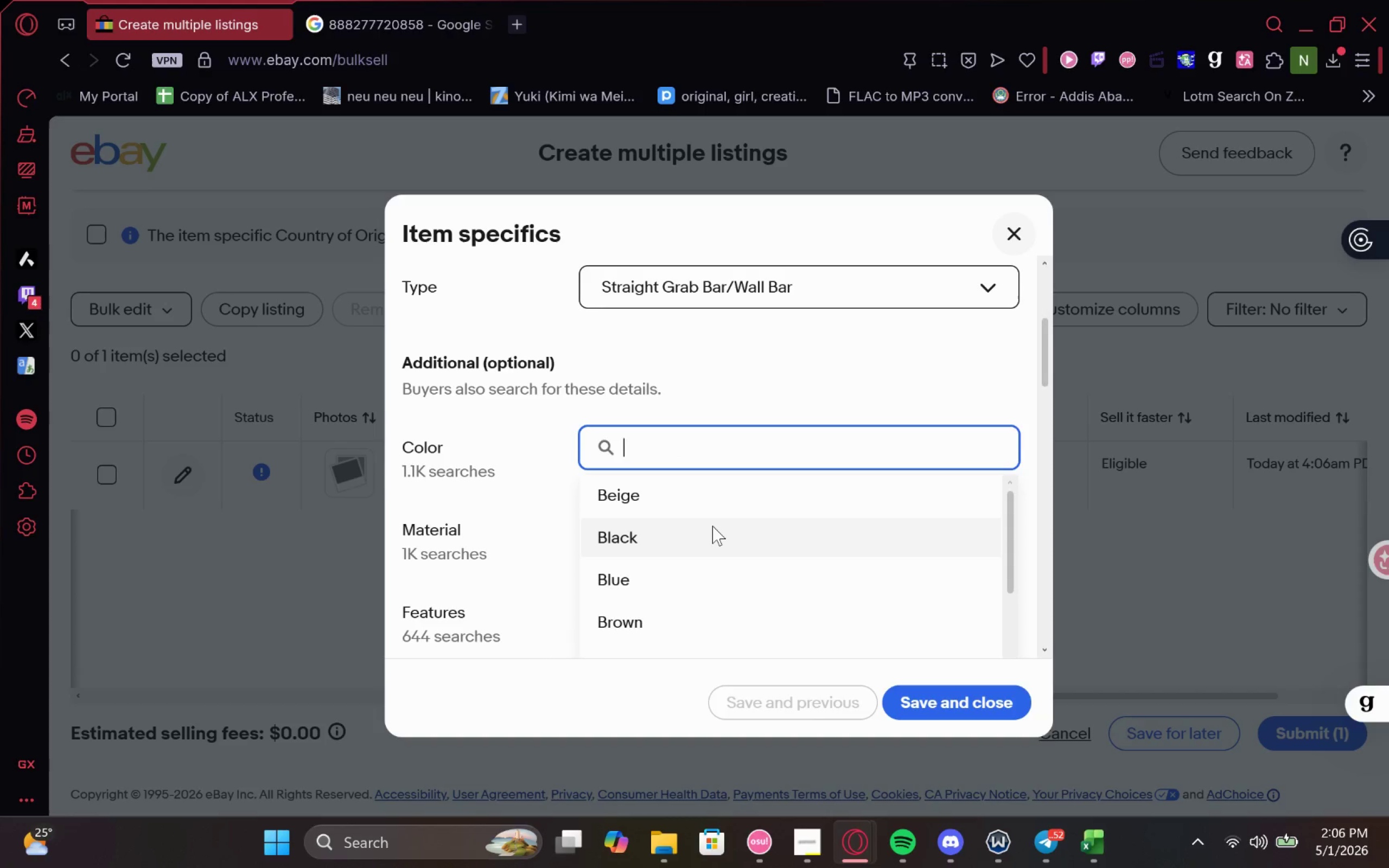 
type(ilv)
 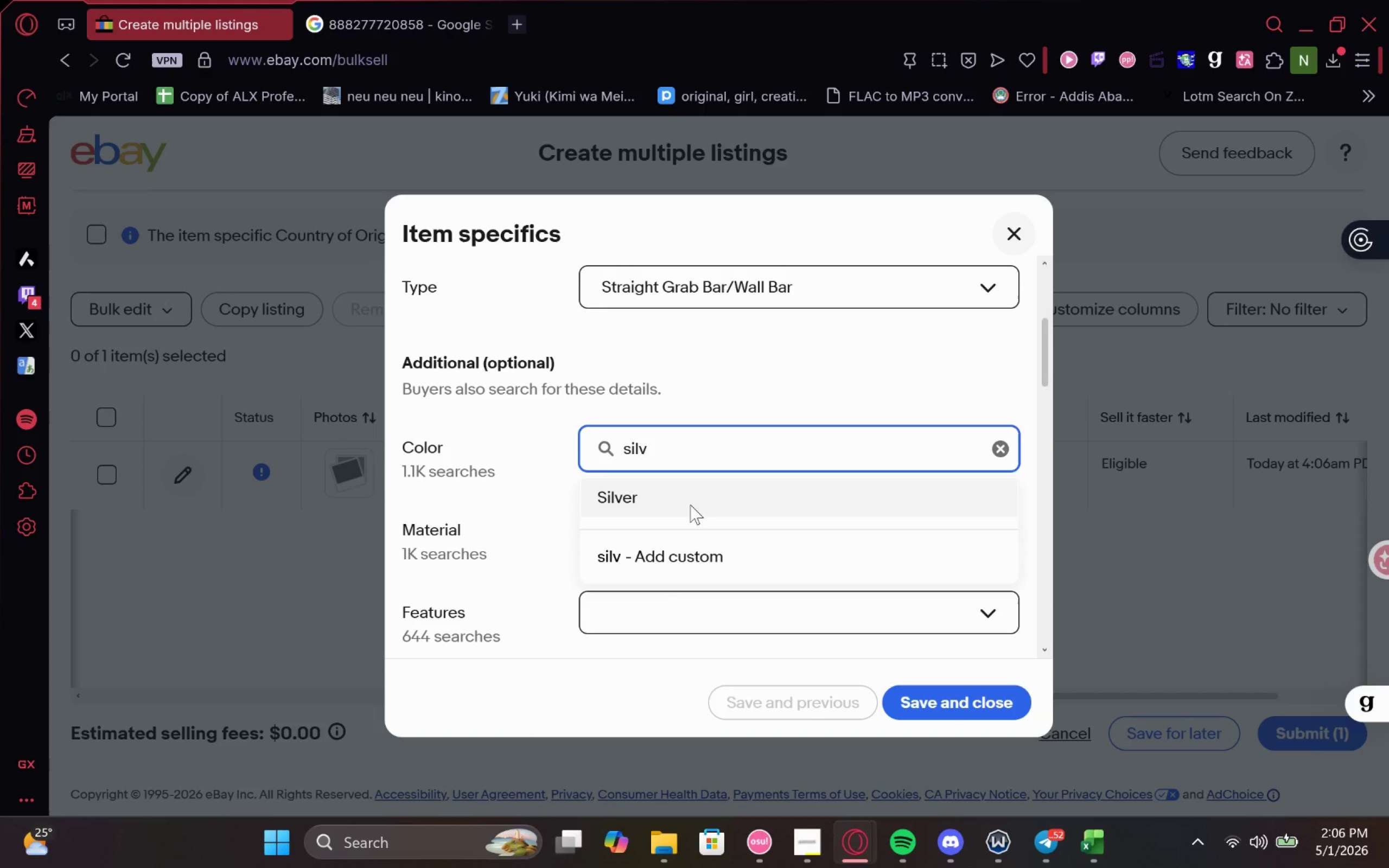 
left_click([693, 497])
 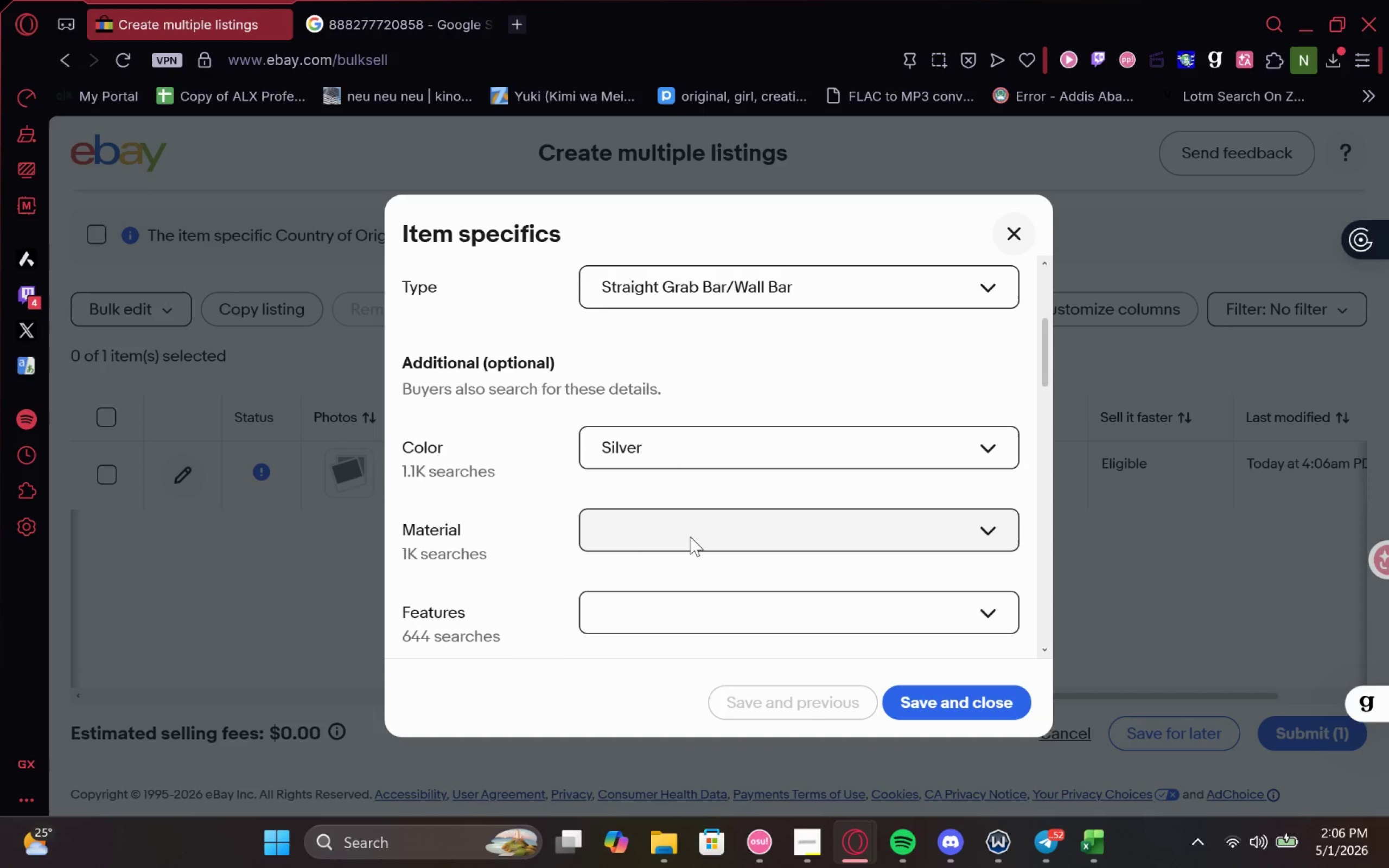 
left_click([690, 537])
 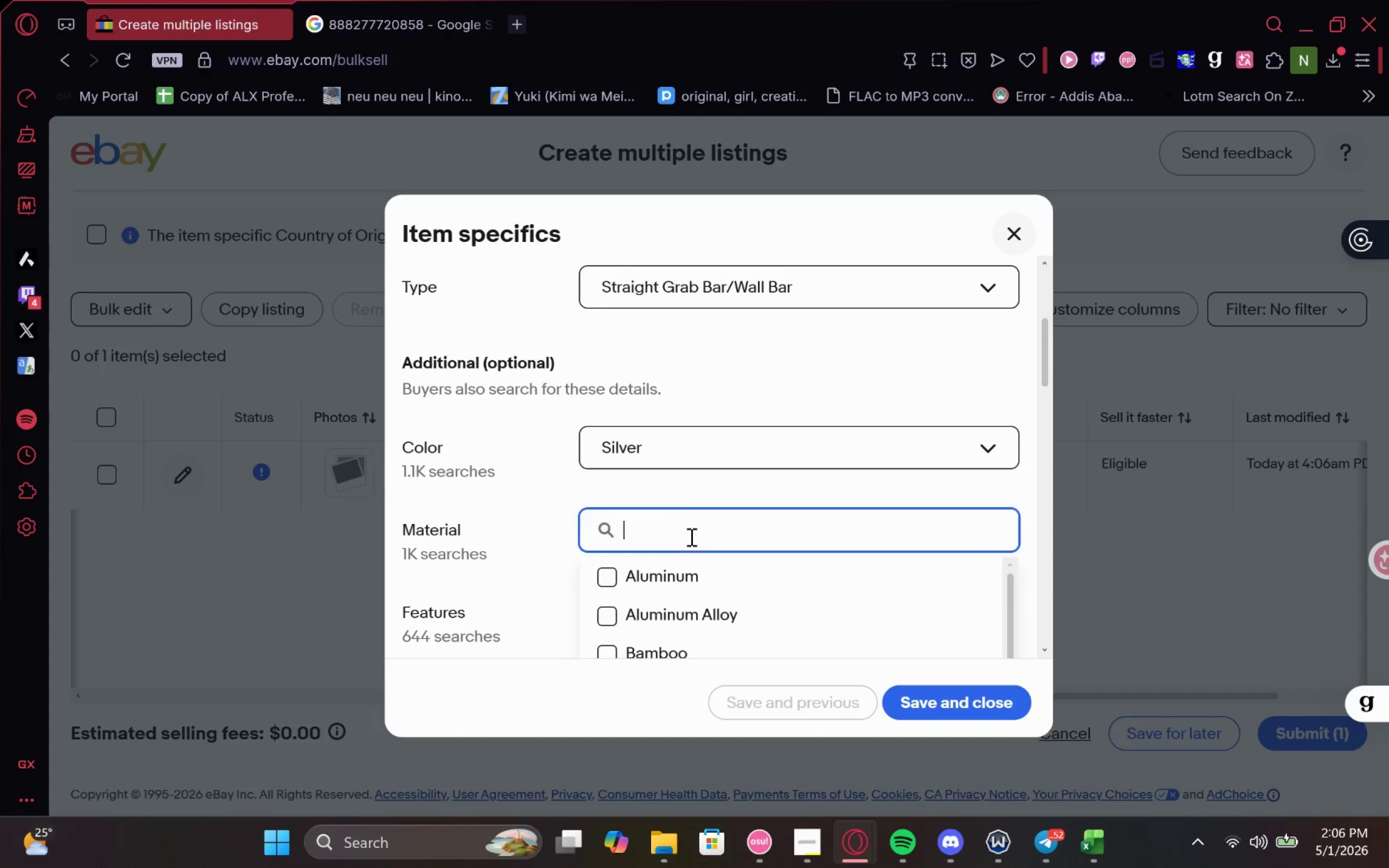 
type(alumu)
key(Backspace)
 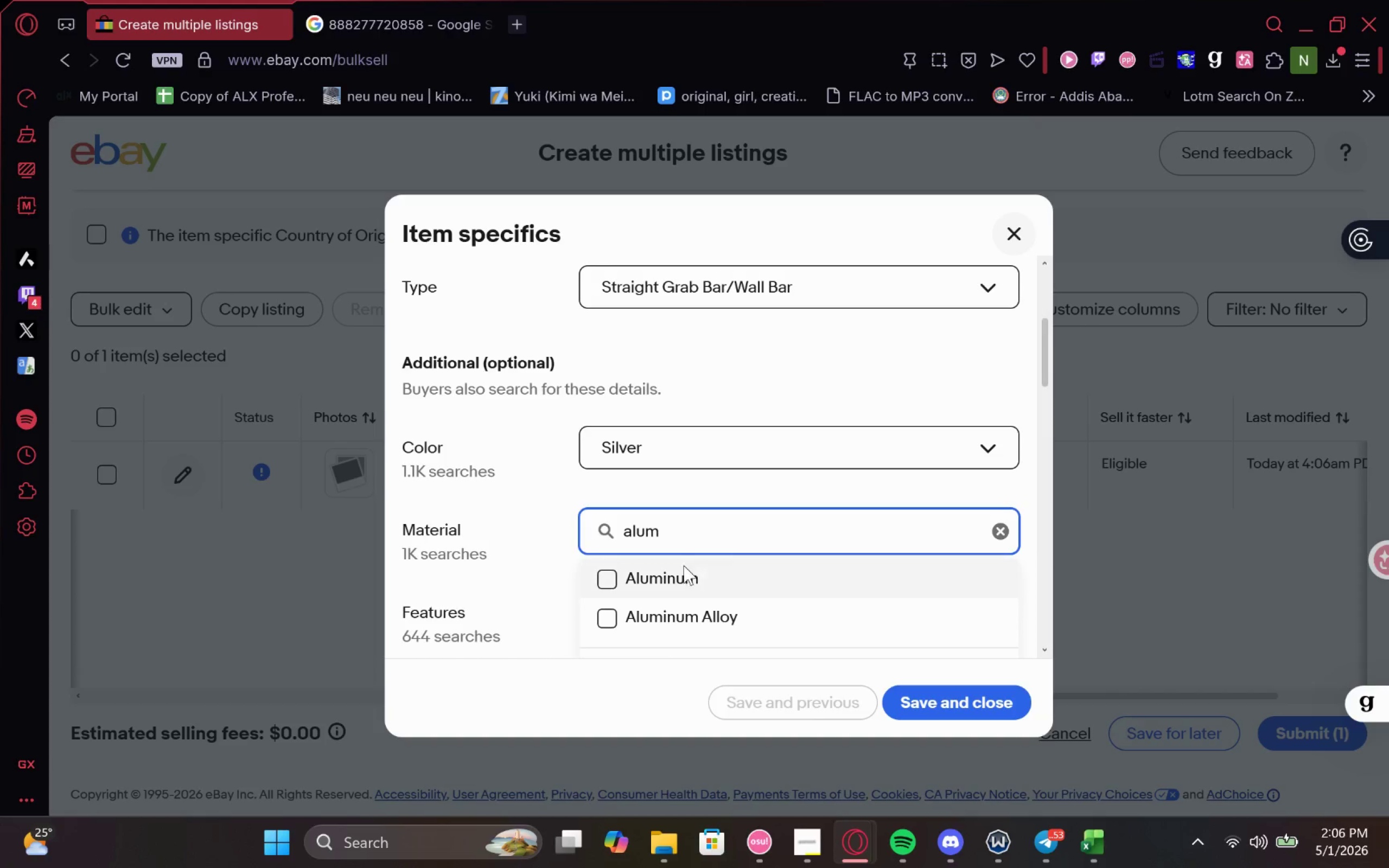 
left_click([683, 565])
 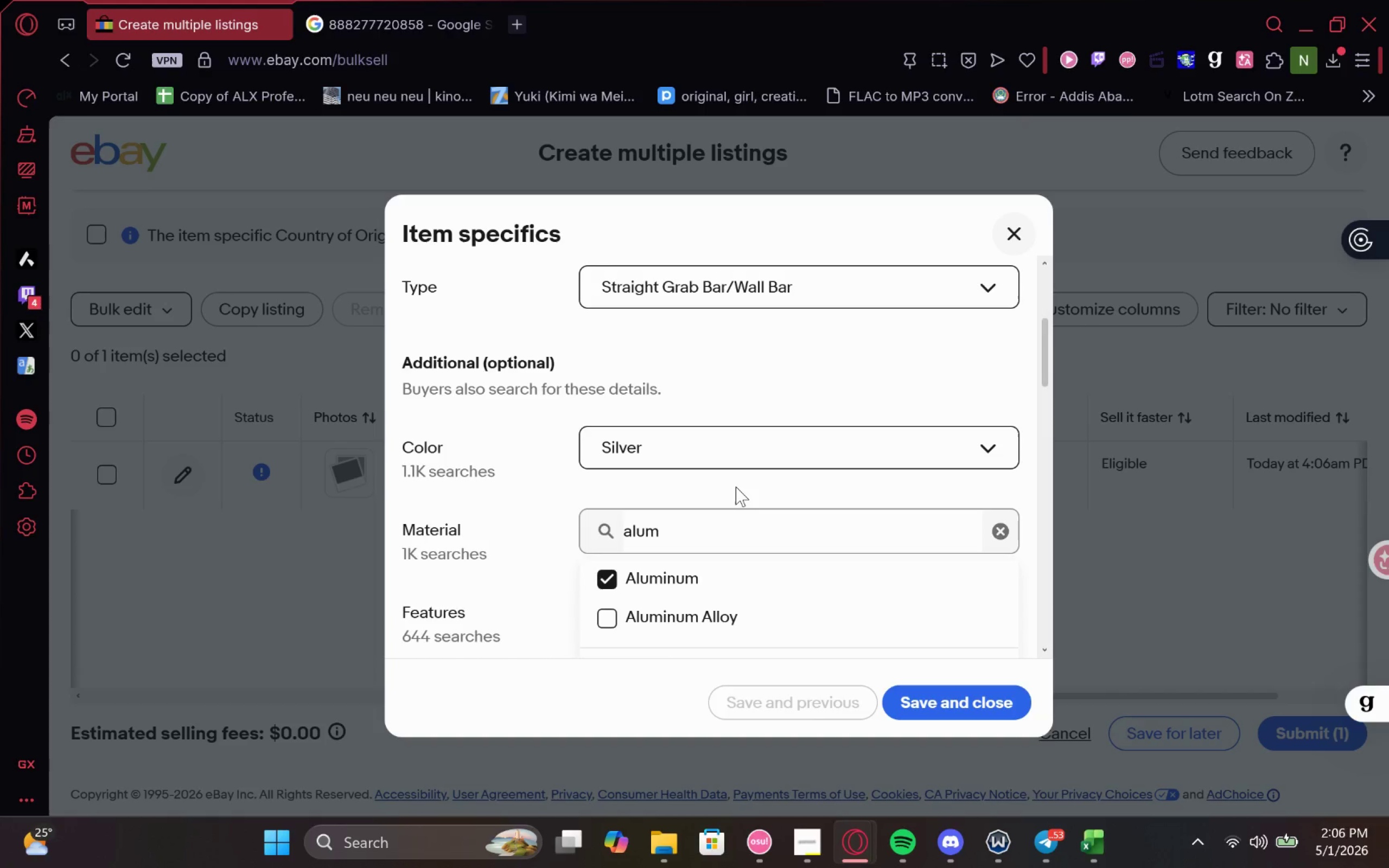 
left_click([736, 487])
 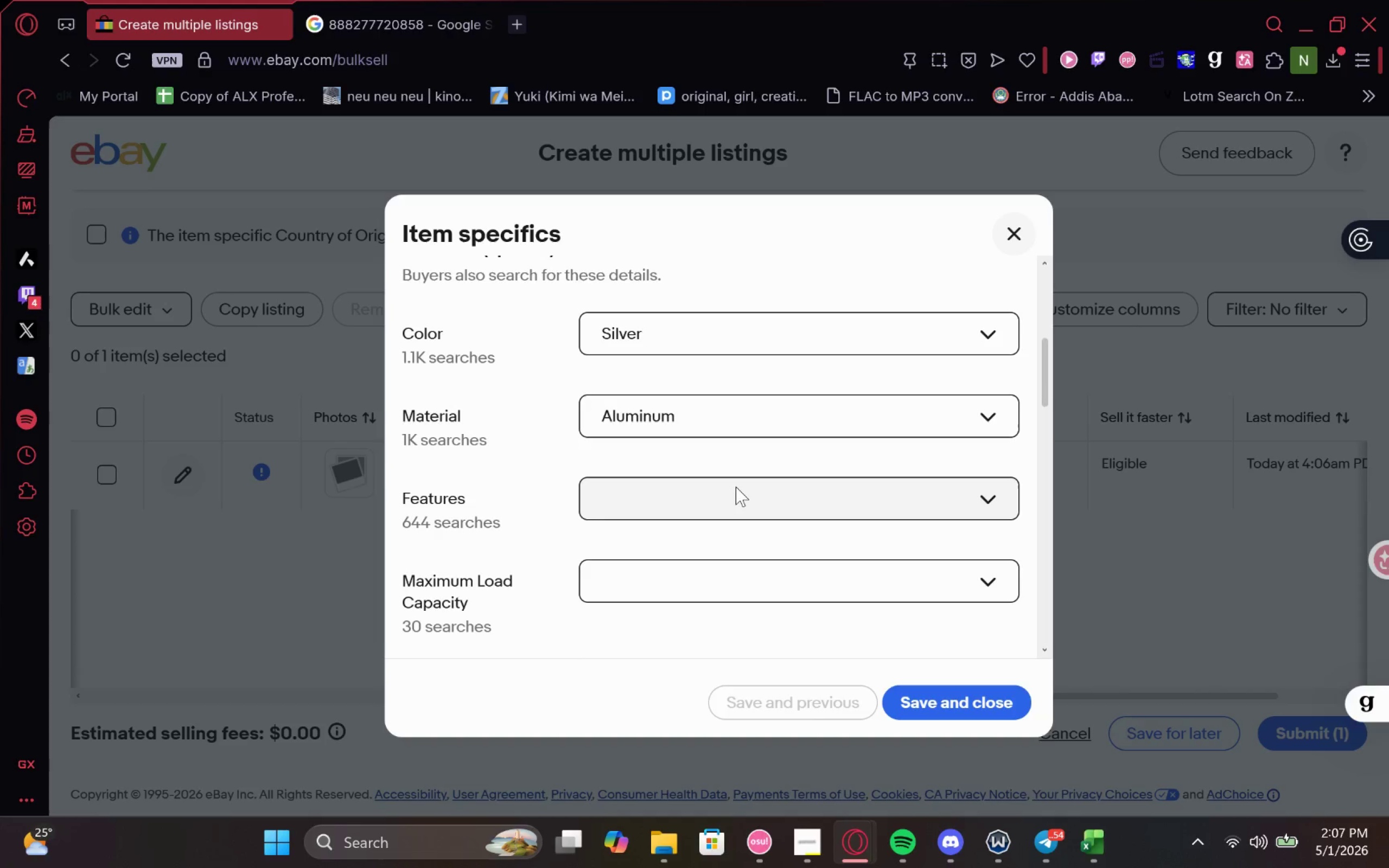 
left_click([736, 487])
 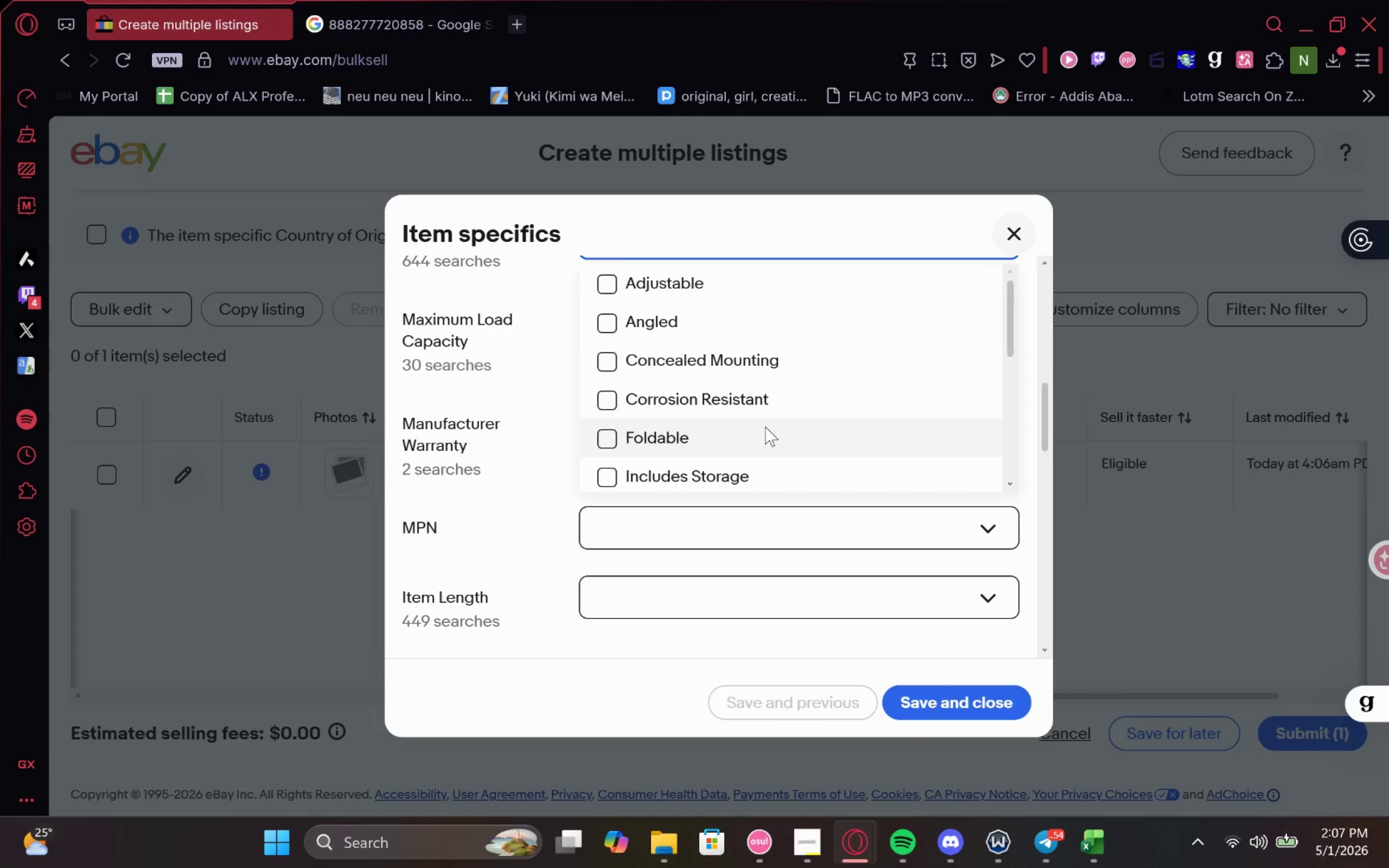 
wait(13.25)
 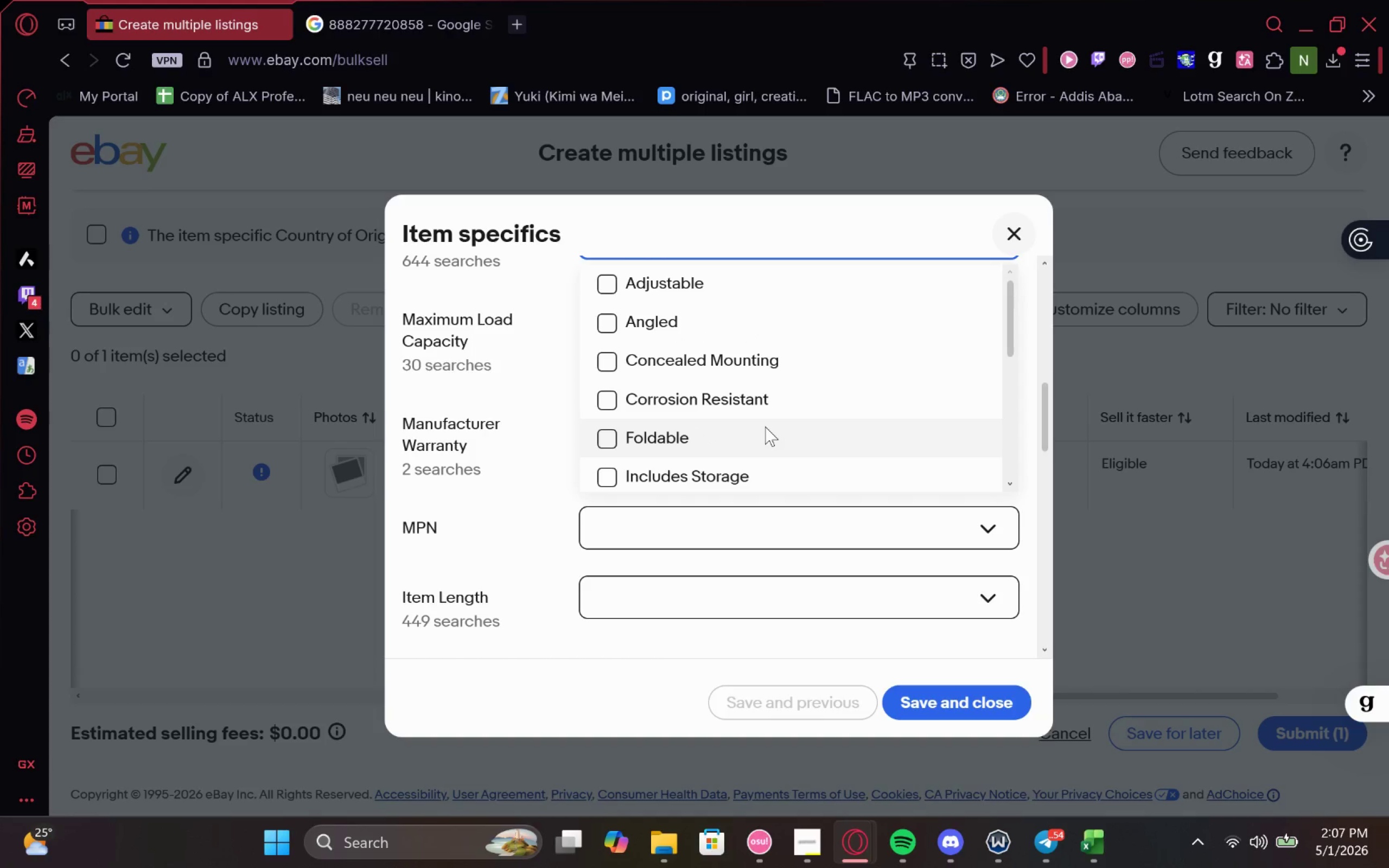 
left_click([763, 493])
 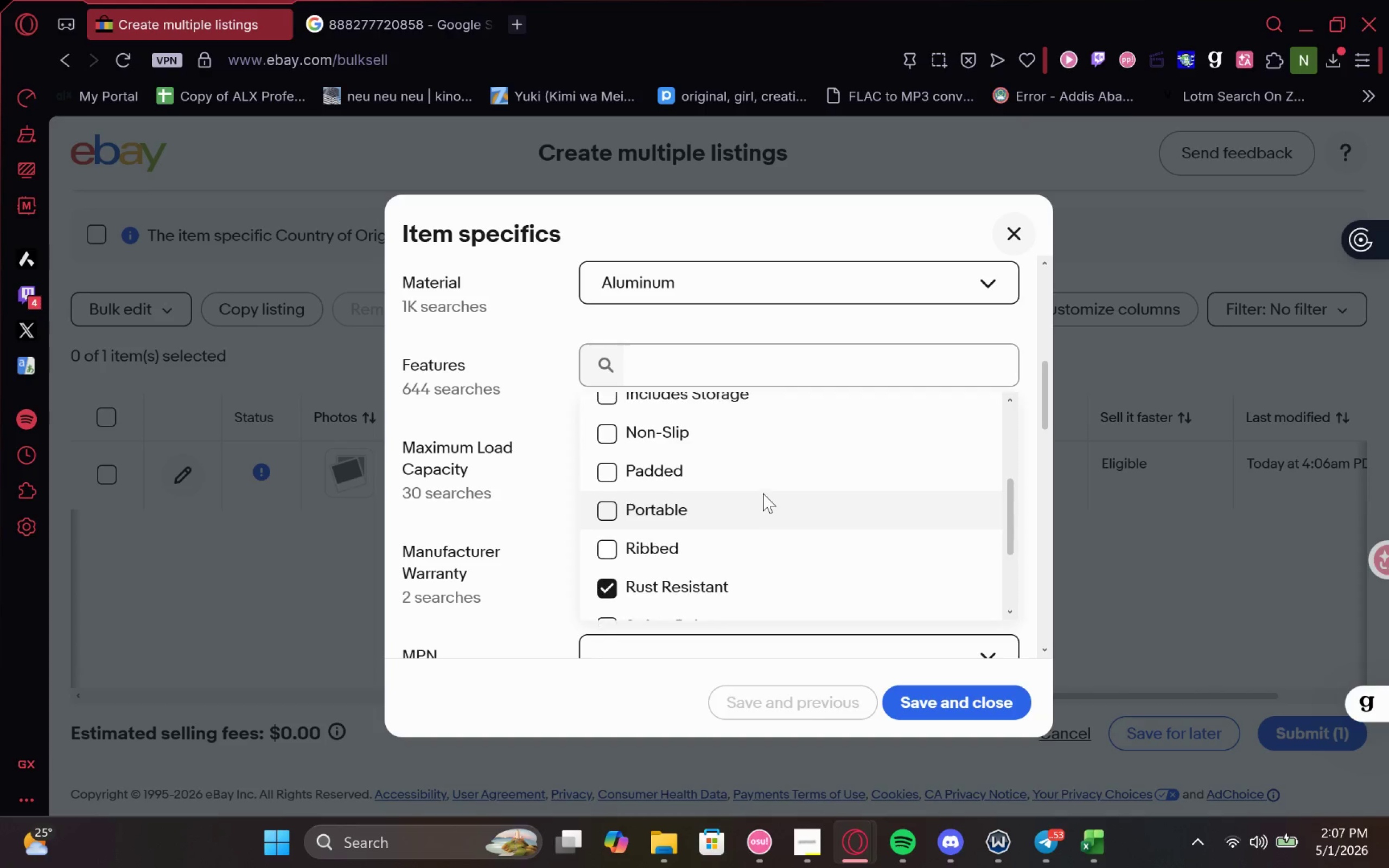 
wait(5.29)
 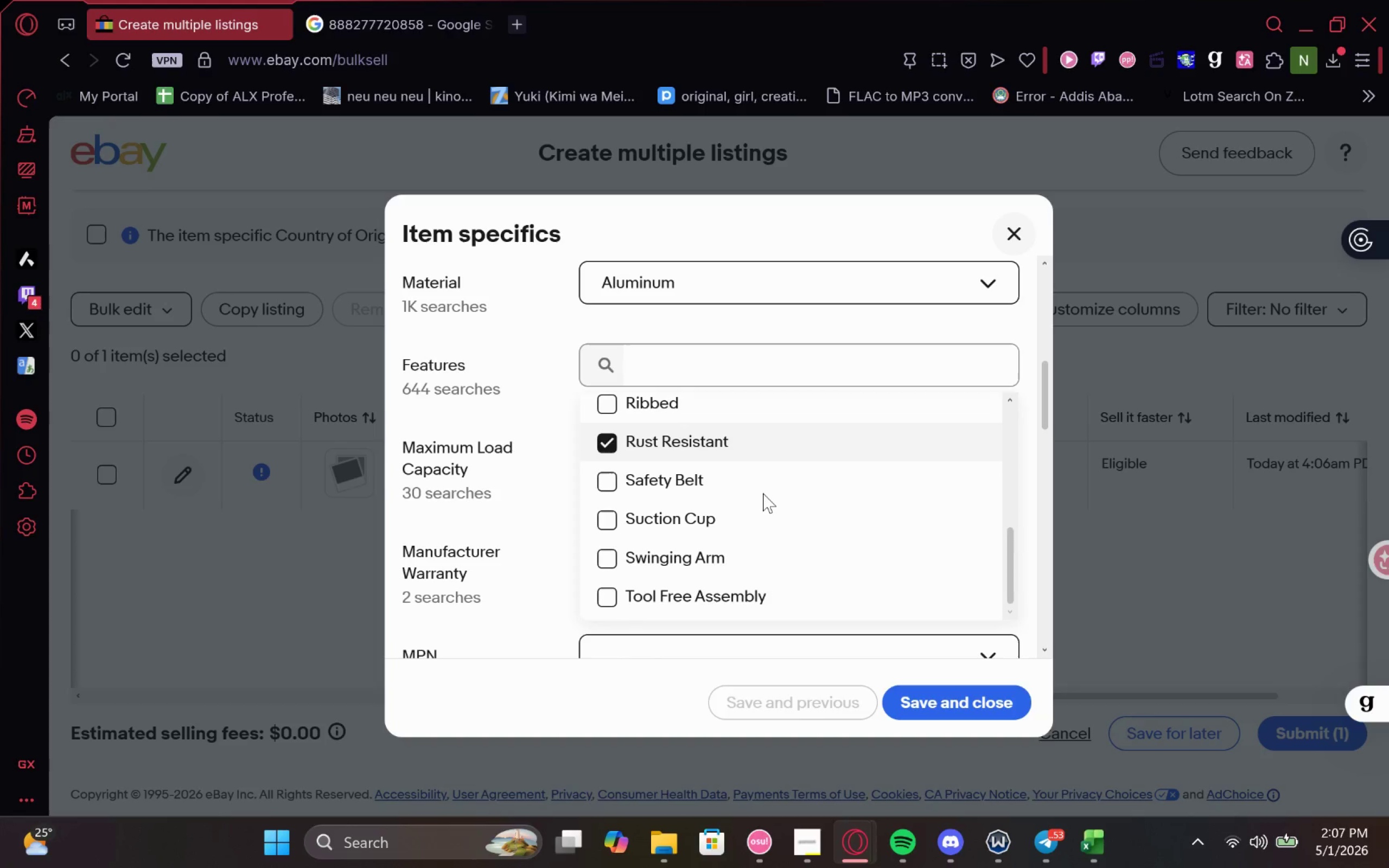 
left_click([750, 506])
 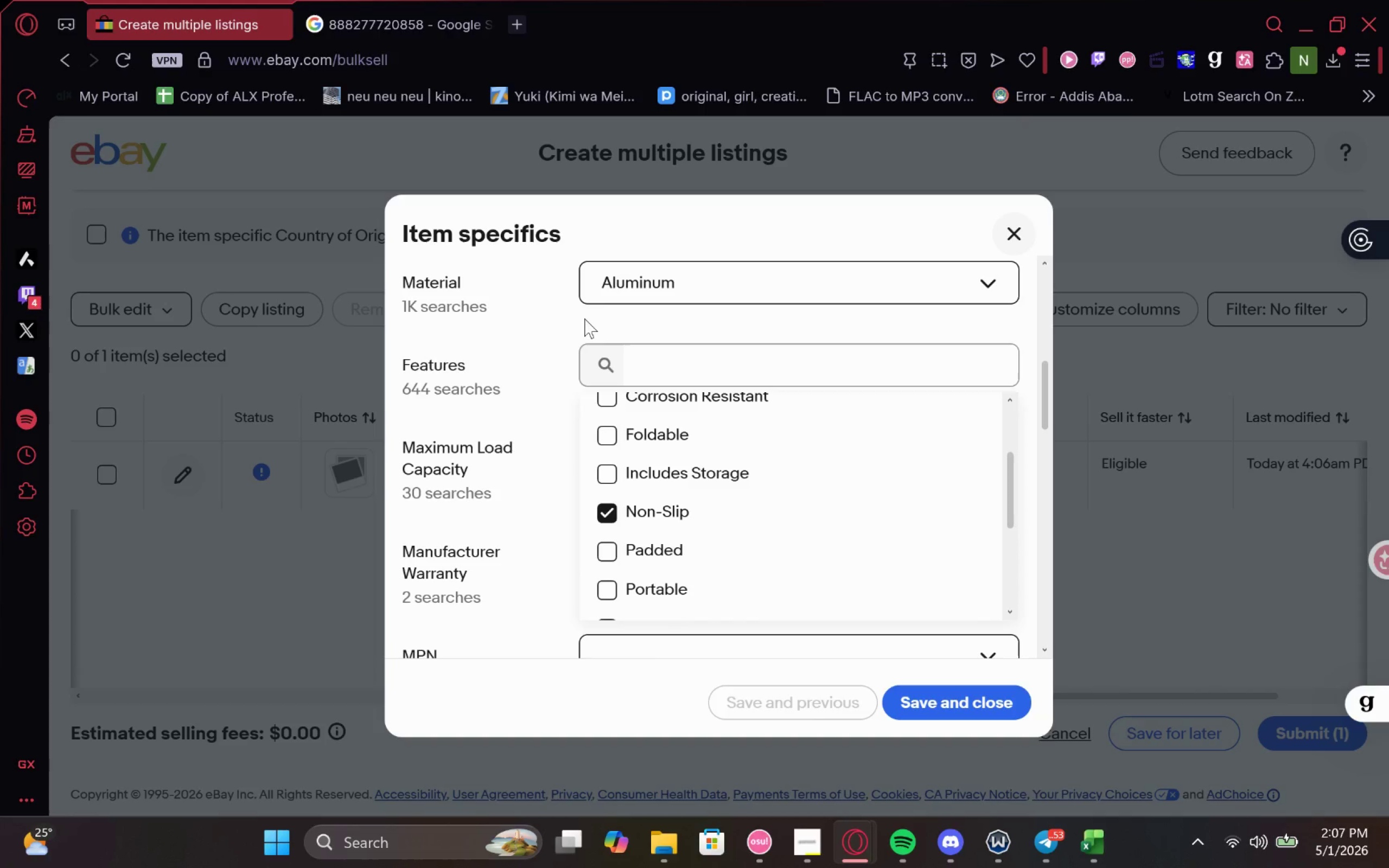 
left_click([584, 318])
 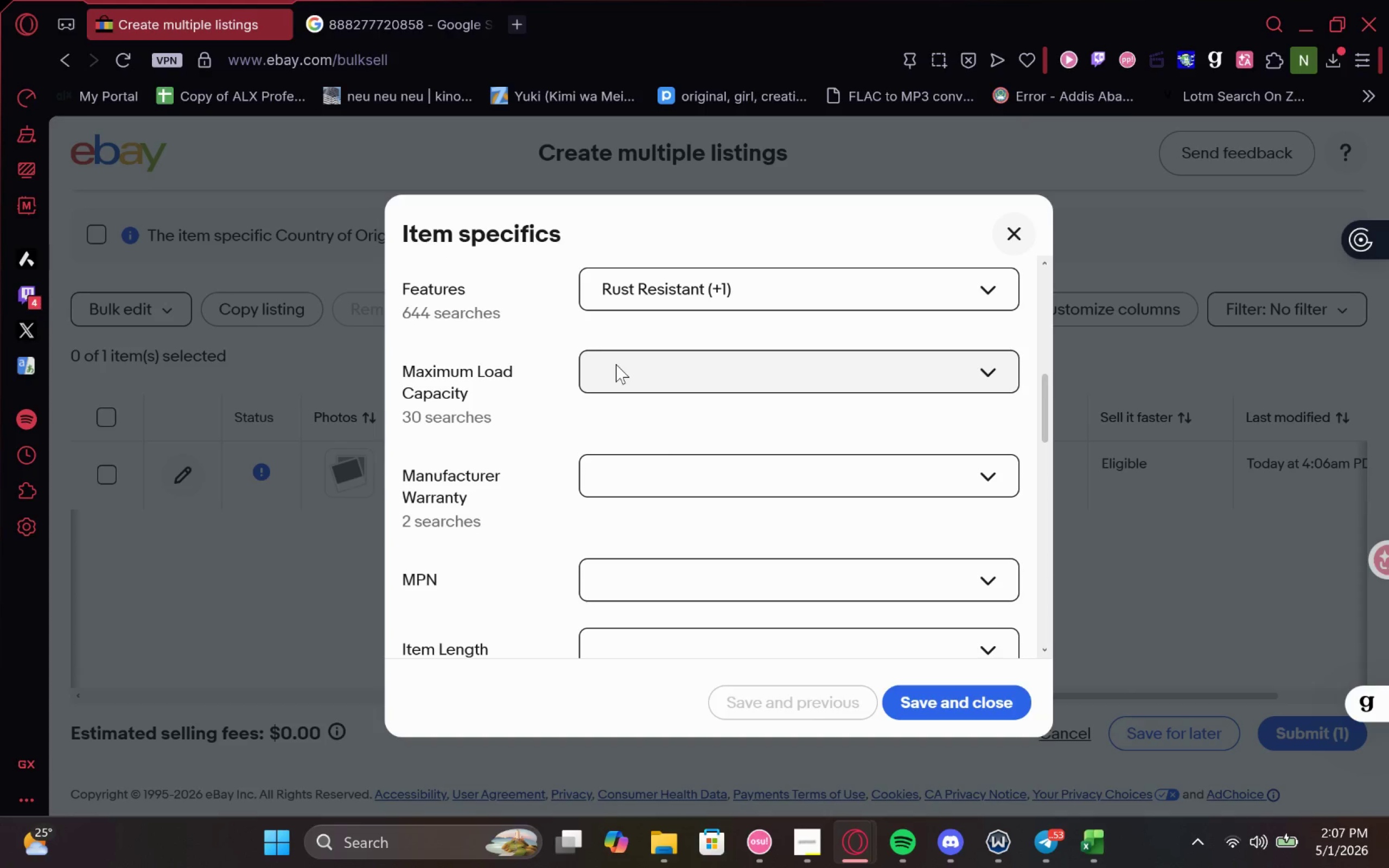 
left_click([616, 364])
 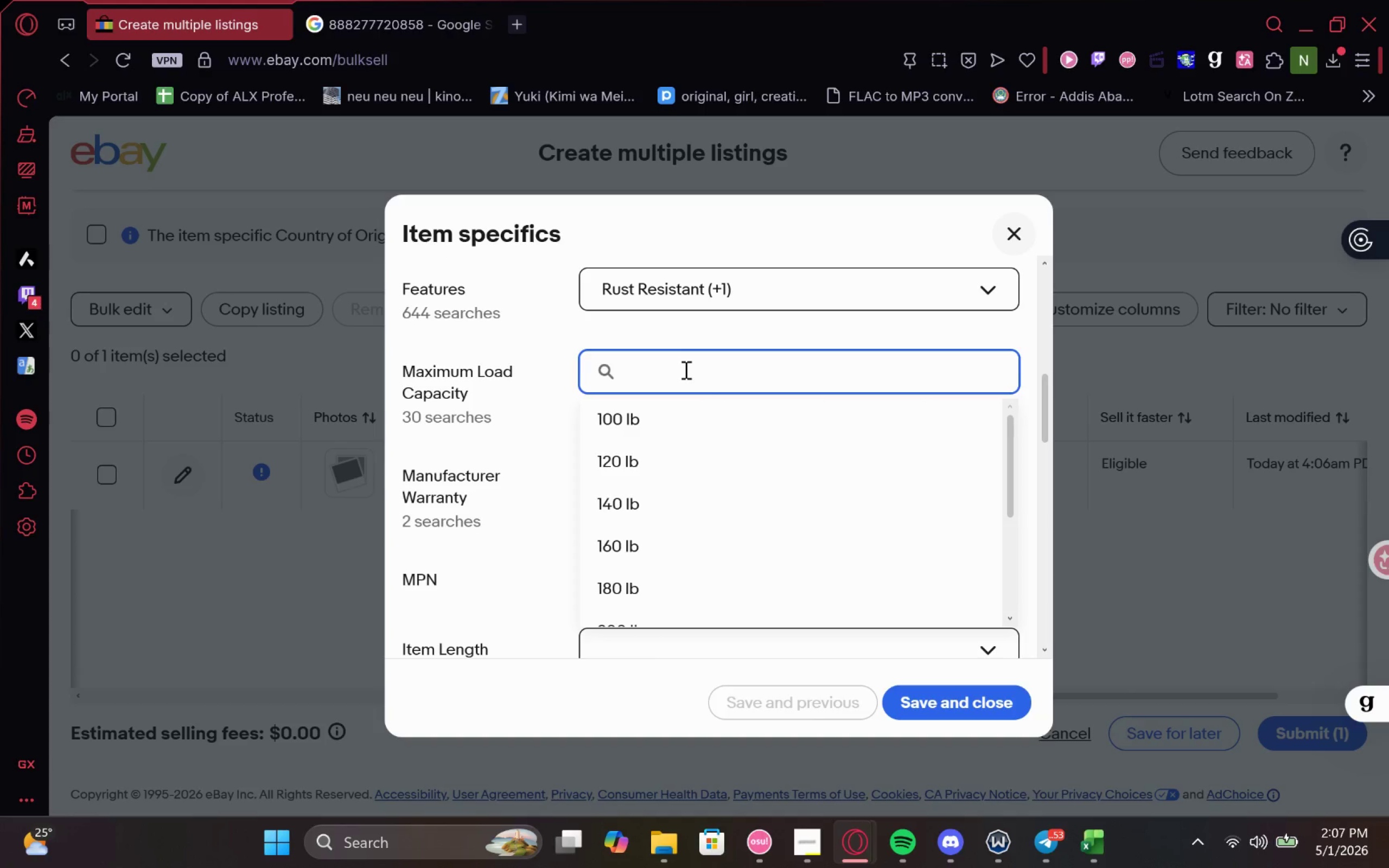 
type(400)
 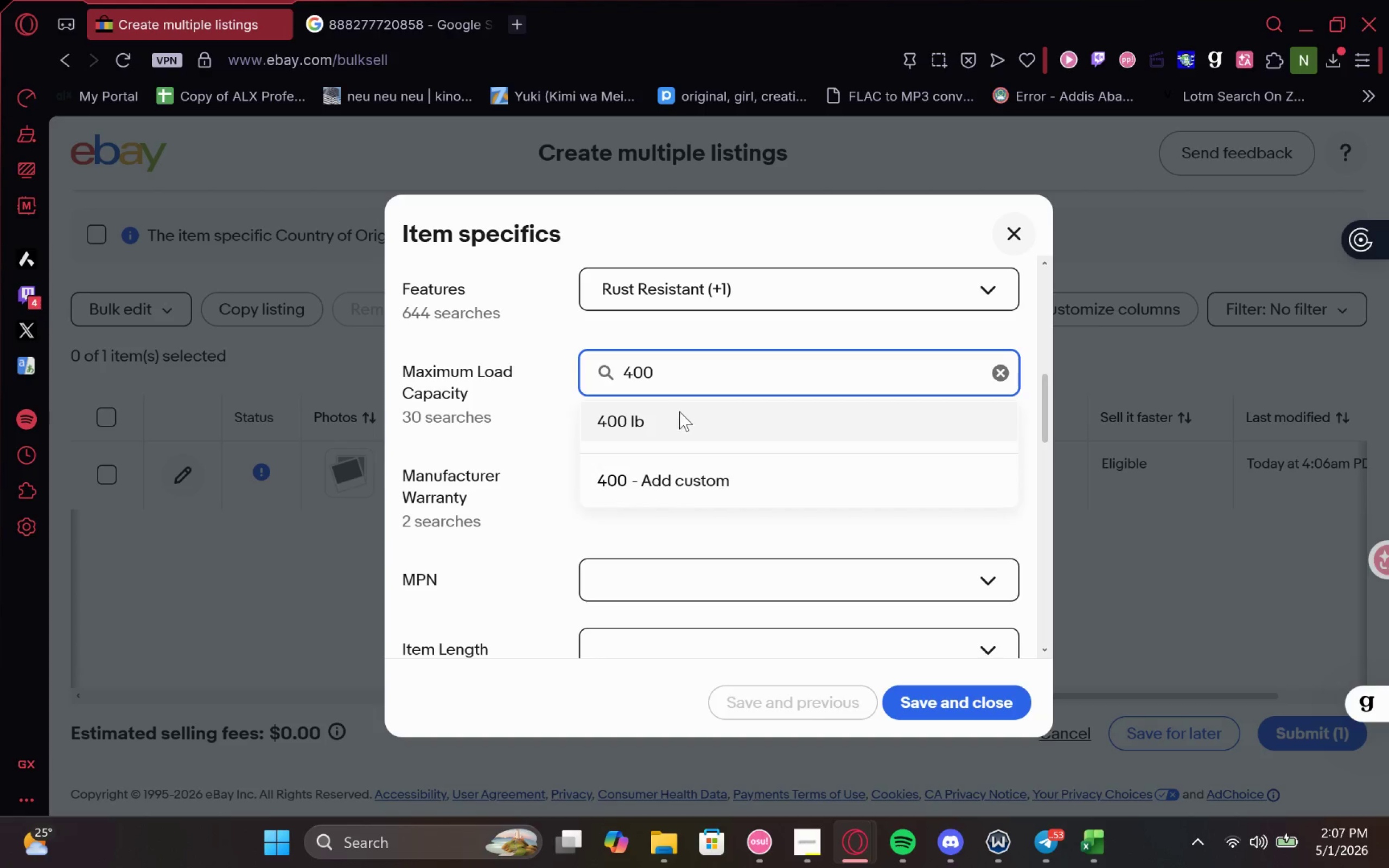 
left_click([679, 408])
 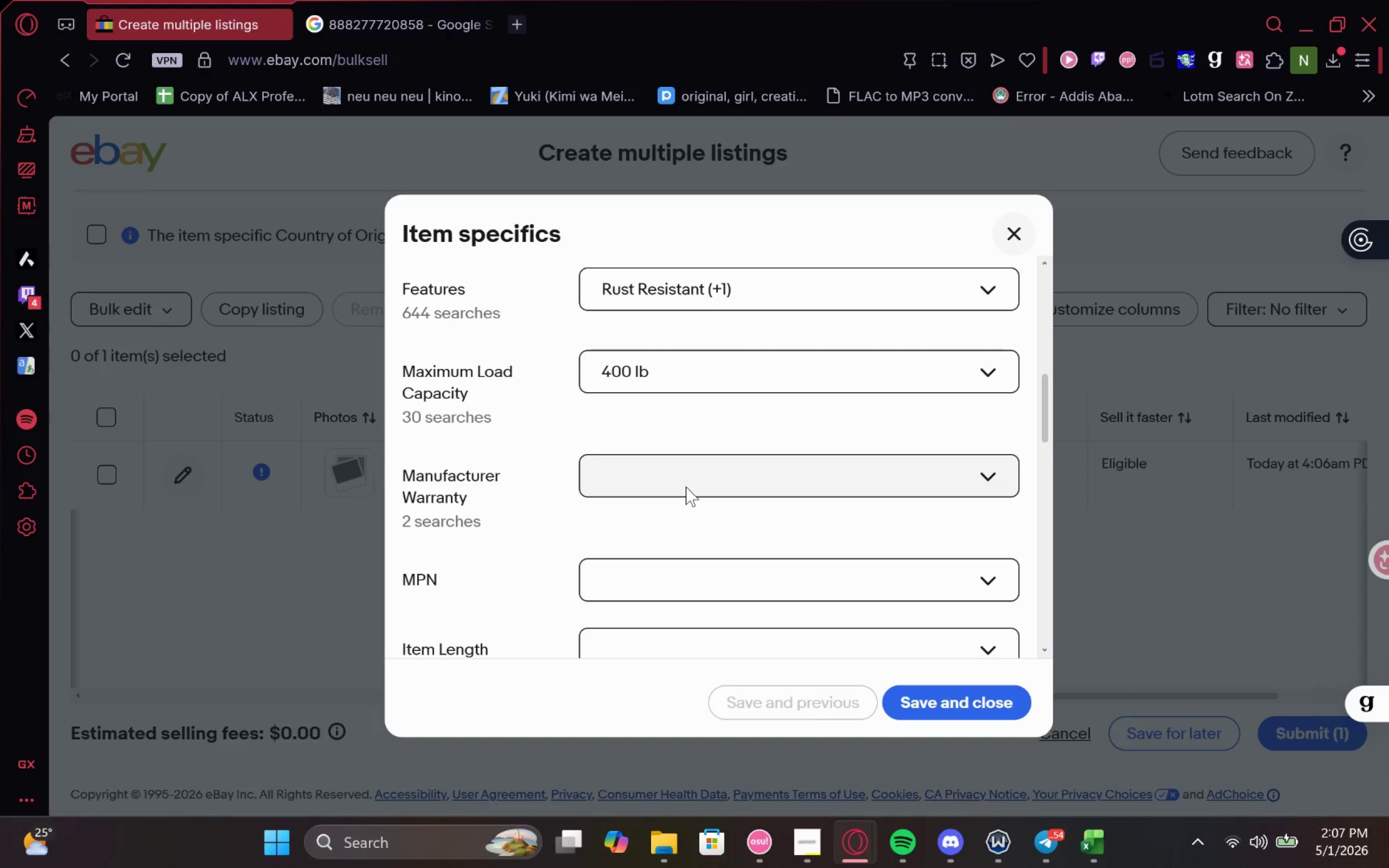 
left_click([683, 482])
 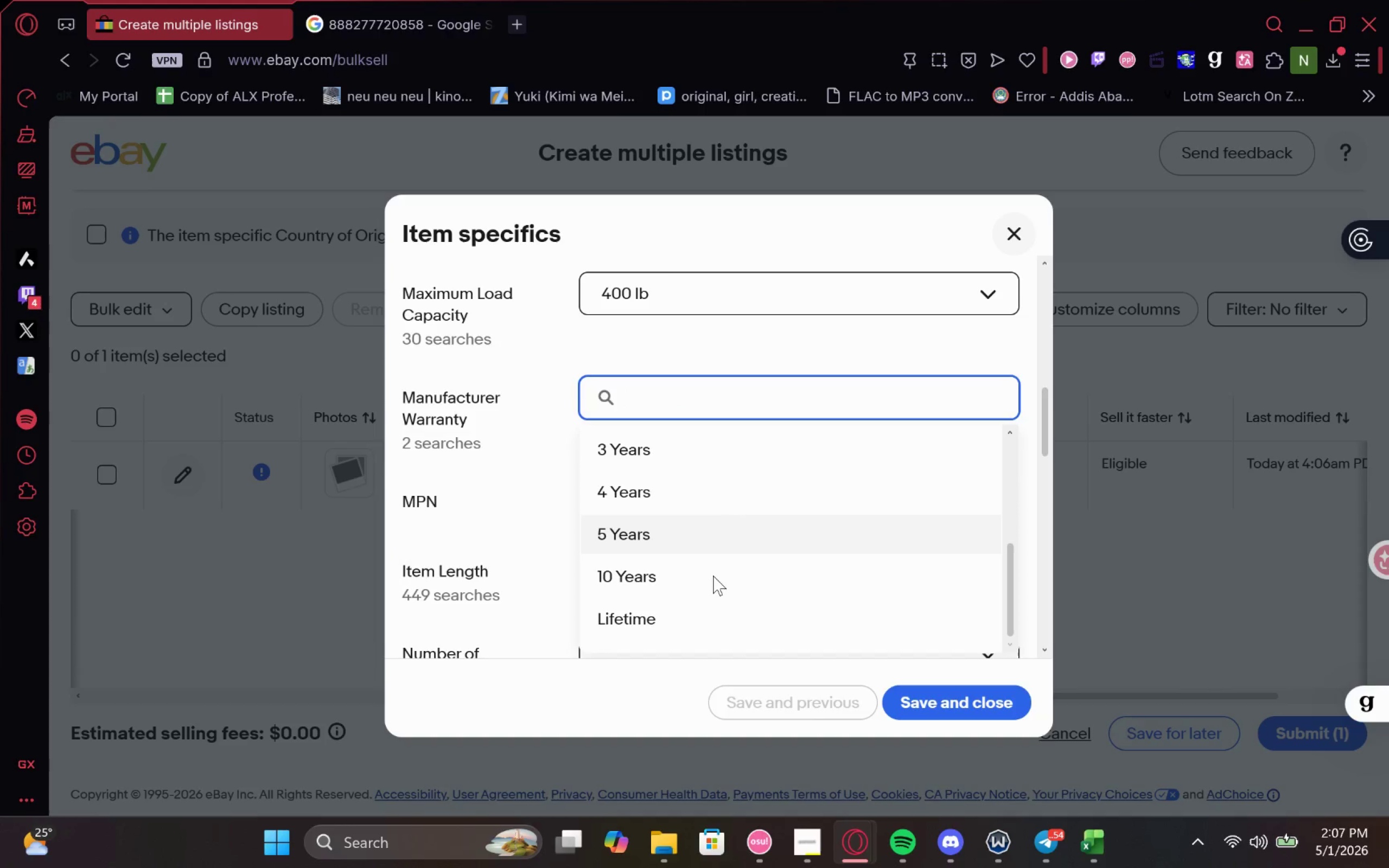 
left_click([717, 617])
 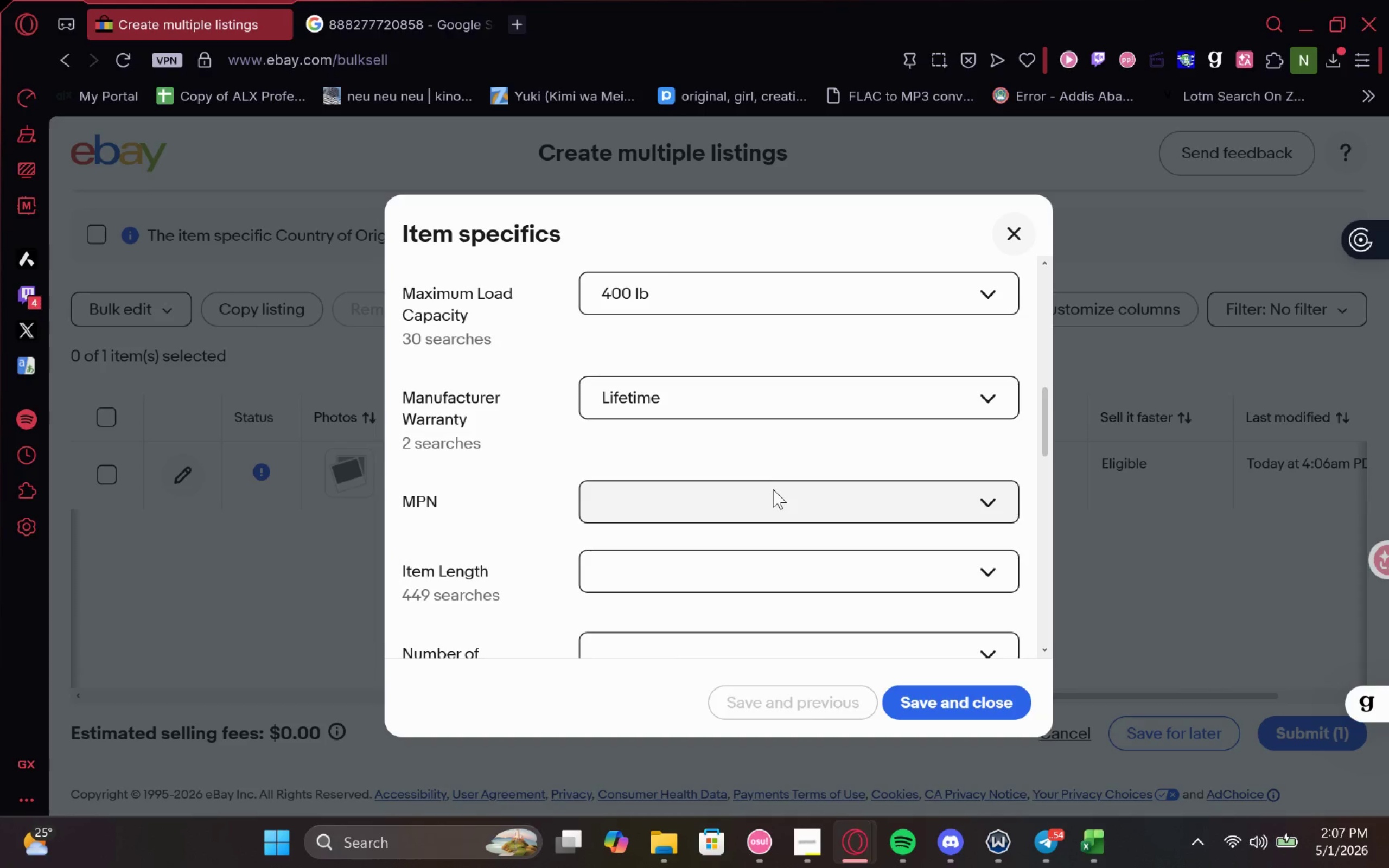 
left_click([770, 490])
 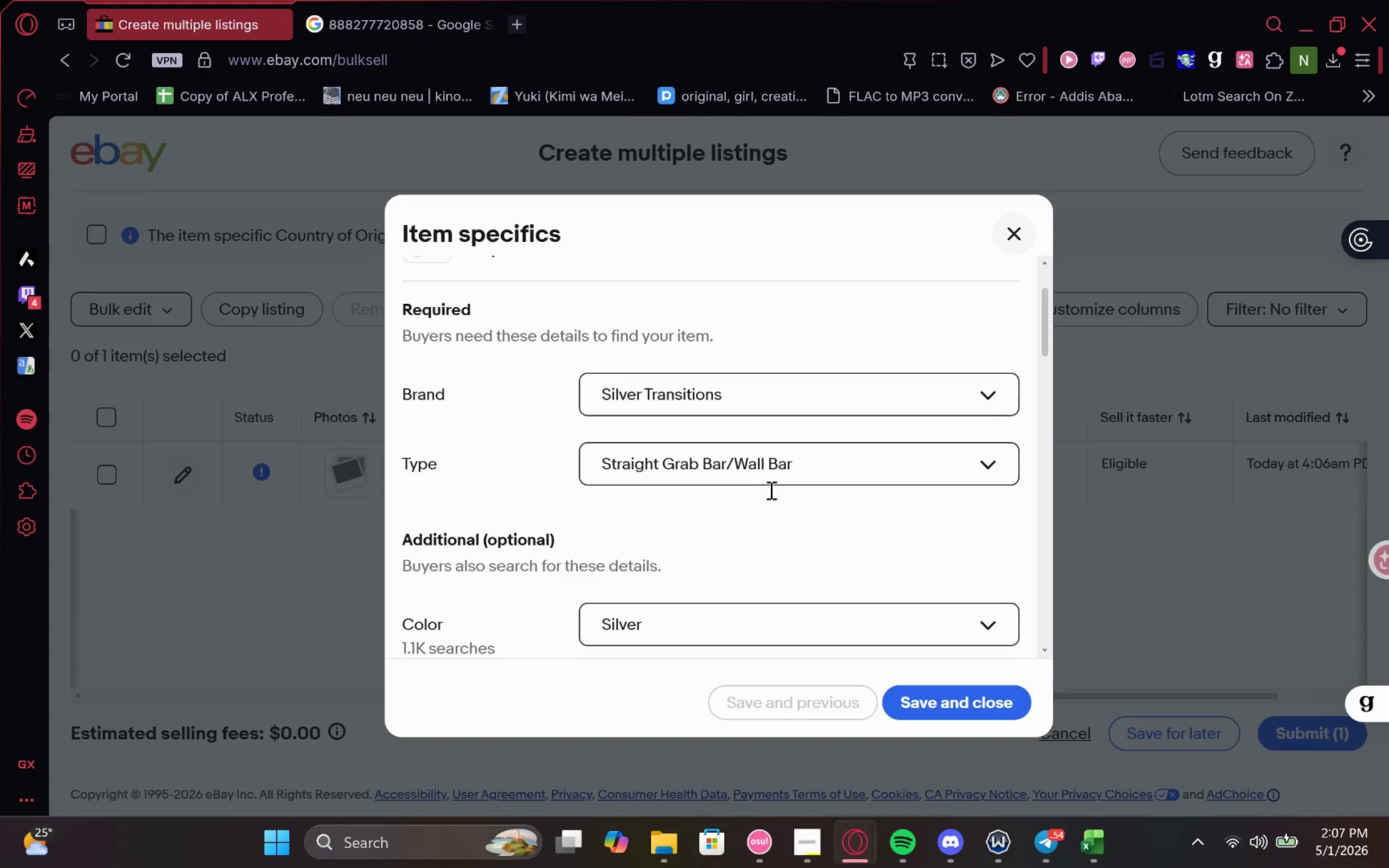 
hold_key(key=ShiftLeft, duration=0.55)
 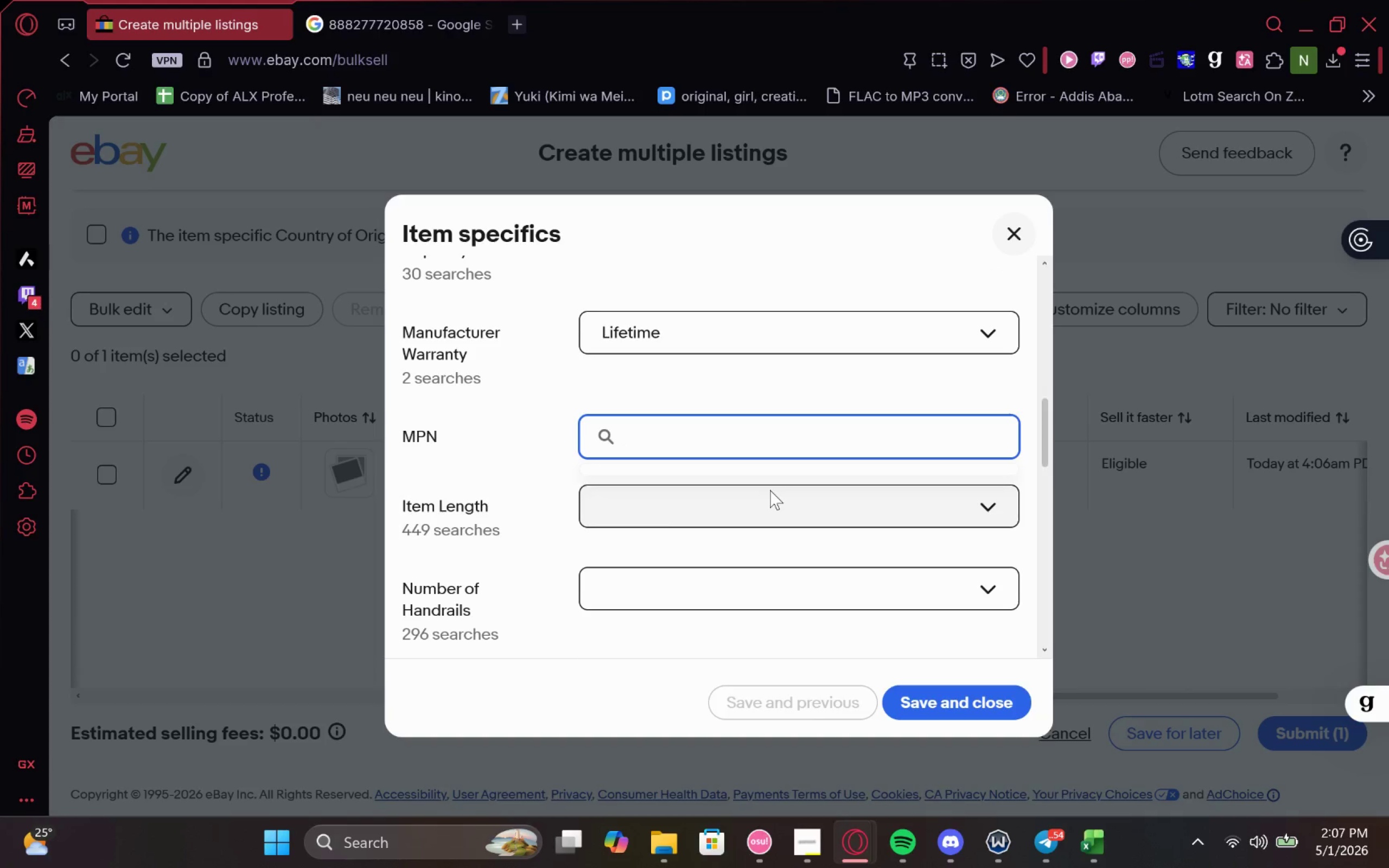 
type(ST-FB001)
 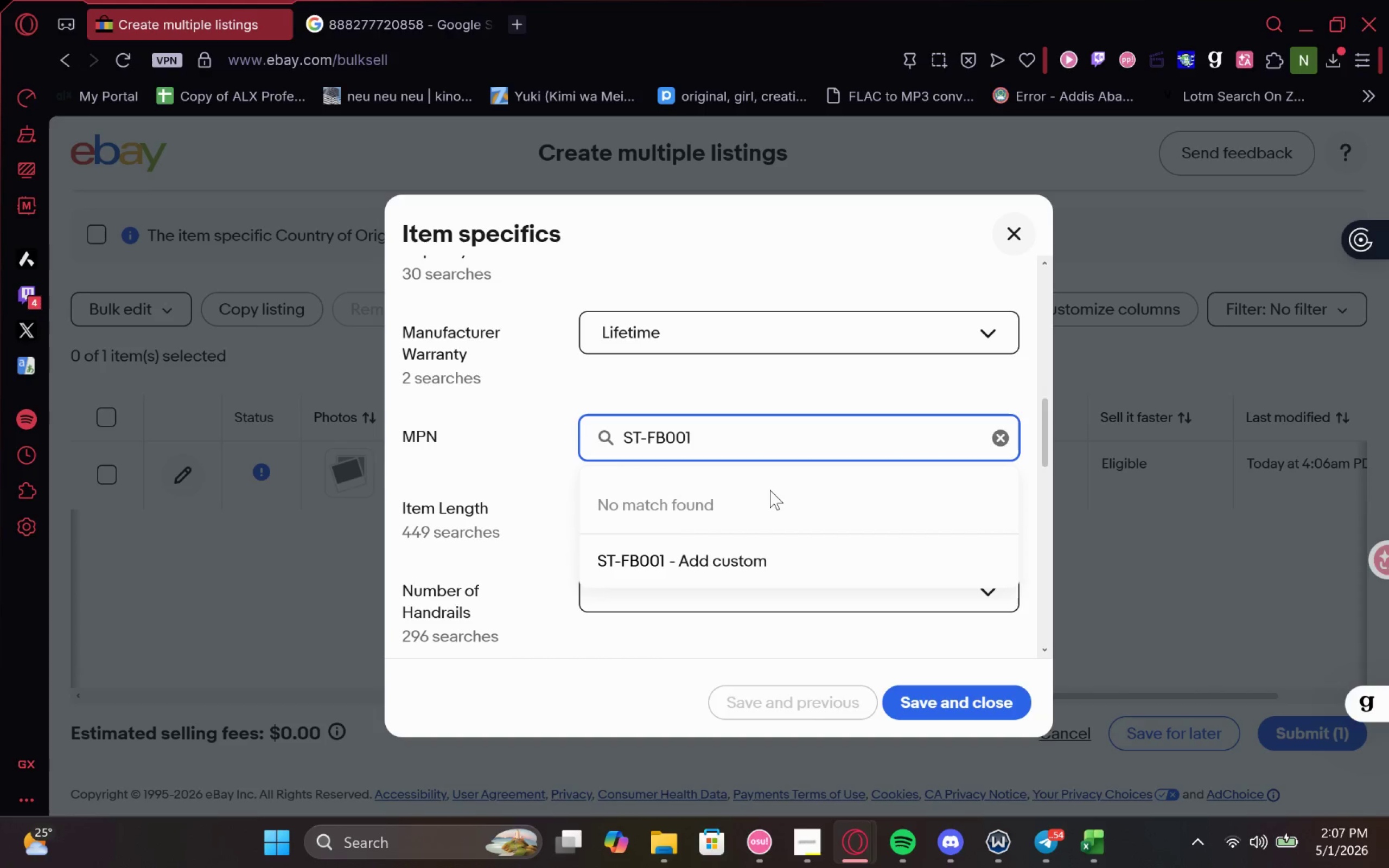 
key(ArrowLeft)
 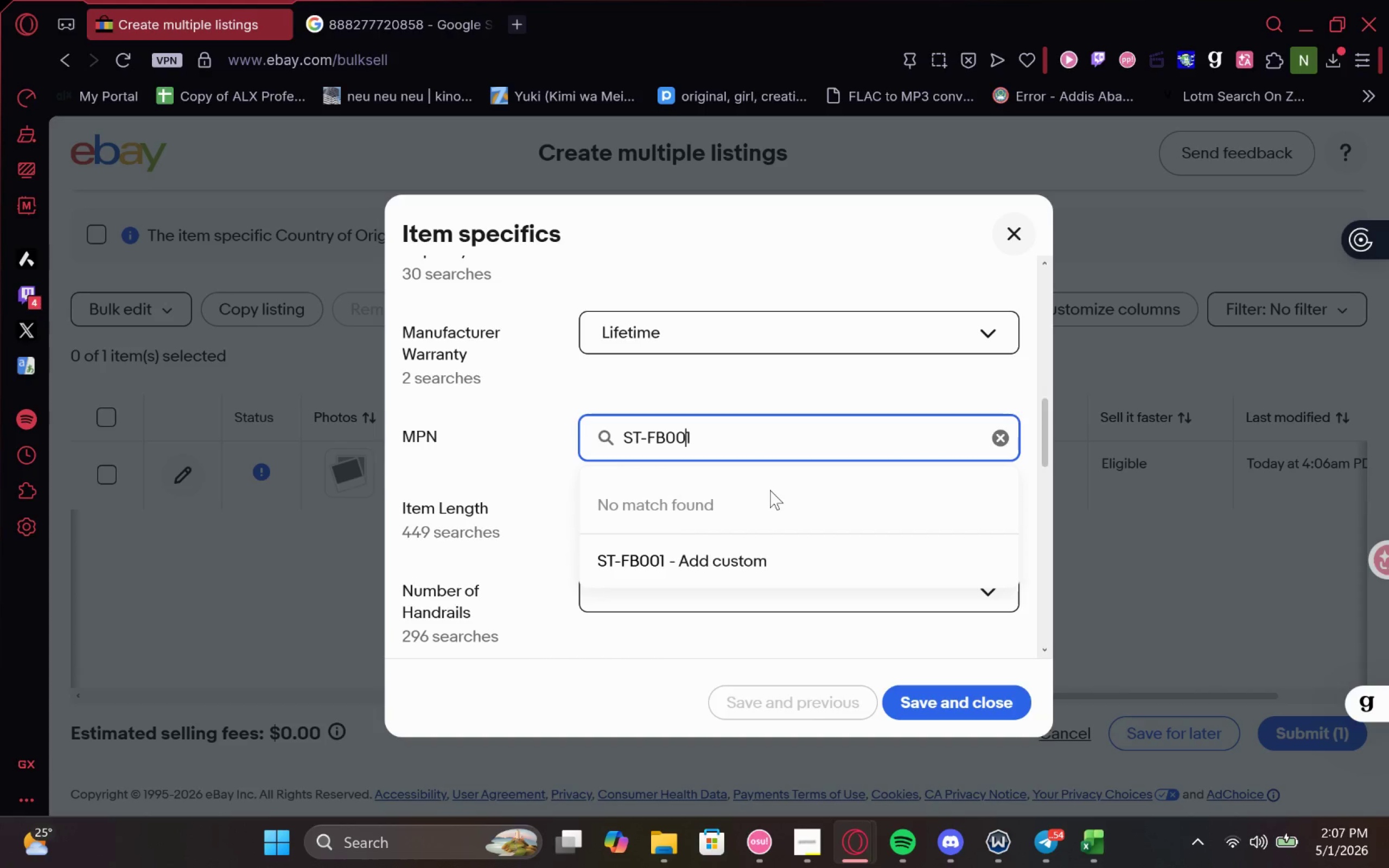 
key(ArrowLeft)
 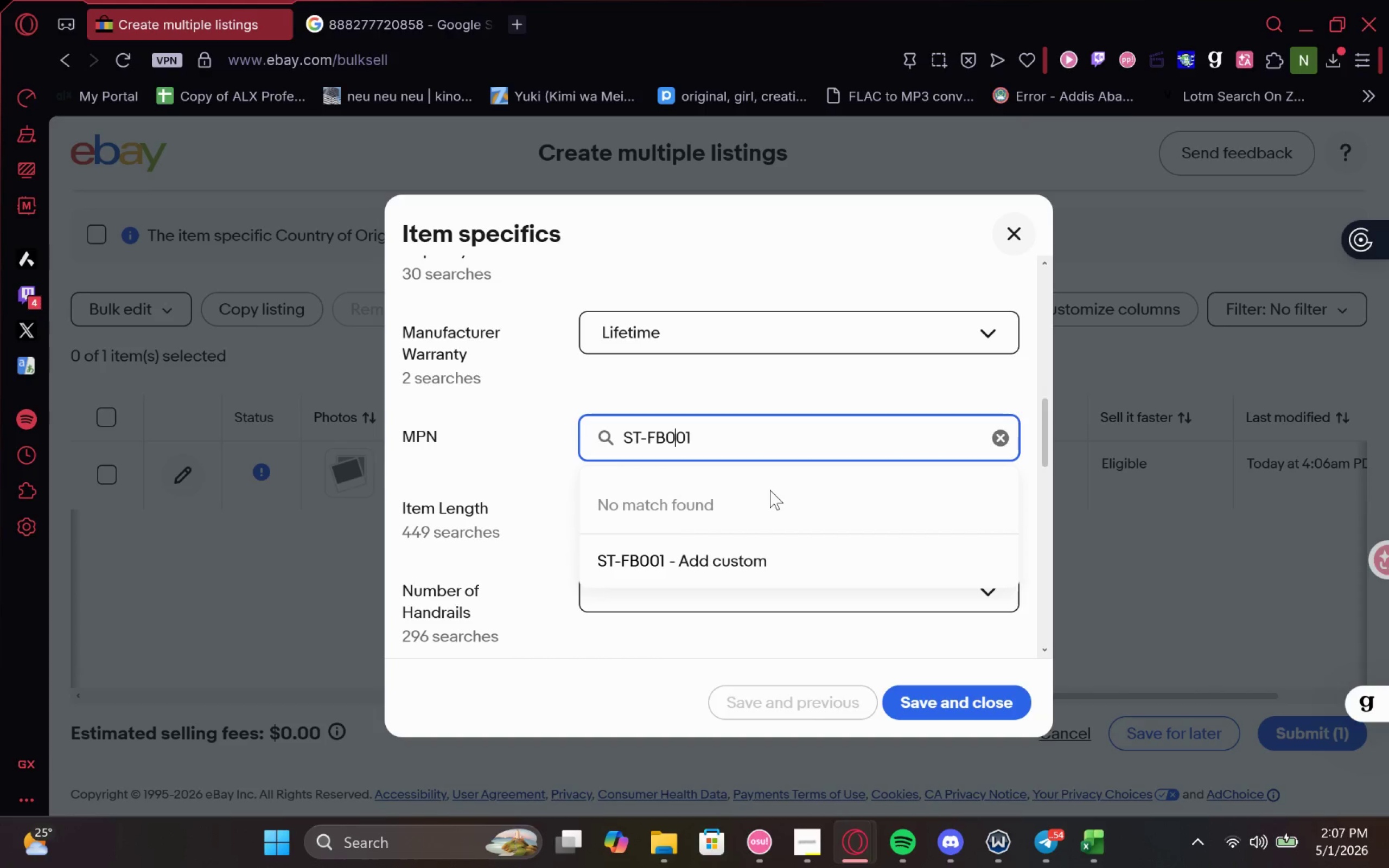 
key(ArrowLeft)
 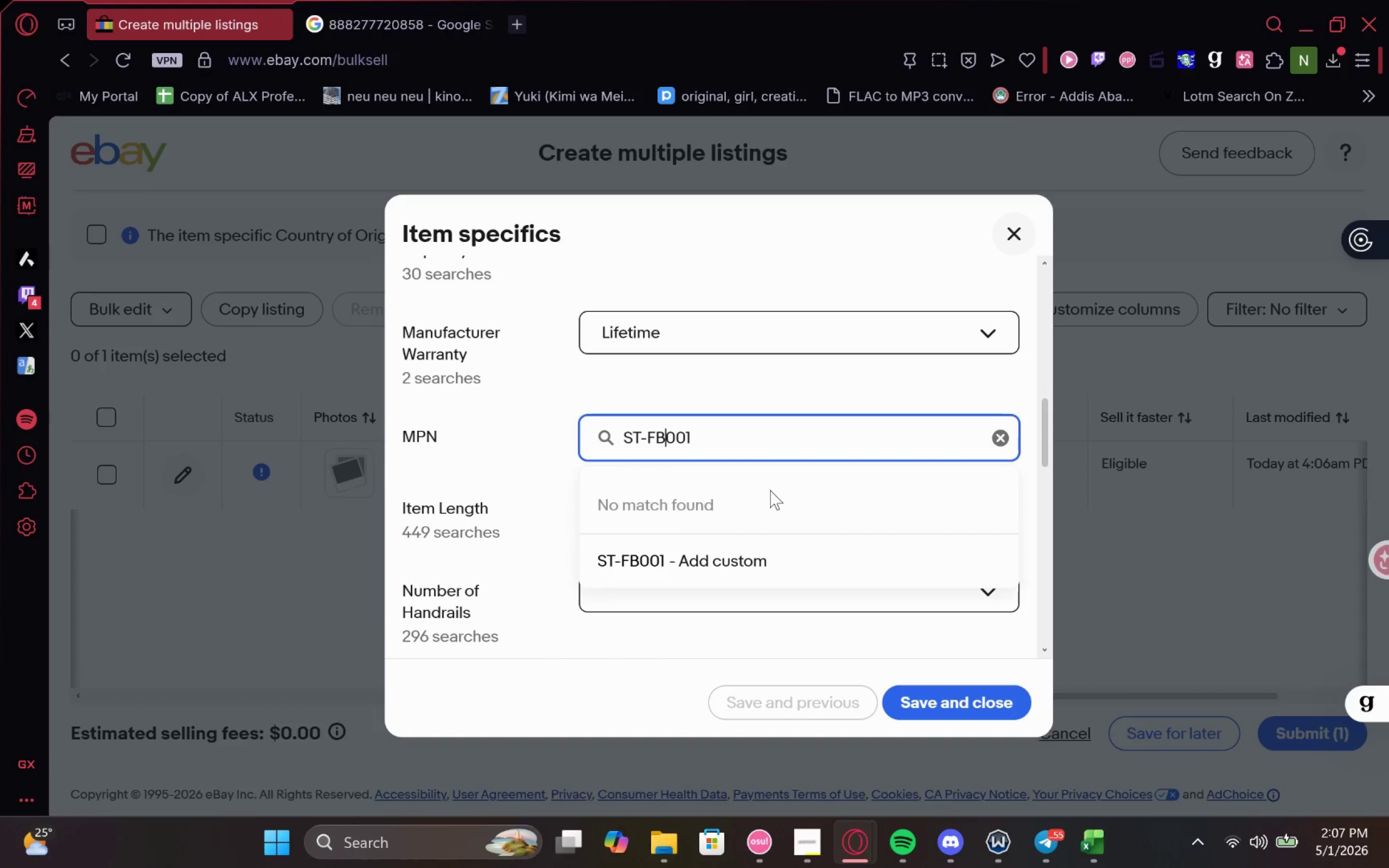 
key(Minus)
 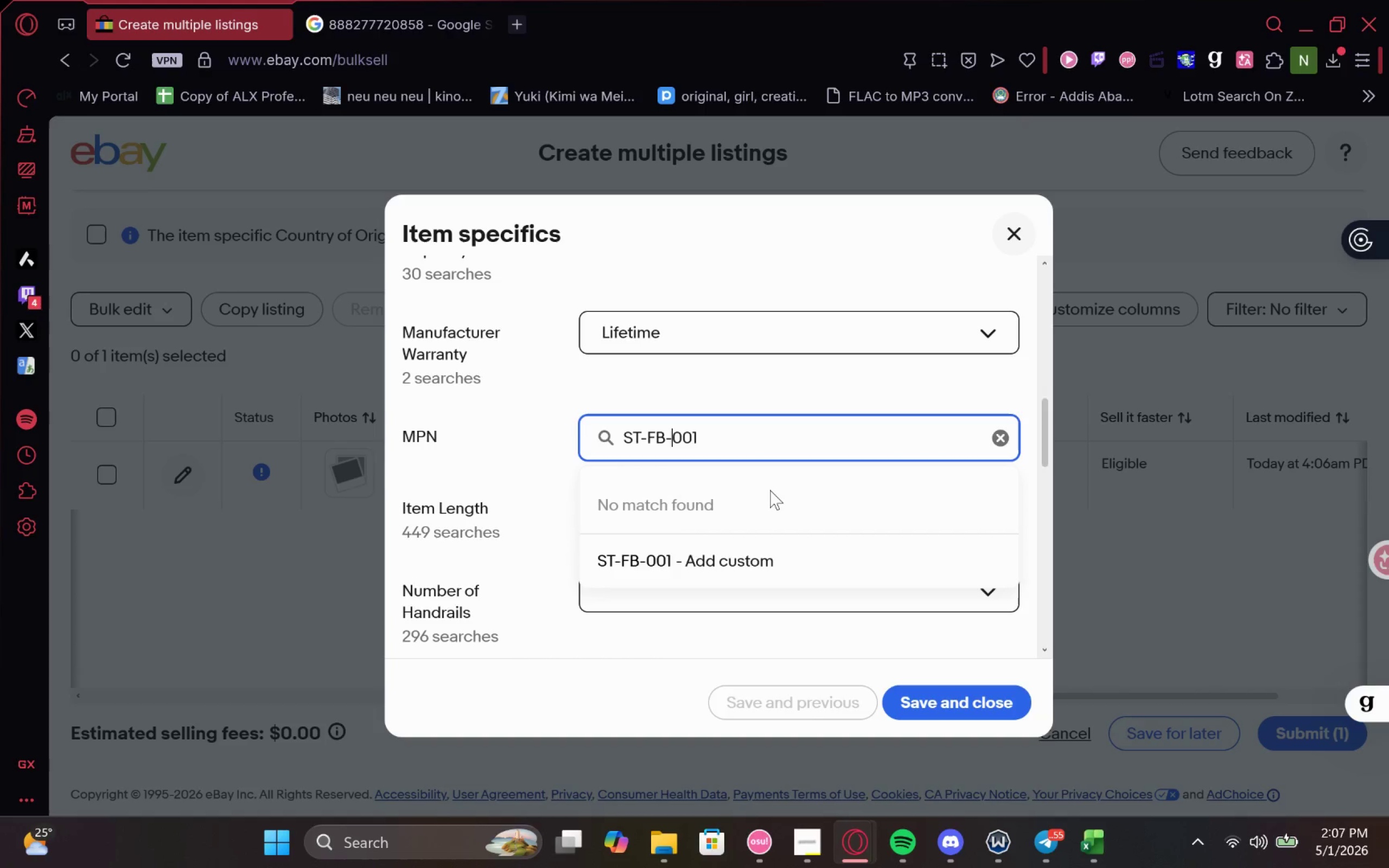 
key(ArrowLeft)
 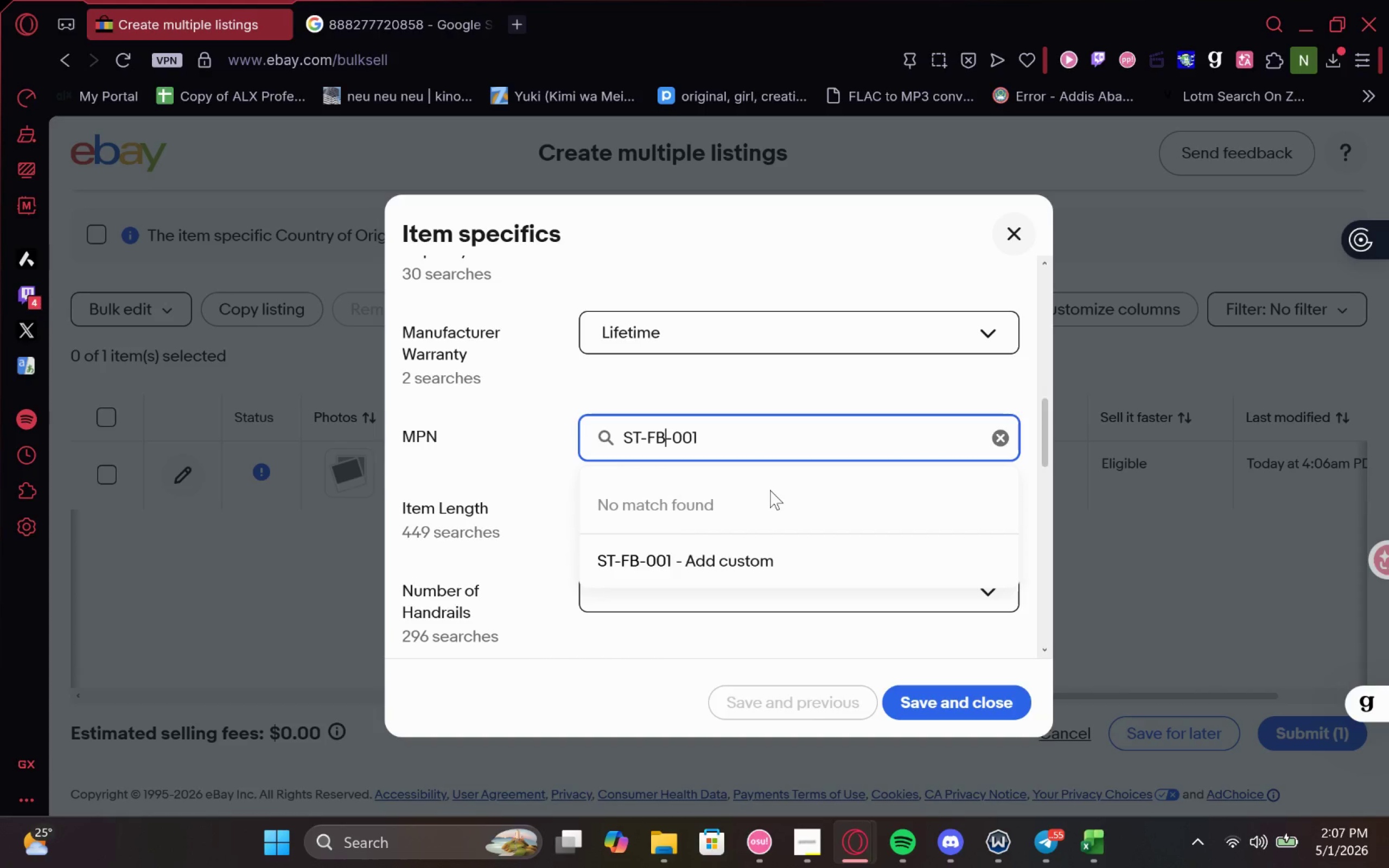 
key(ArrowLeft)
 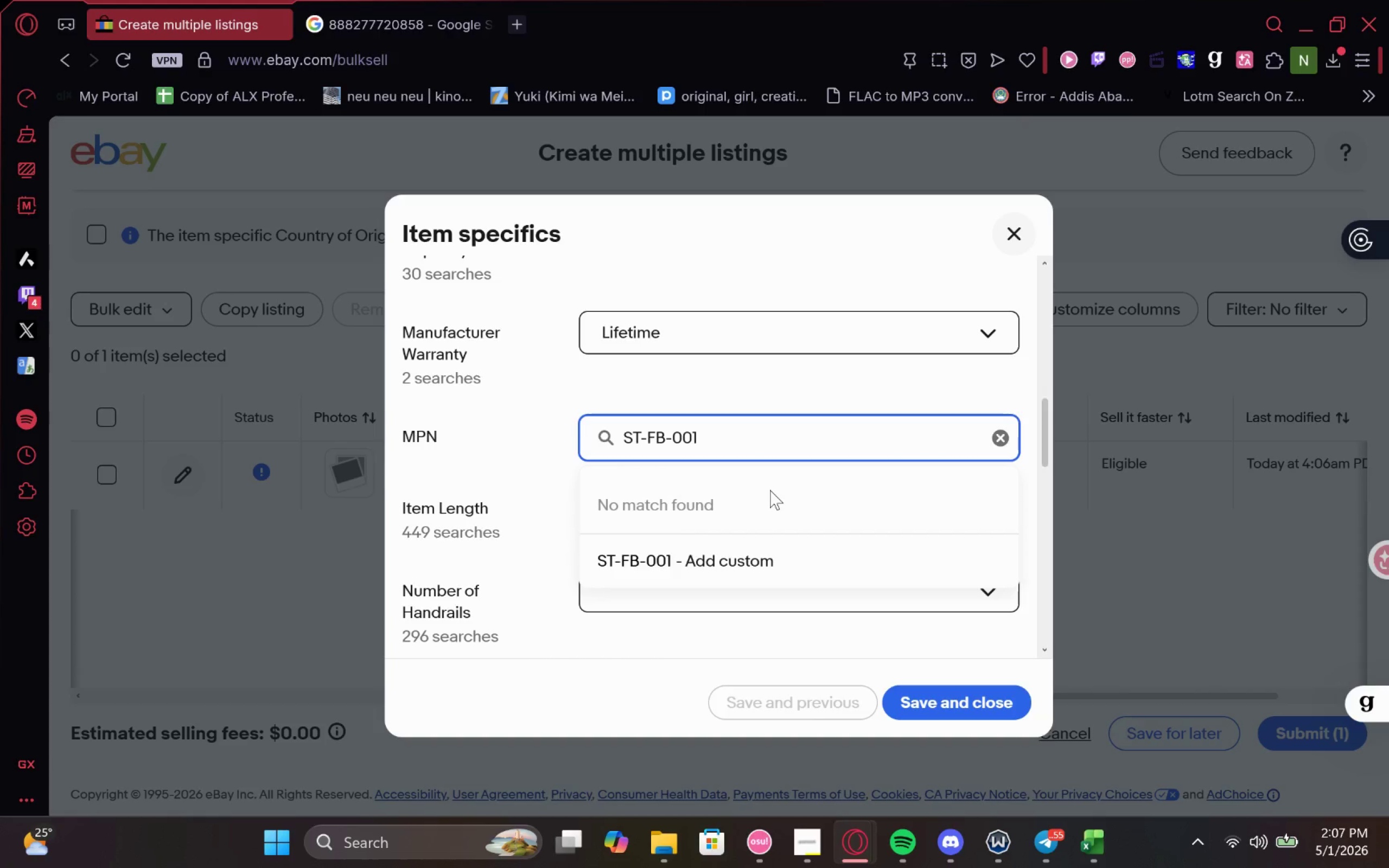 
key(Backspace)
 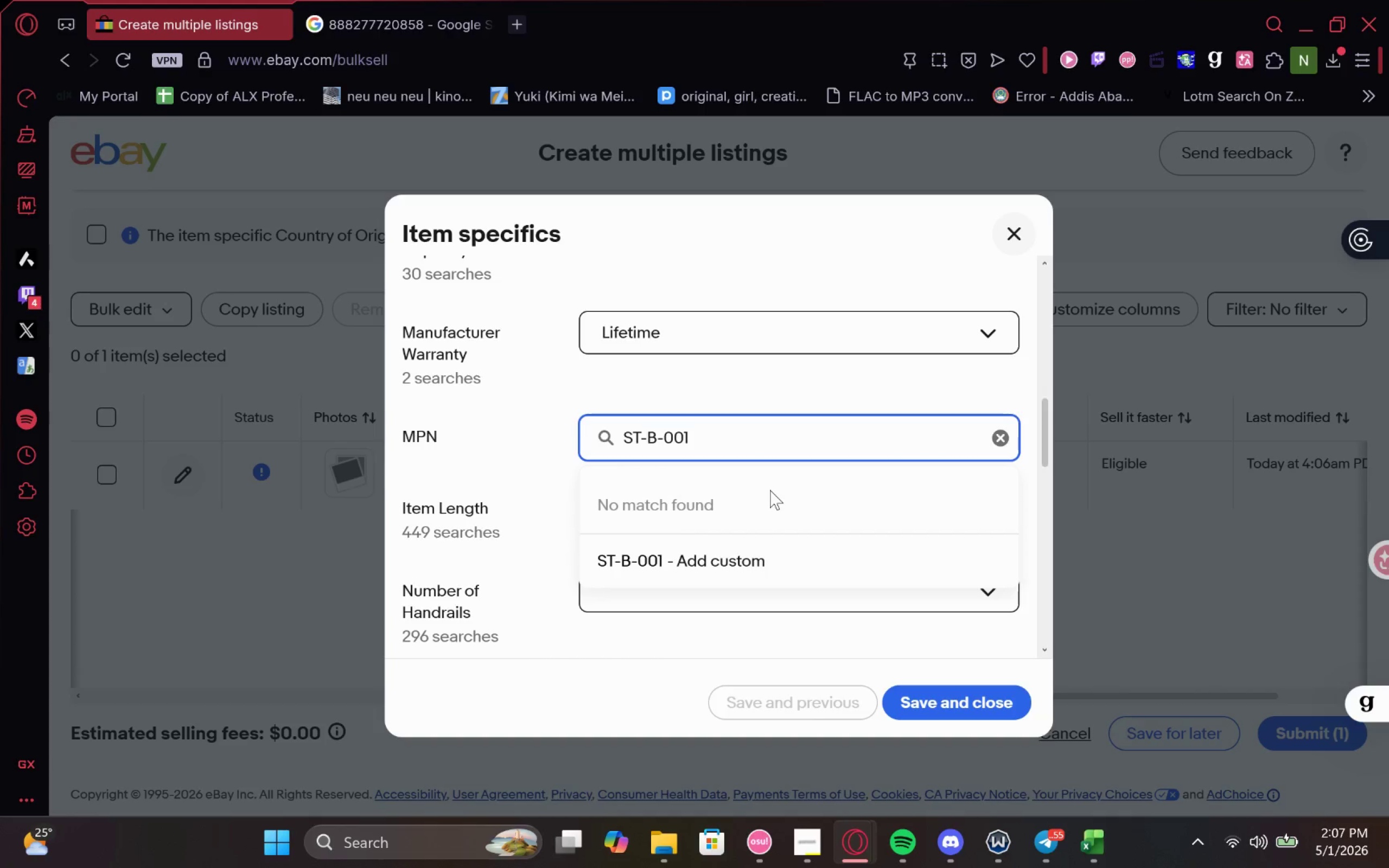 
key(G)
 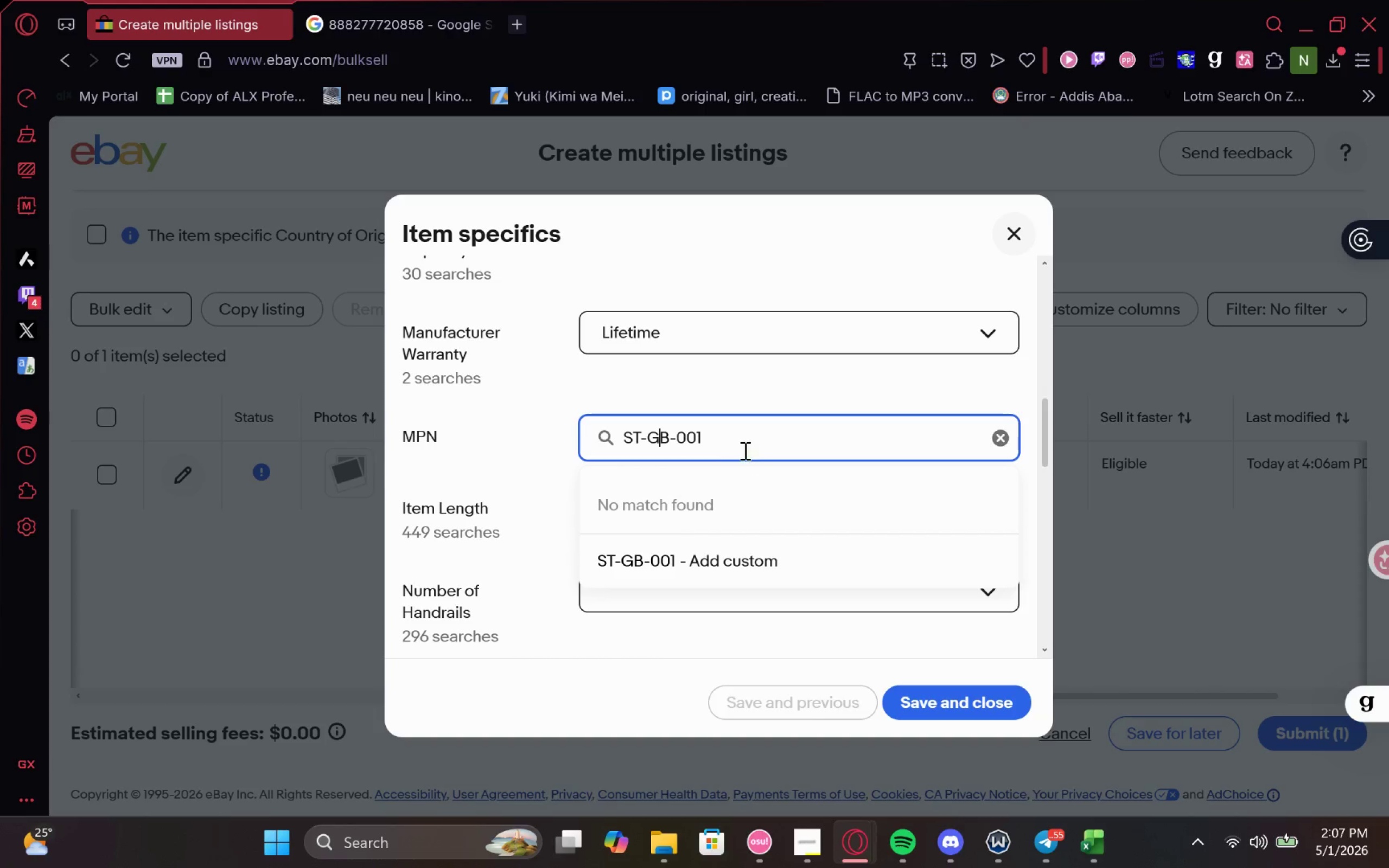 
left_click_drag(start_coordinate=[724, 441], to_coordinate=[518, 438])
 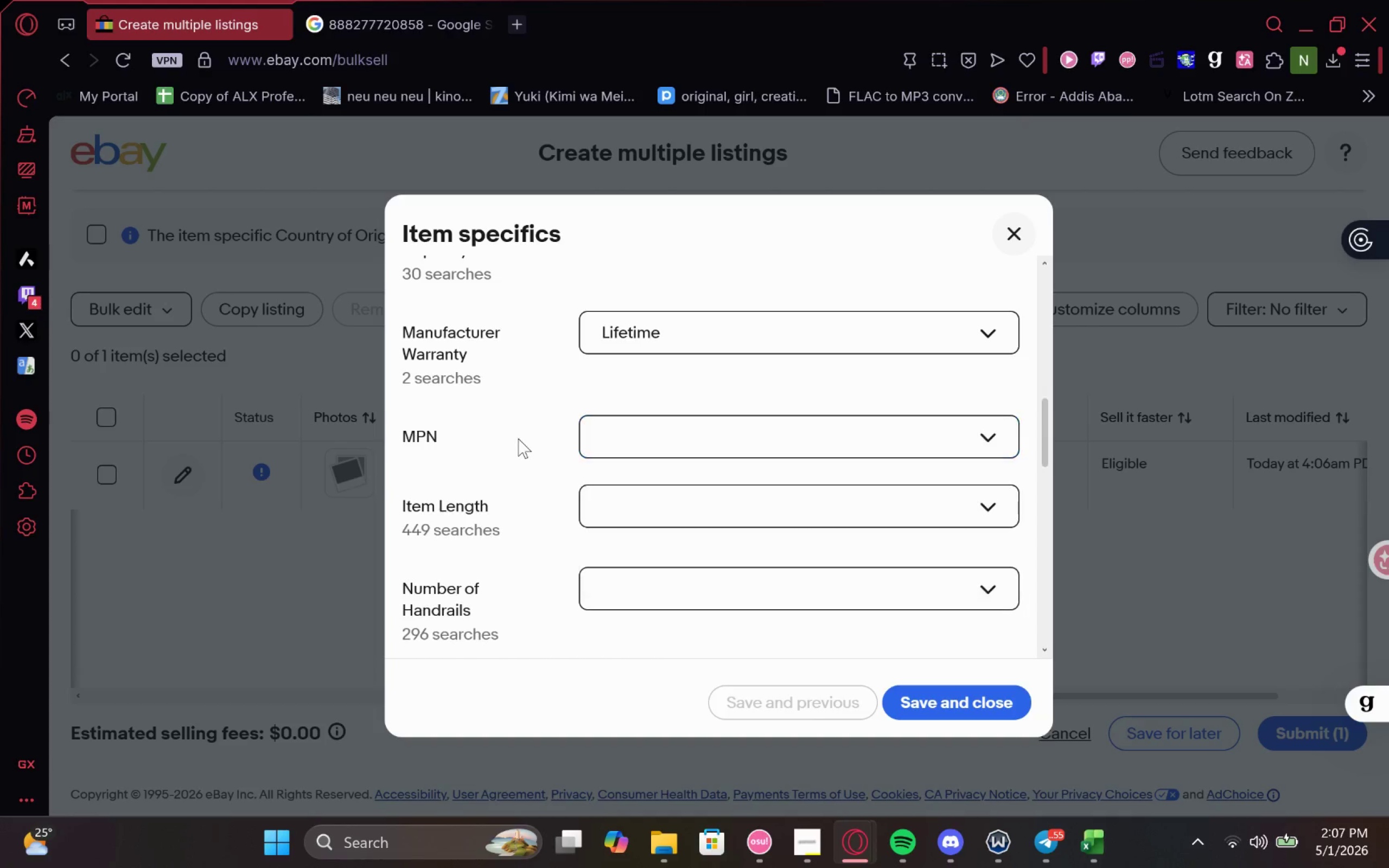 
key(Control+C)
 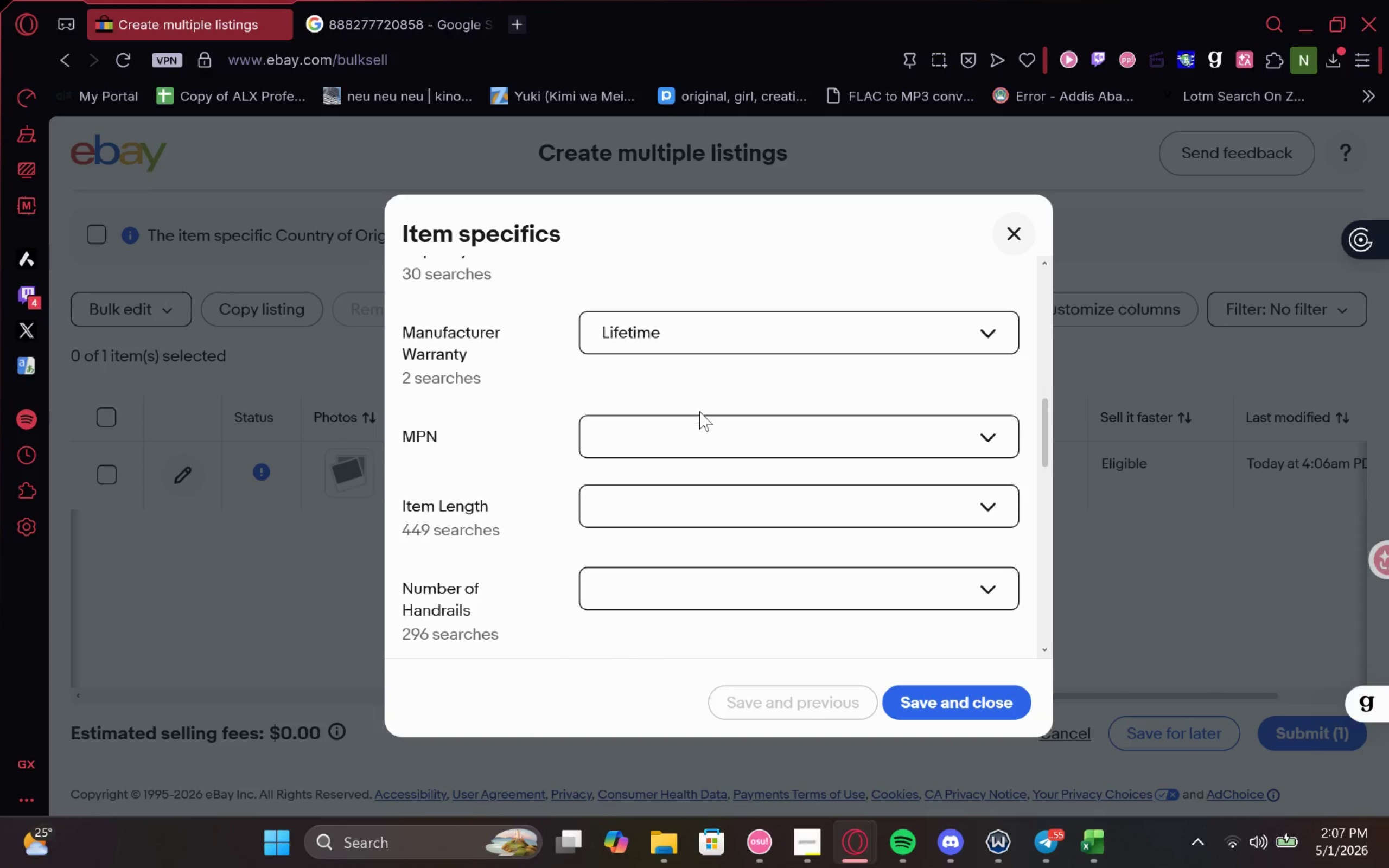 
left_click([700, 434])
 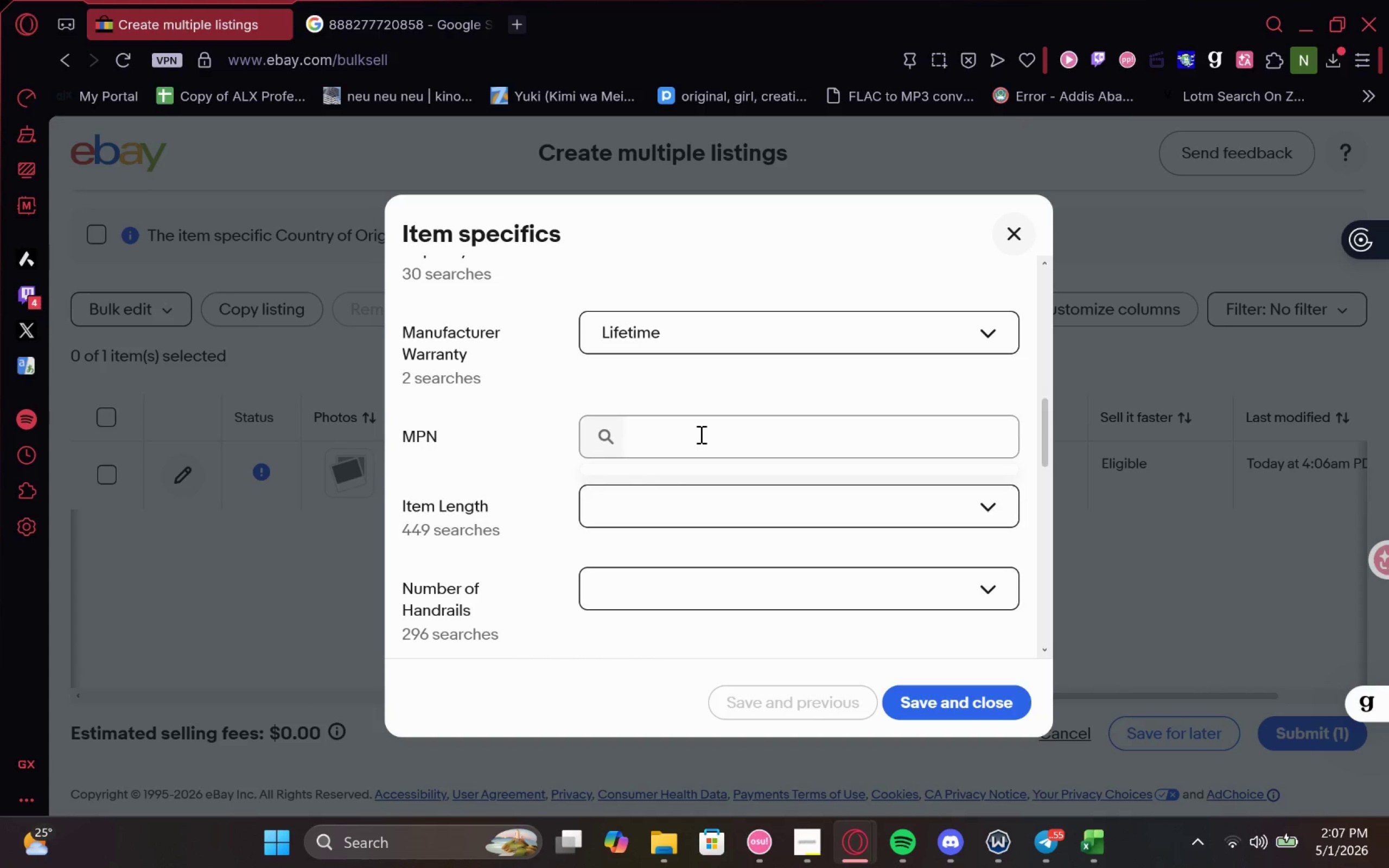 
key(Control+V)
 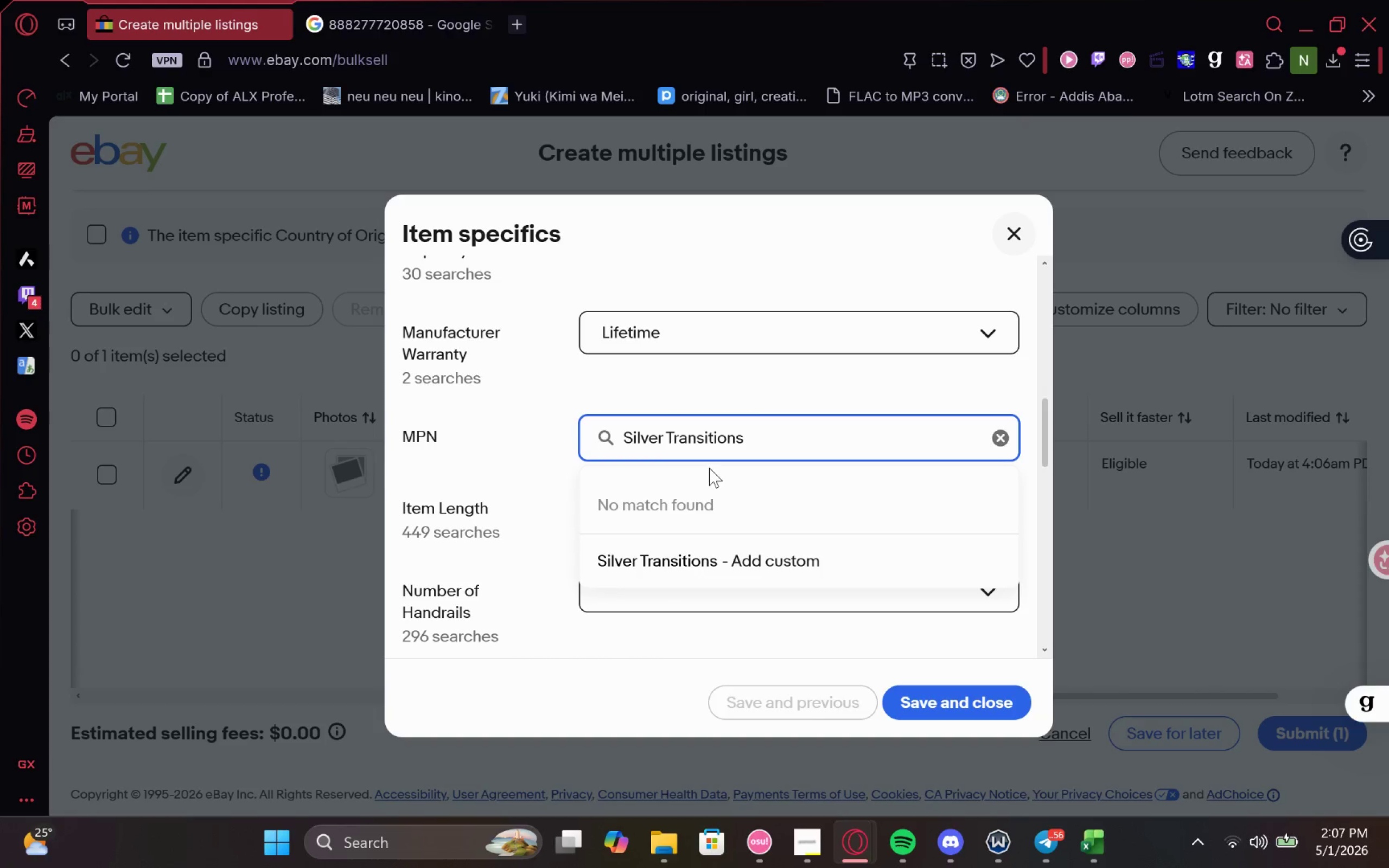 
key(Control+Z)
 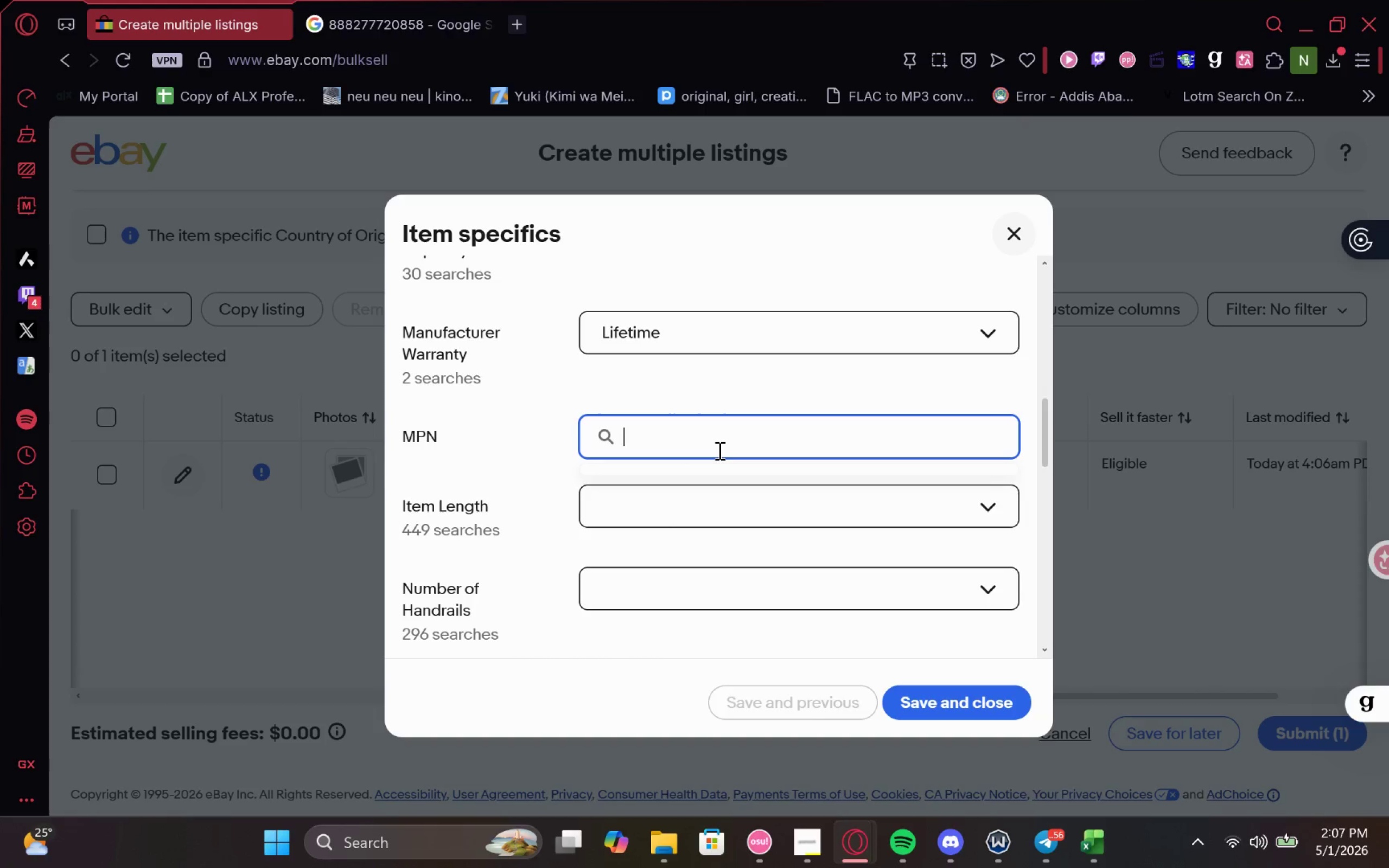 
type(ST-GB001)
 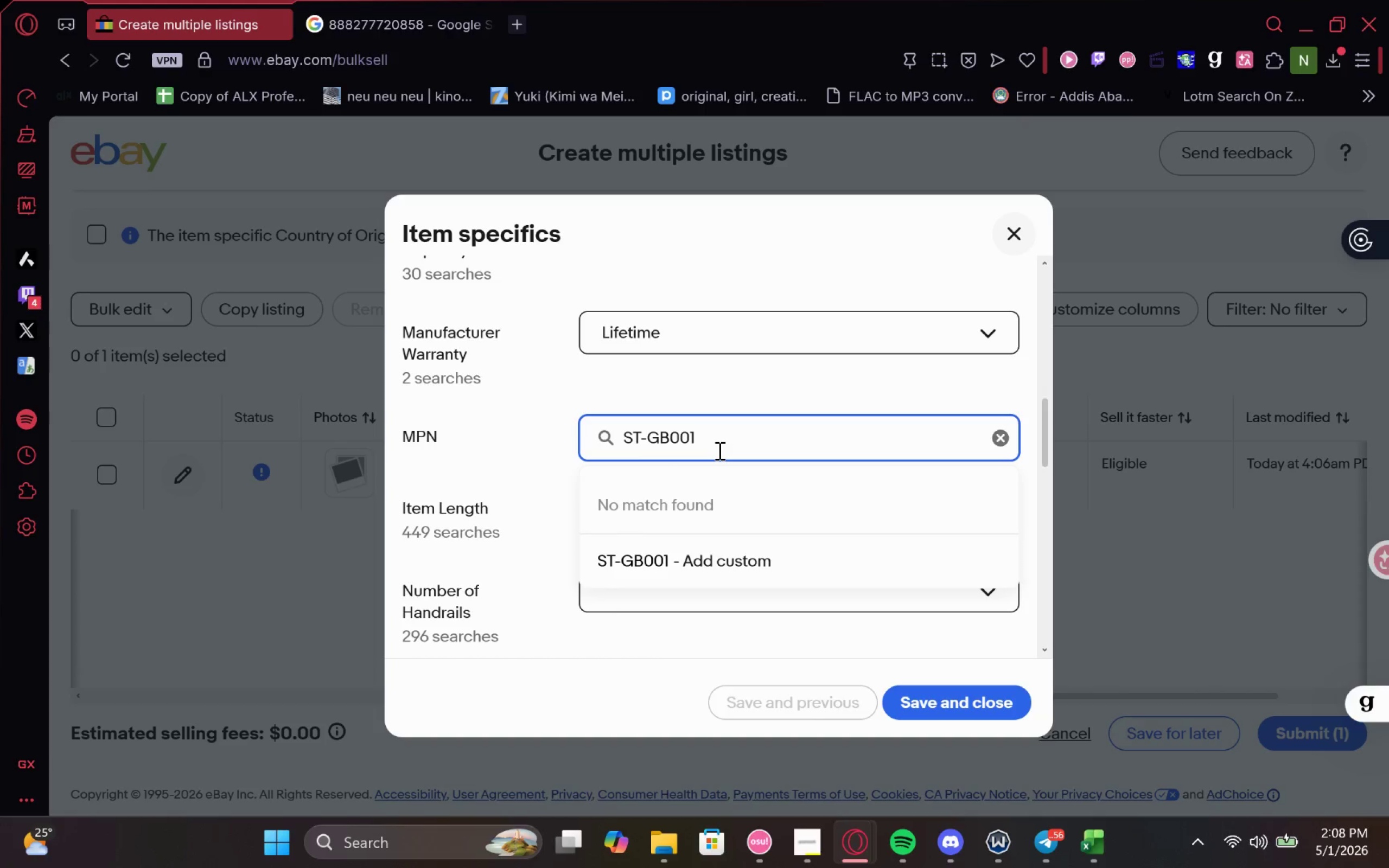 
key(ArrowLeft)
 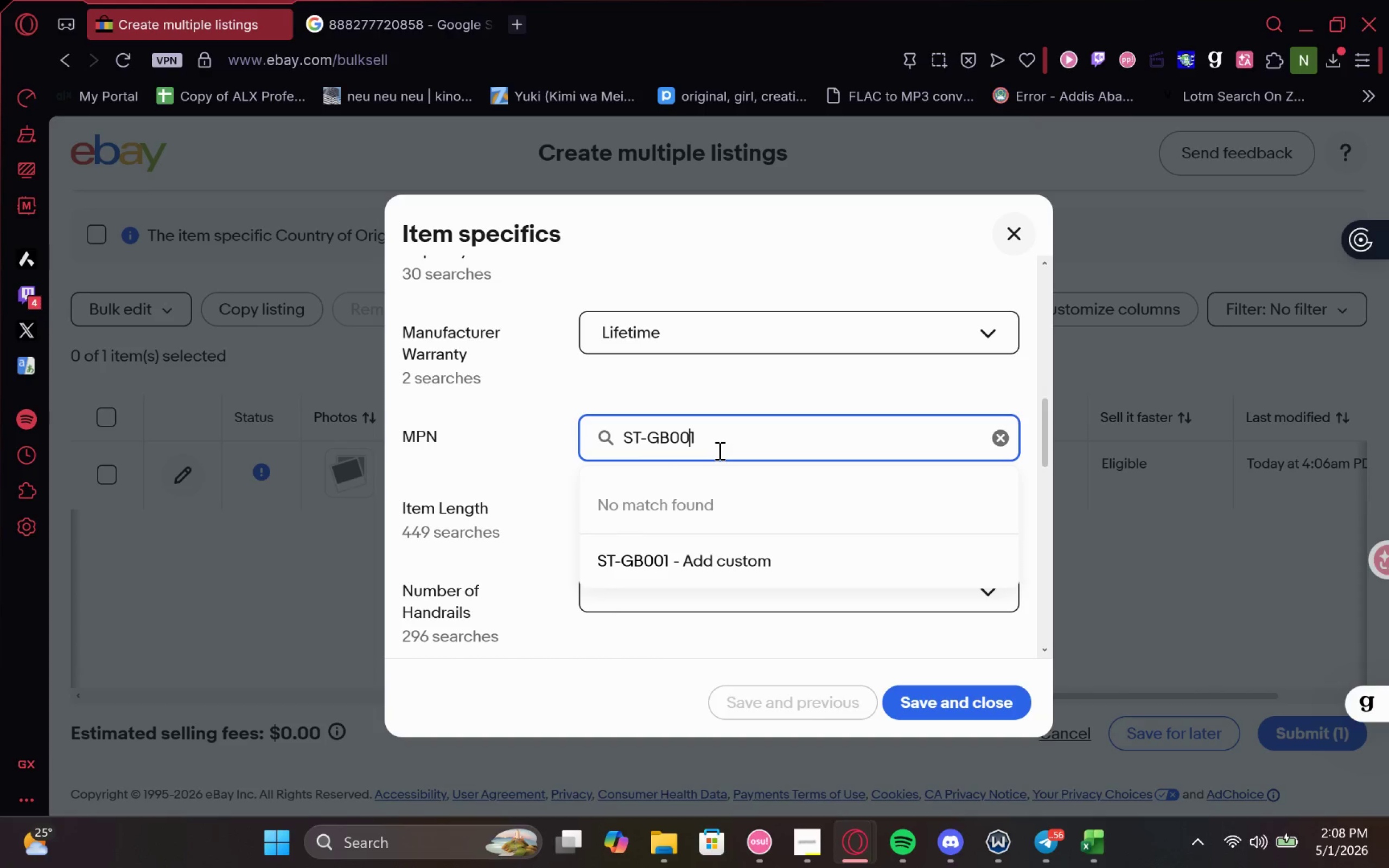 
key(ArrowLeft)
 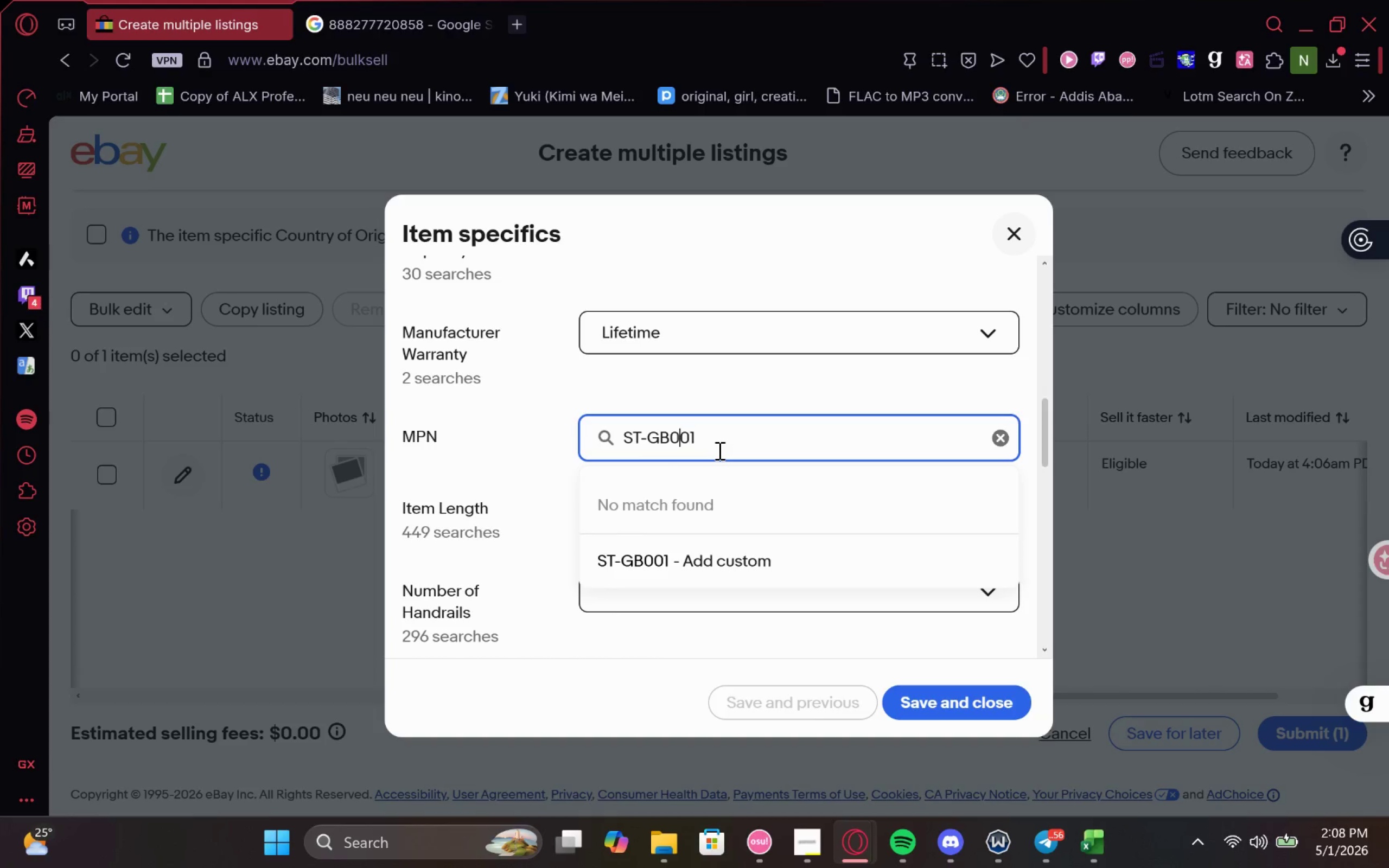 
key(ArrowLeft)
 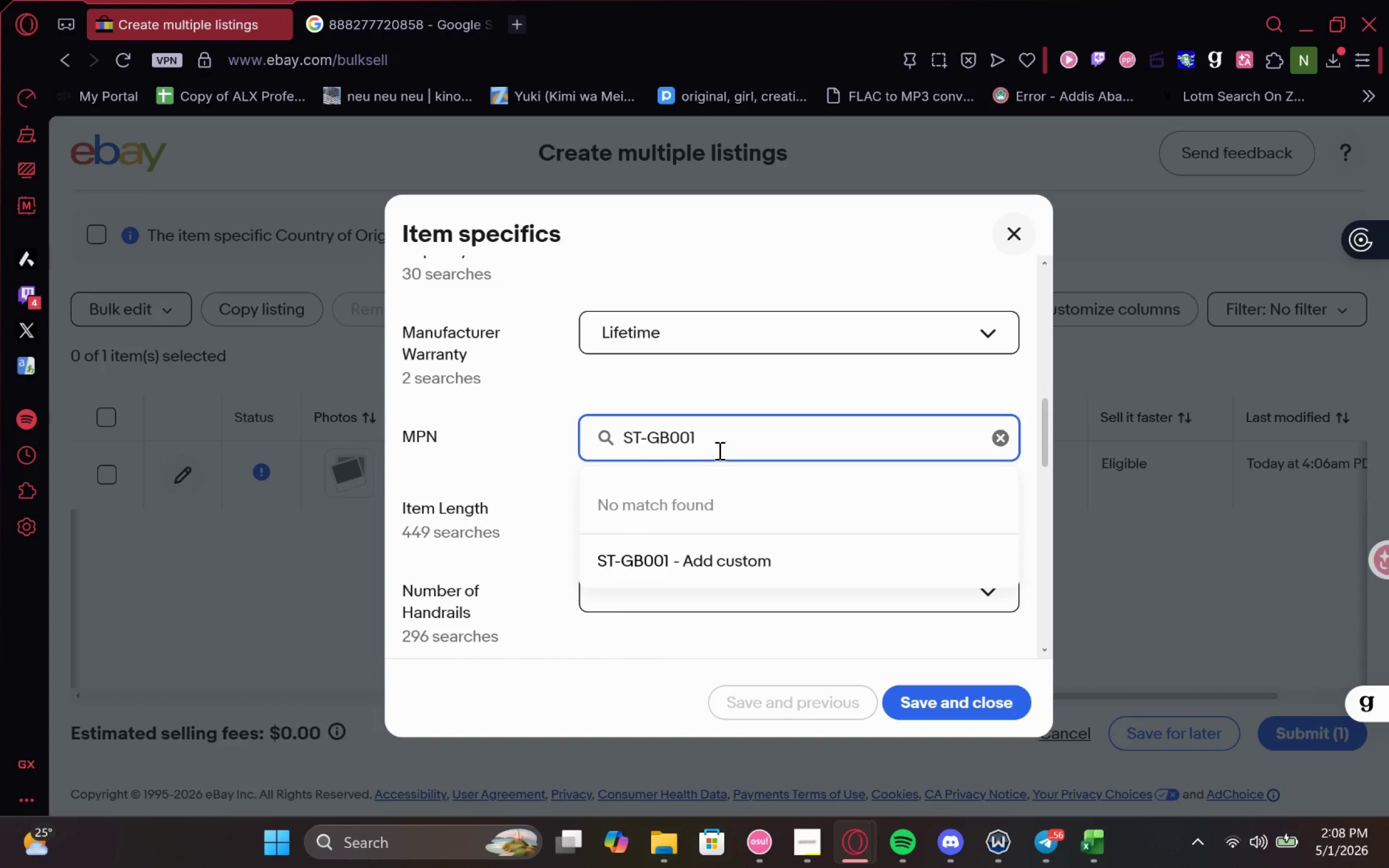 
key(Minus)
 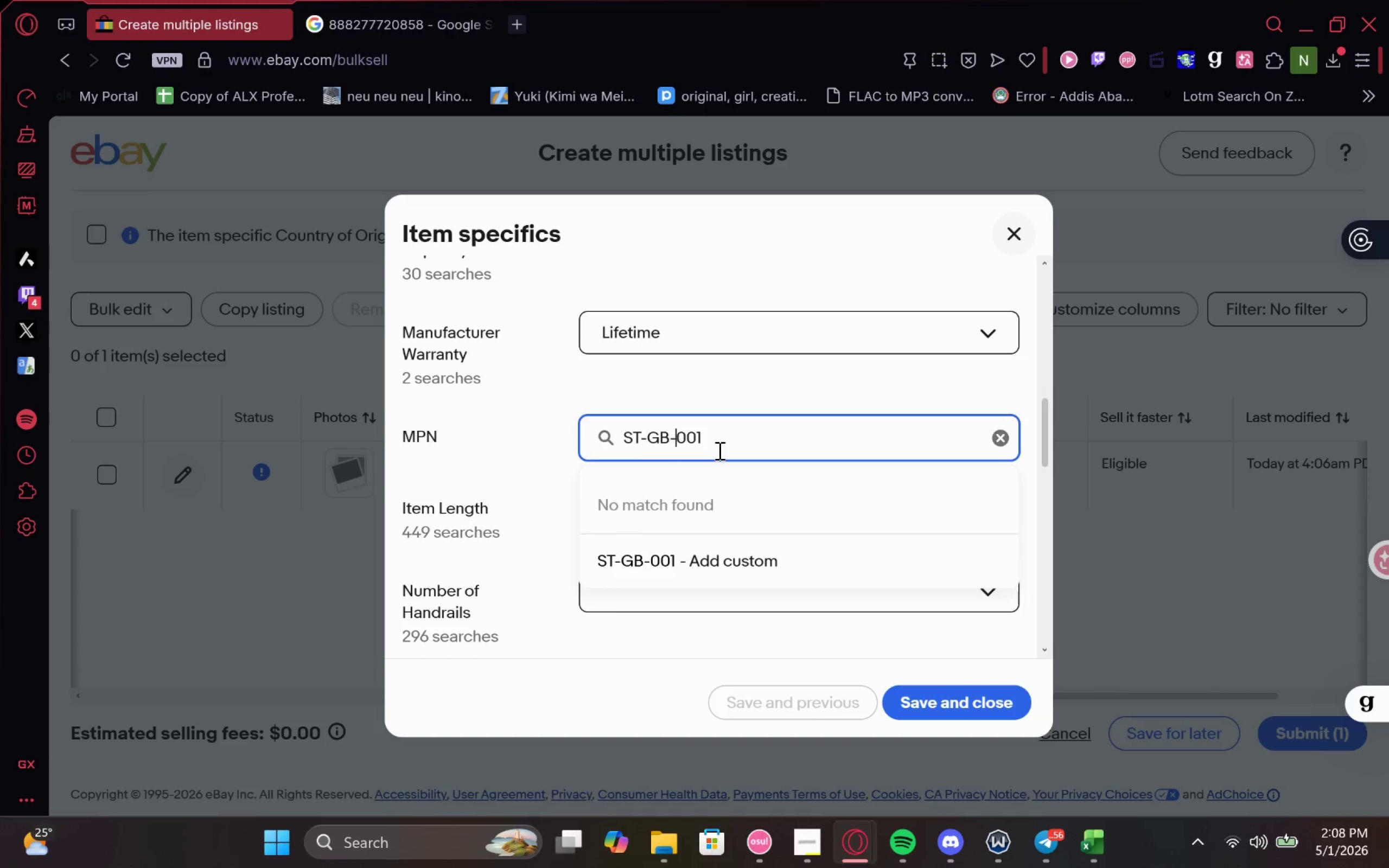 
key(Control+A)
 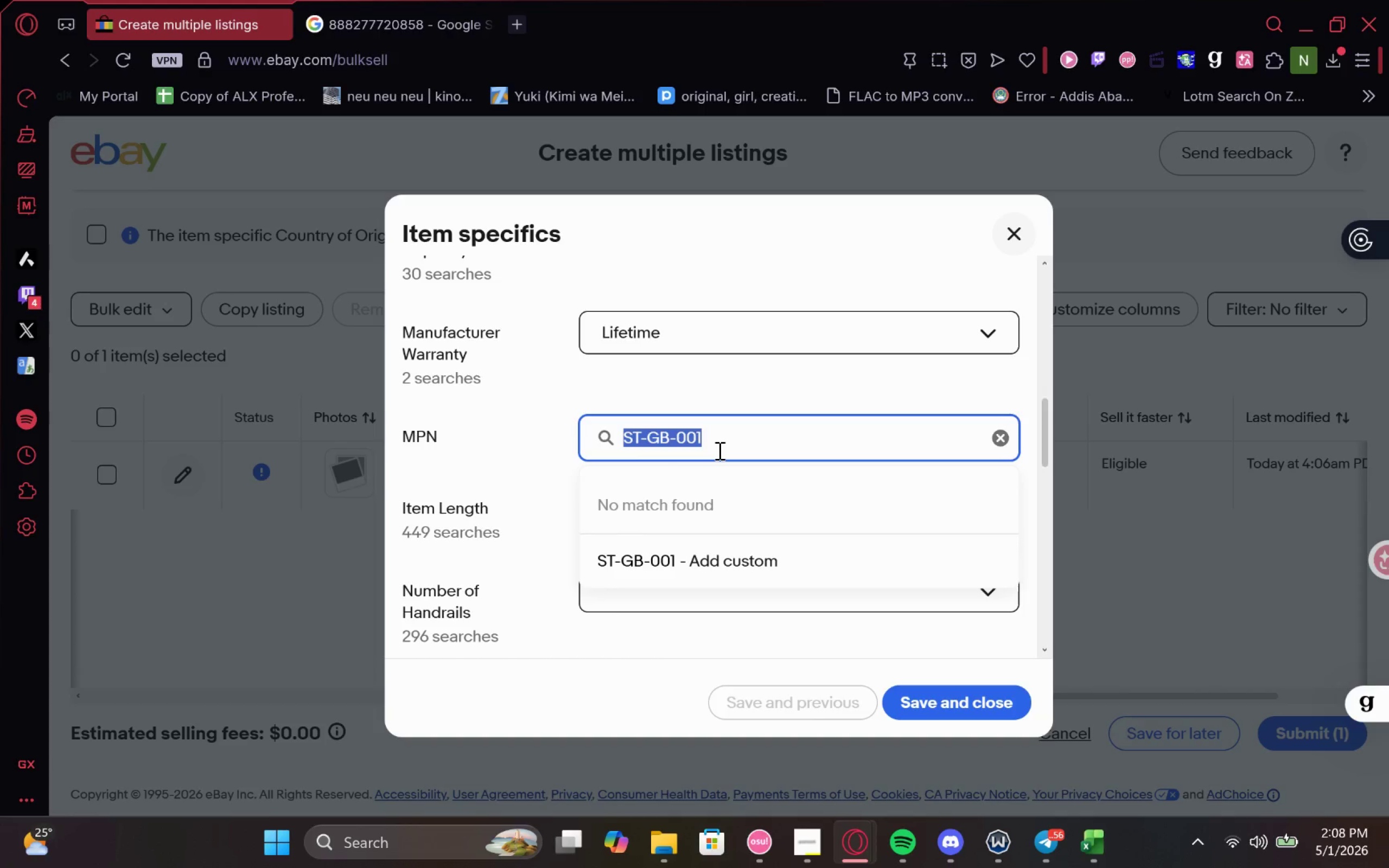 
key(Control+C)
 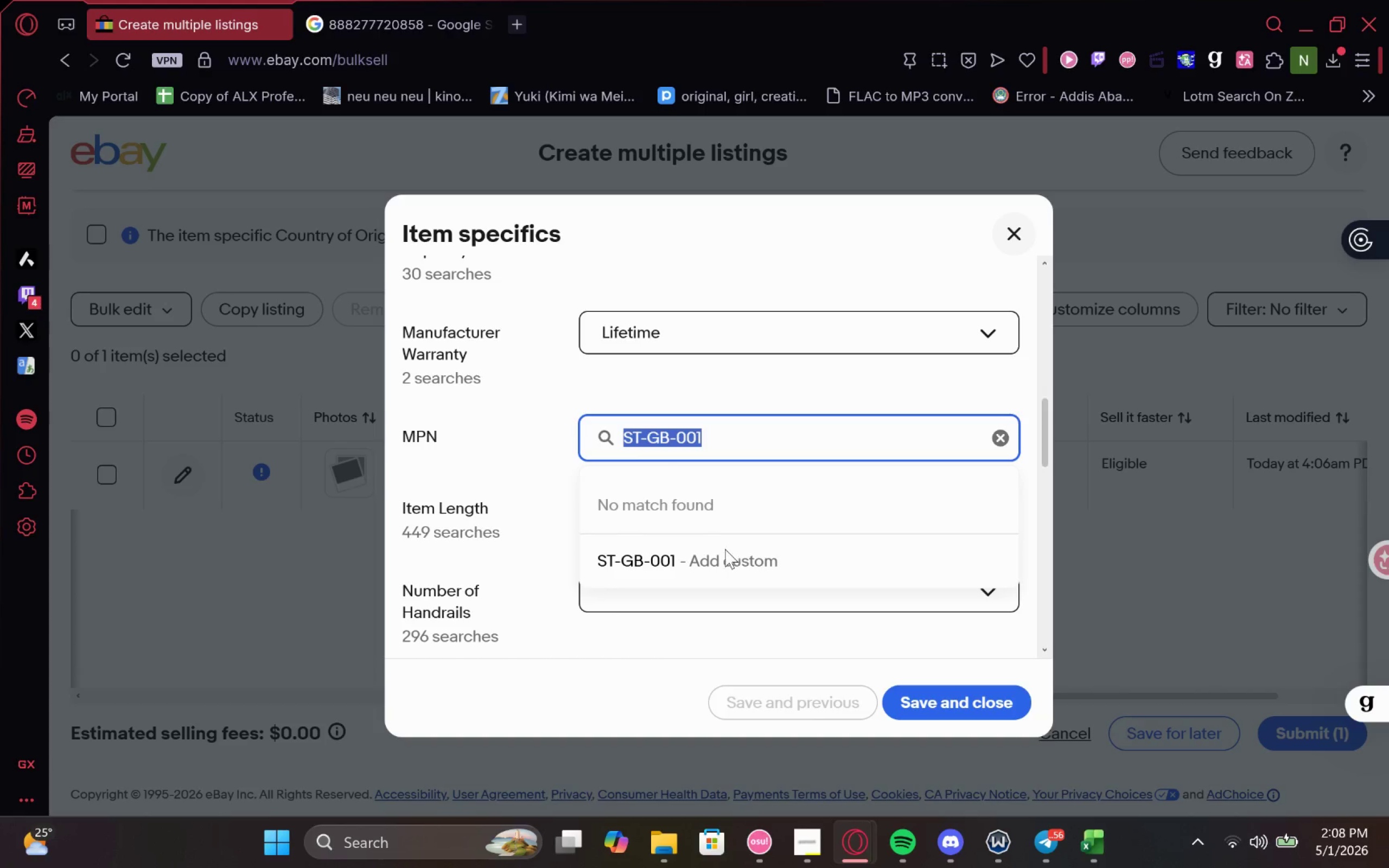 
left_click([724, 551])
 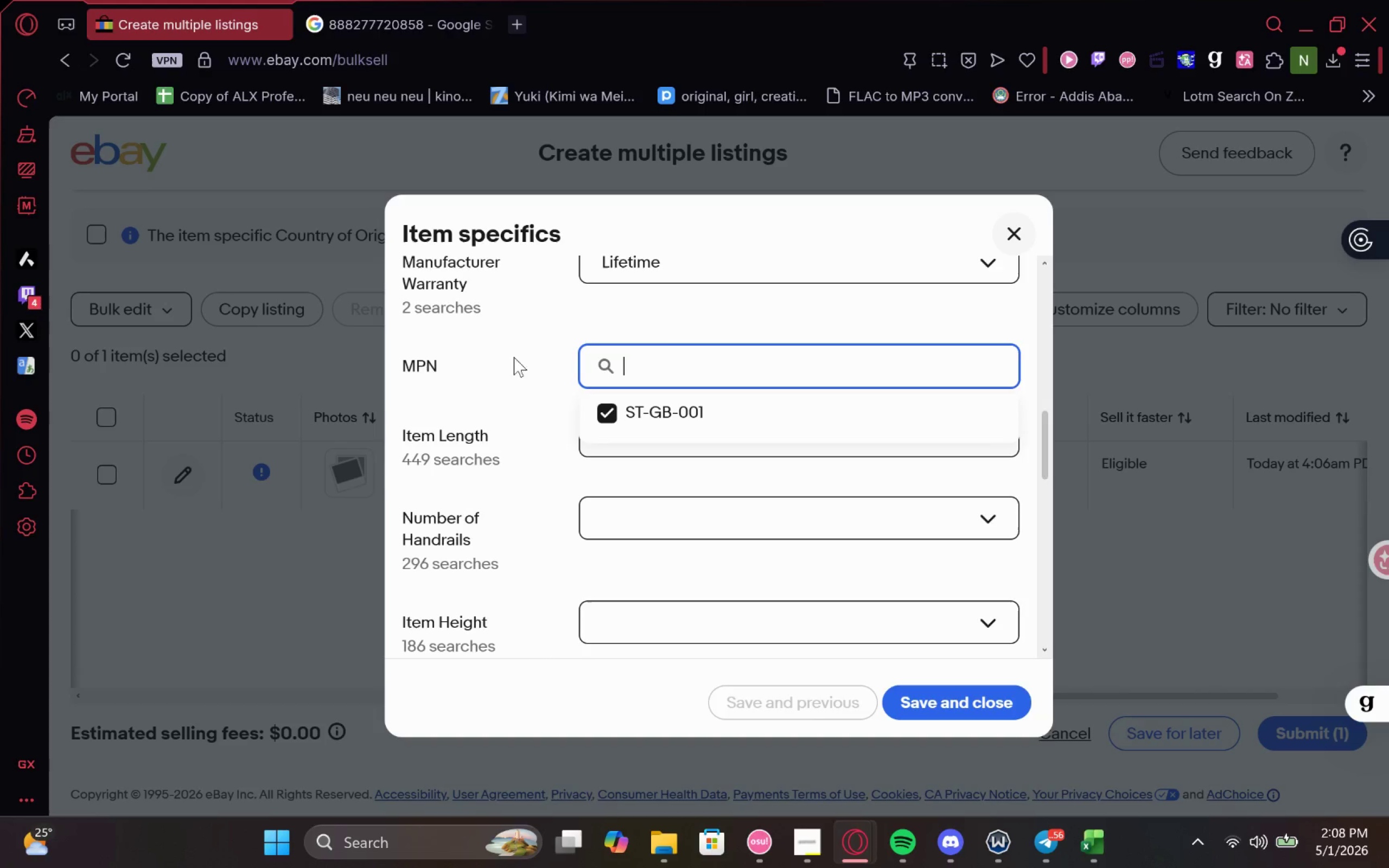 
left_click([534, 387])
 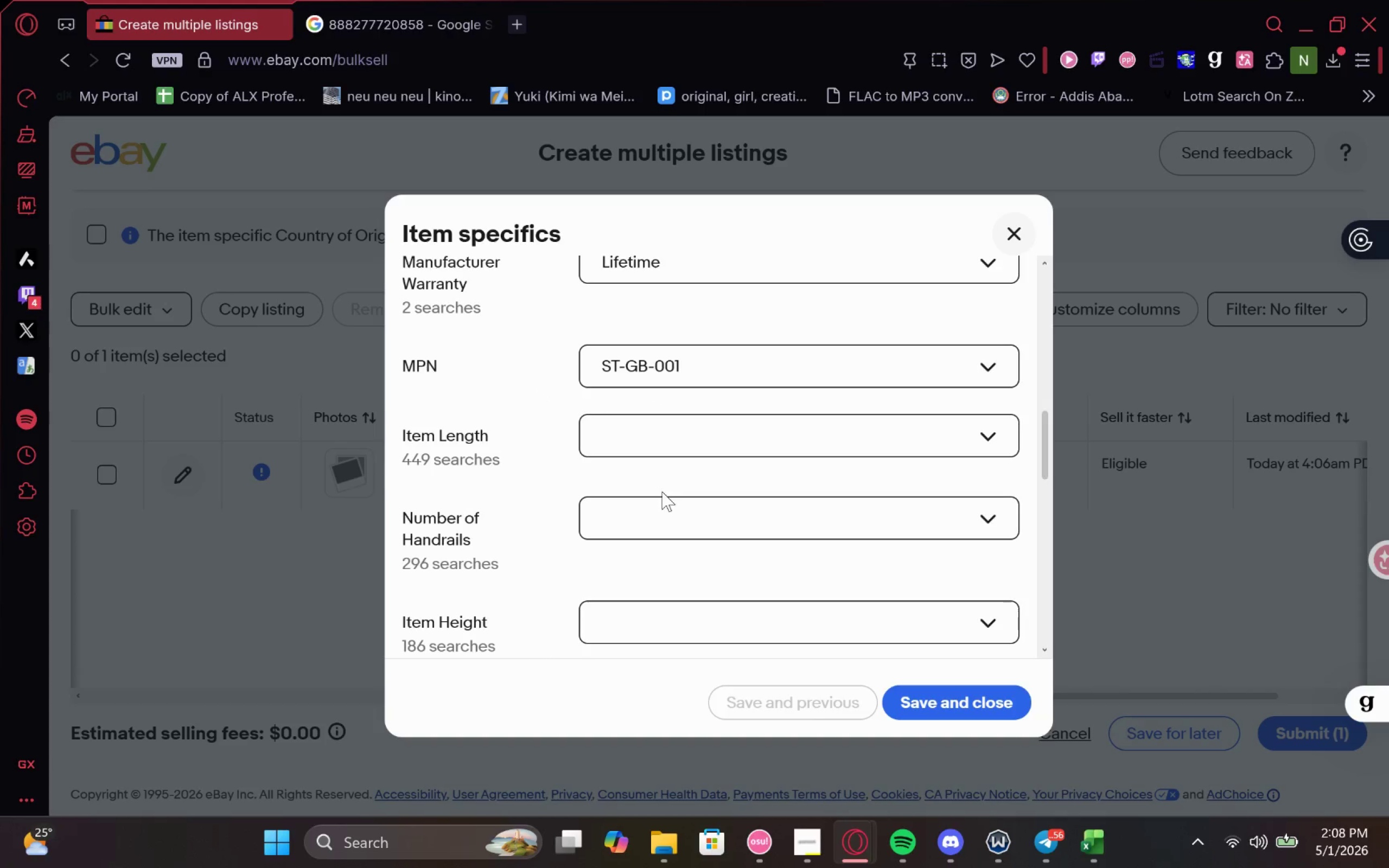 
left_click([725, 445])
 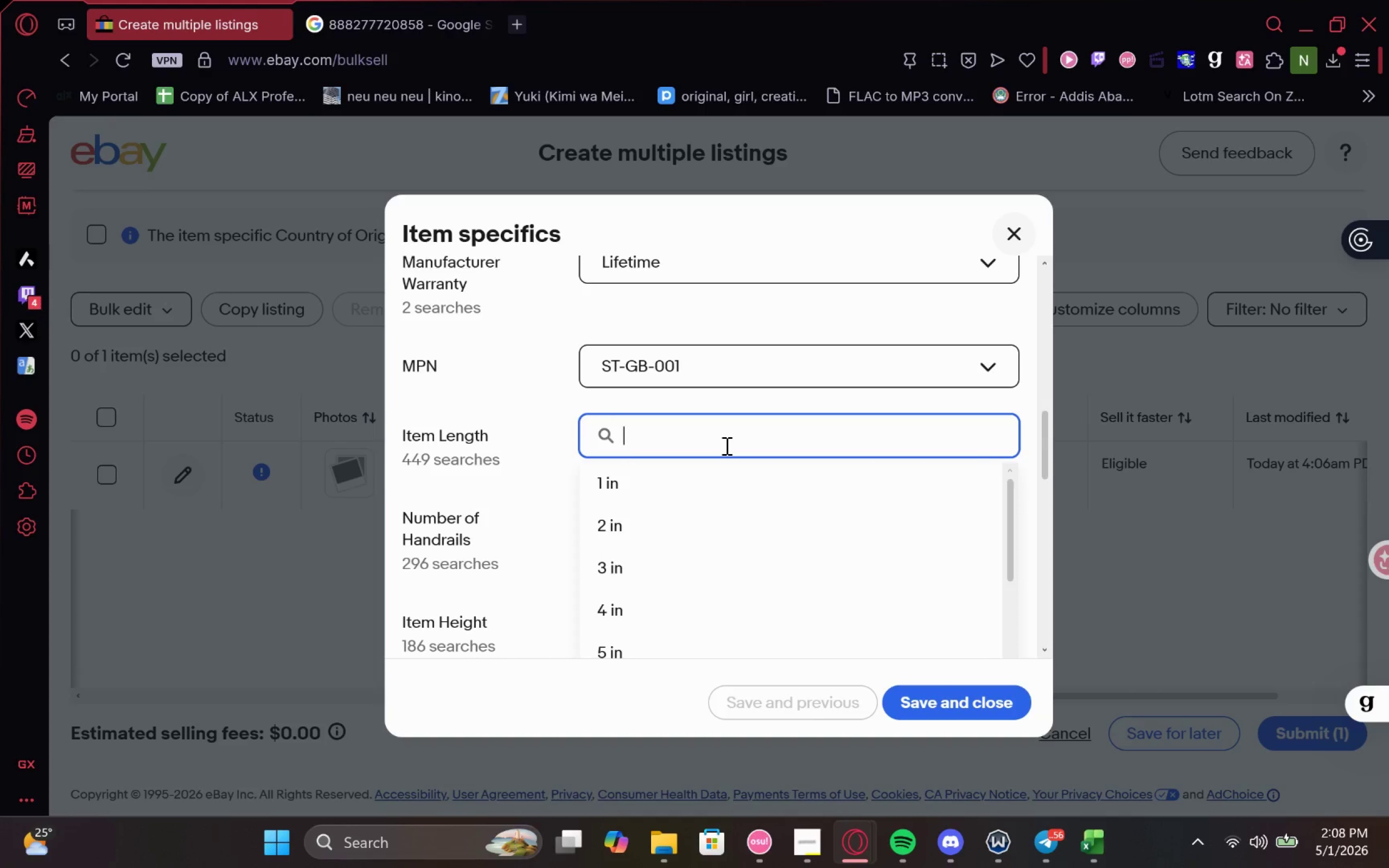 
type(18)
 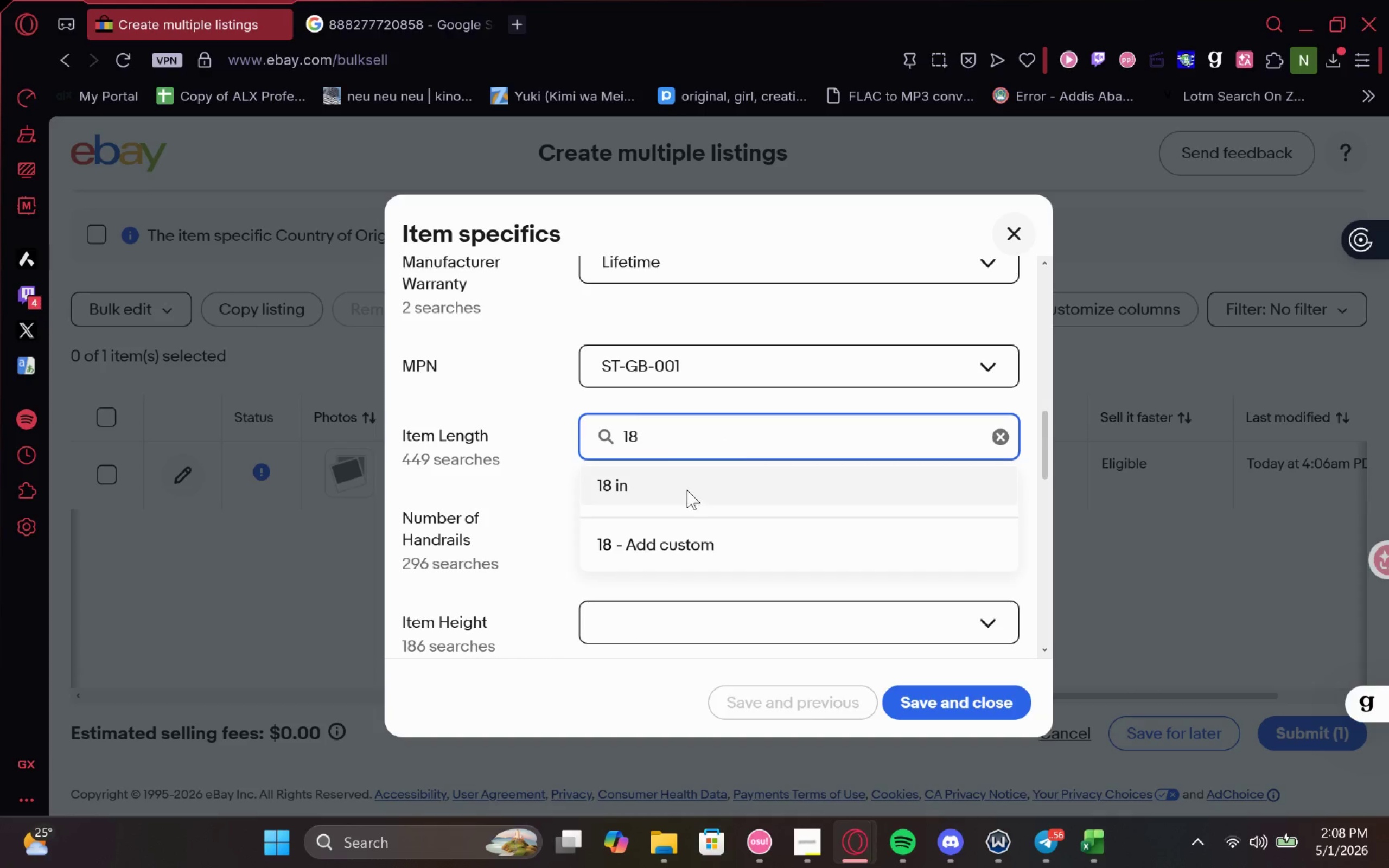 
left_click([687, 490])
 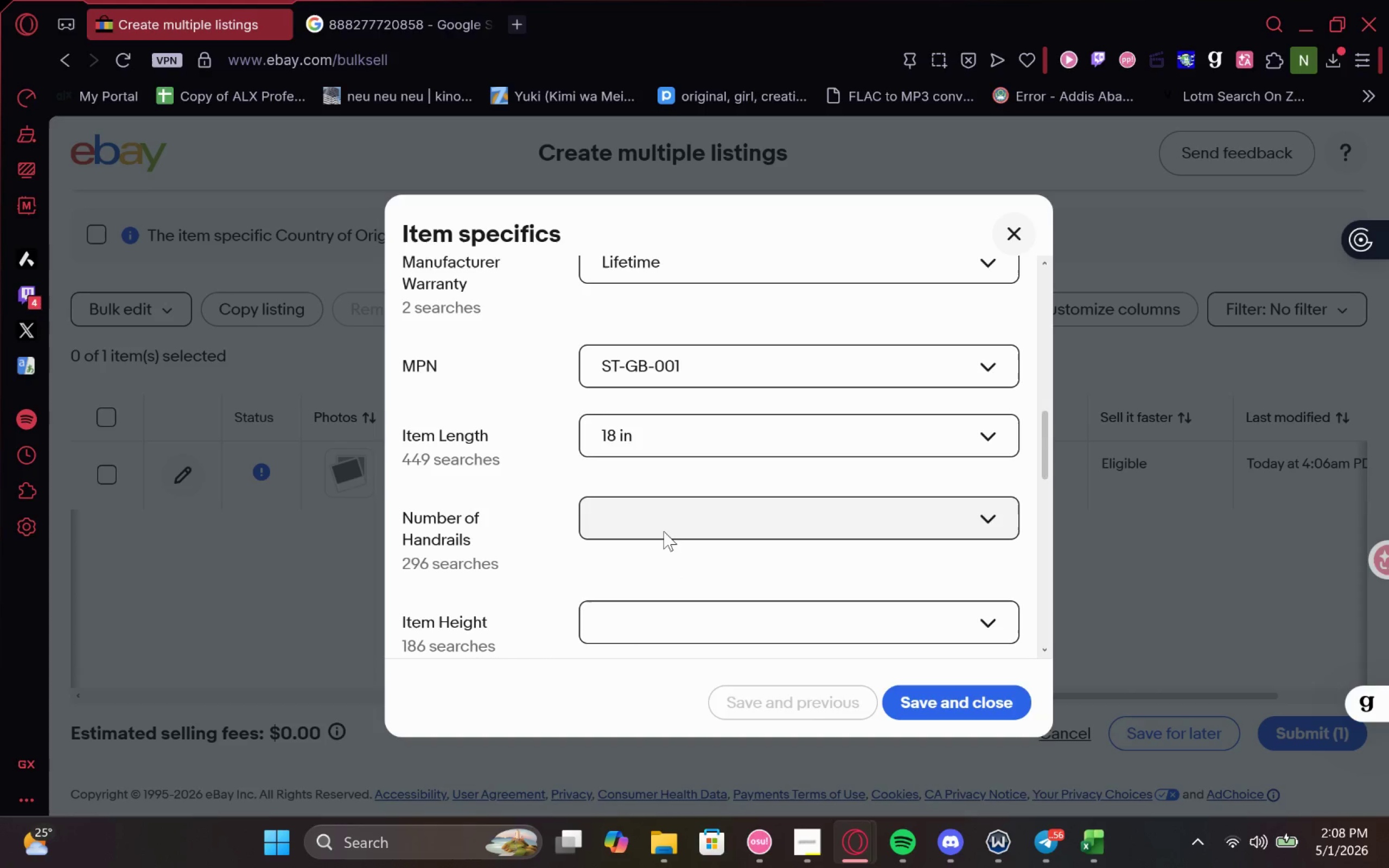 
left_click([664, 530])
 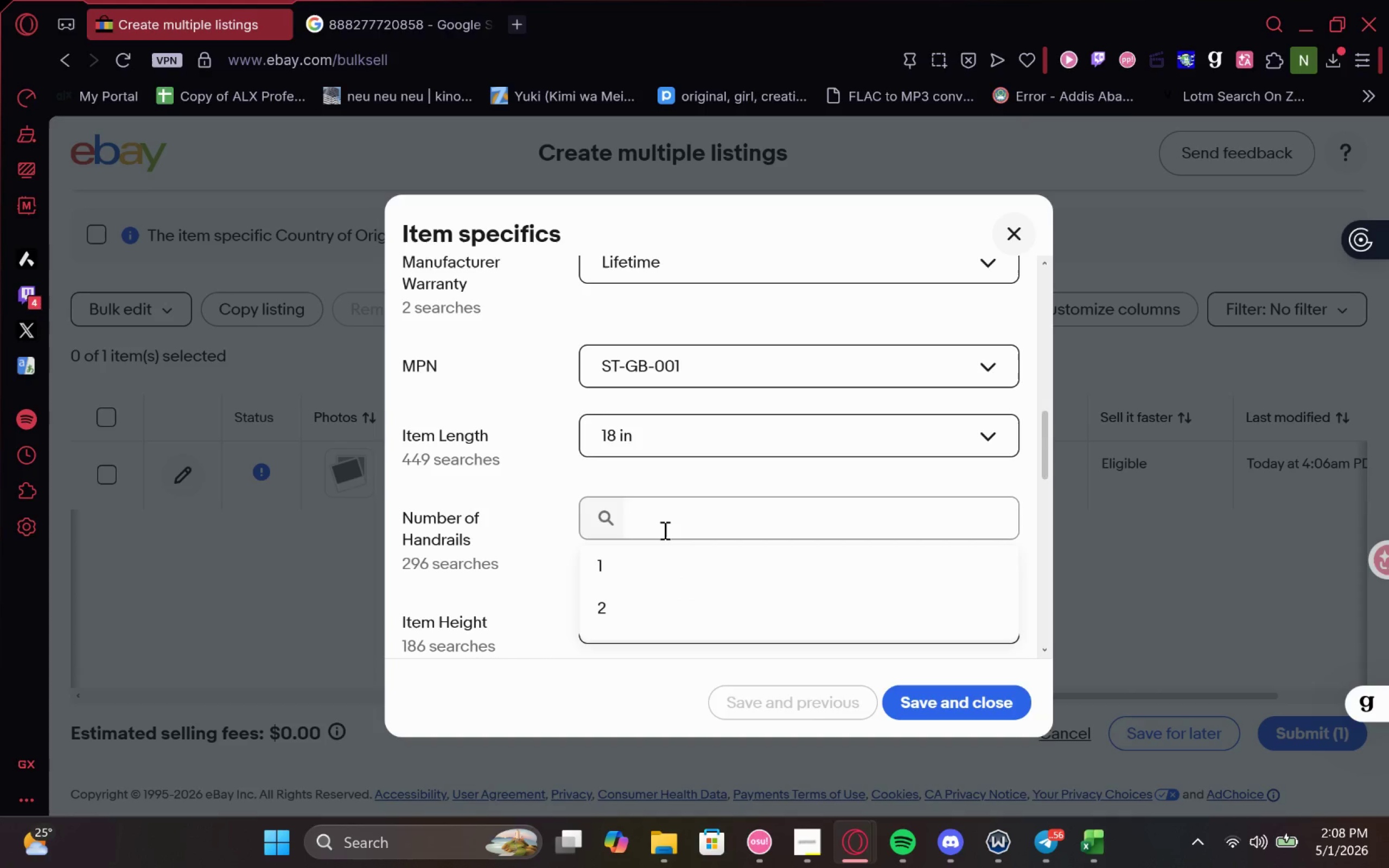 
key(1)
 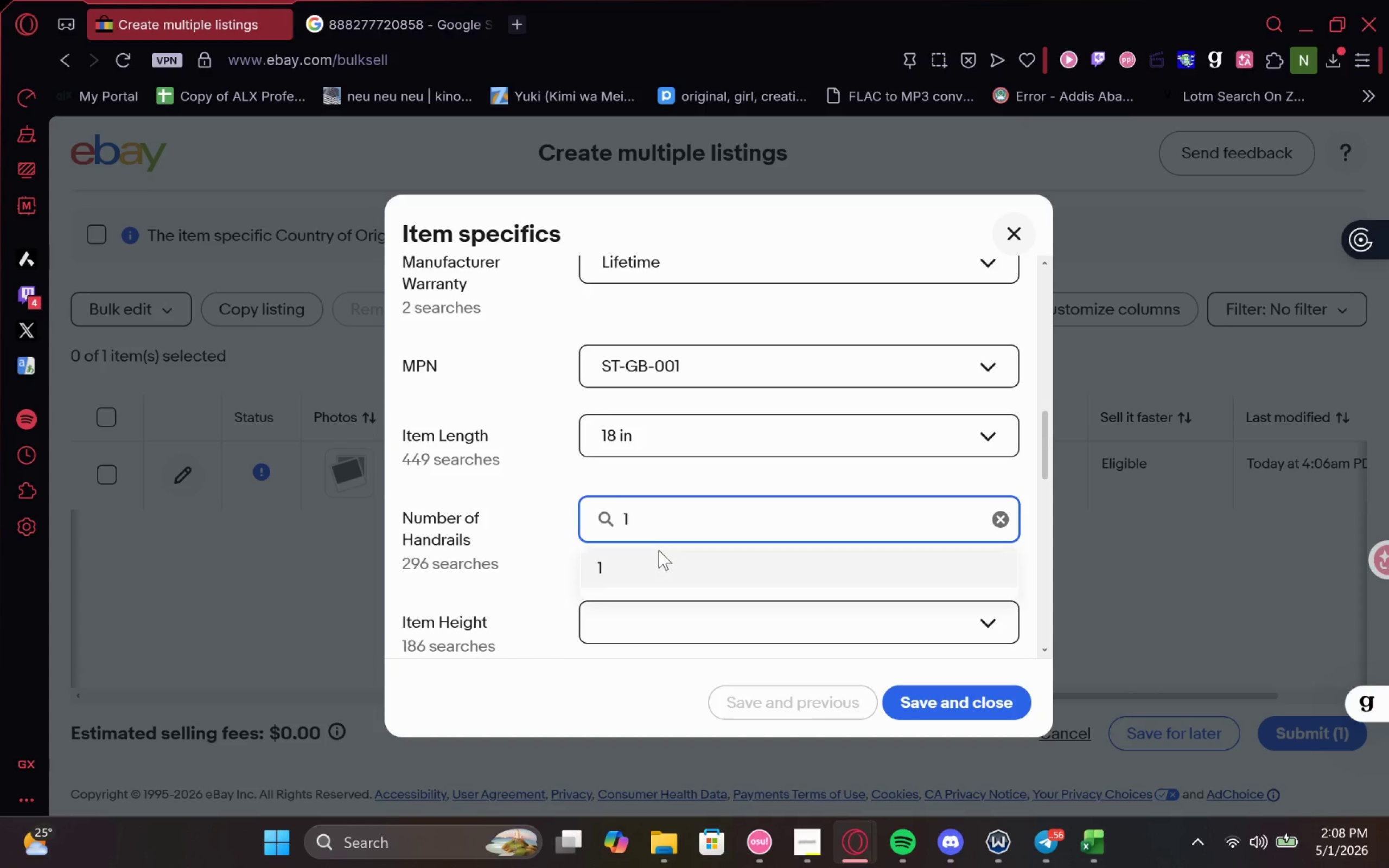 
left_click([659, 549])
 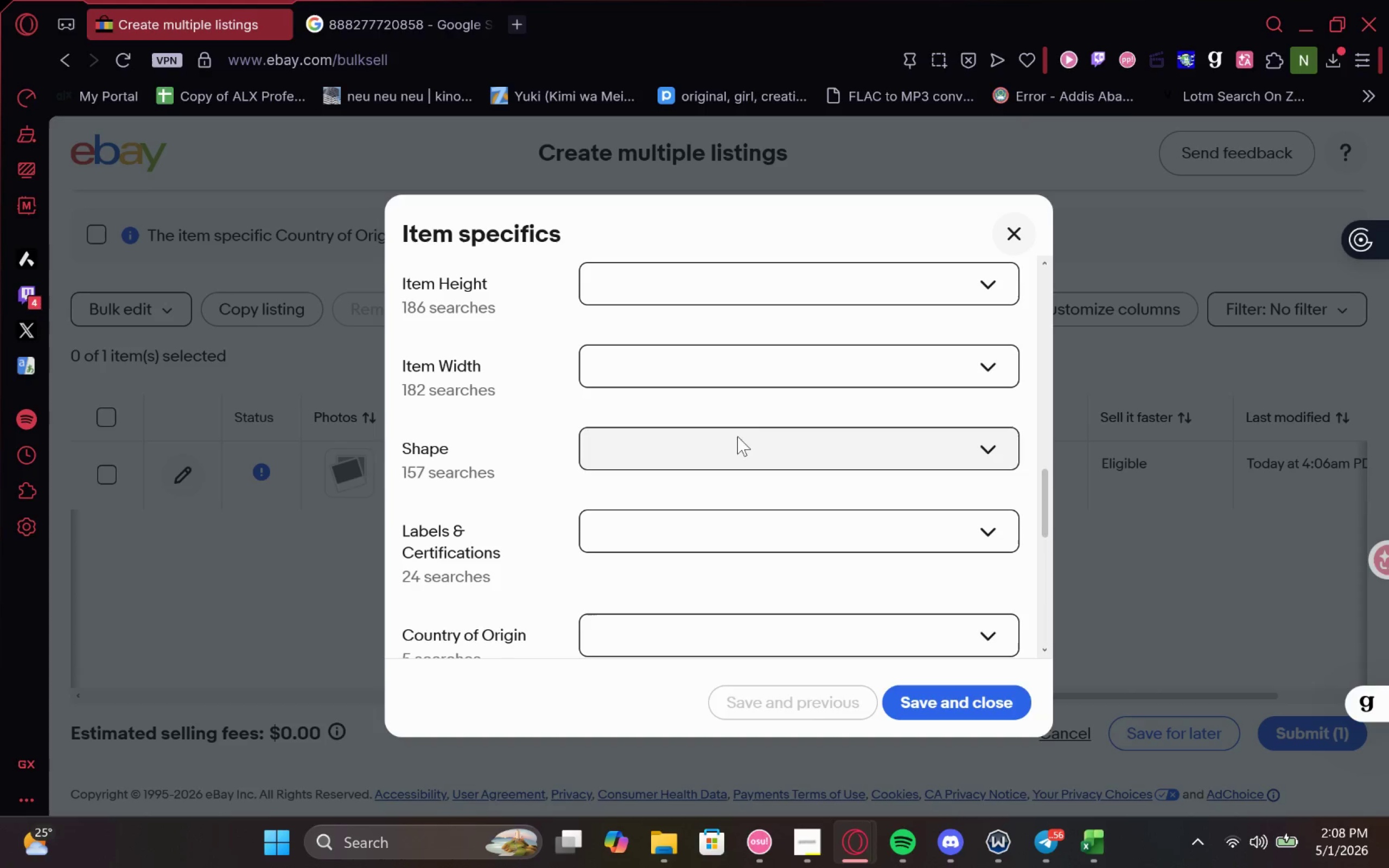 
left_click([809, 294])
 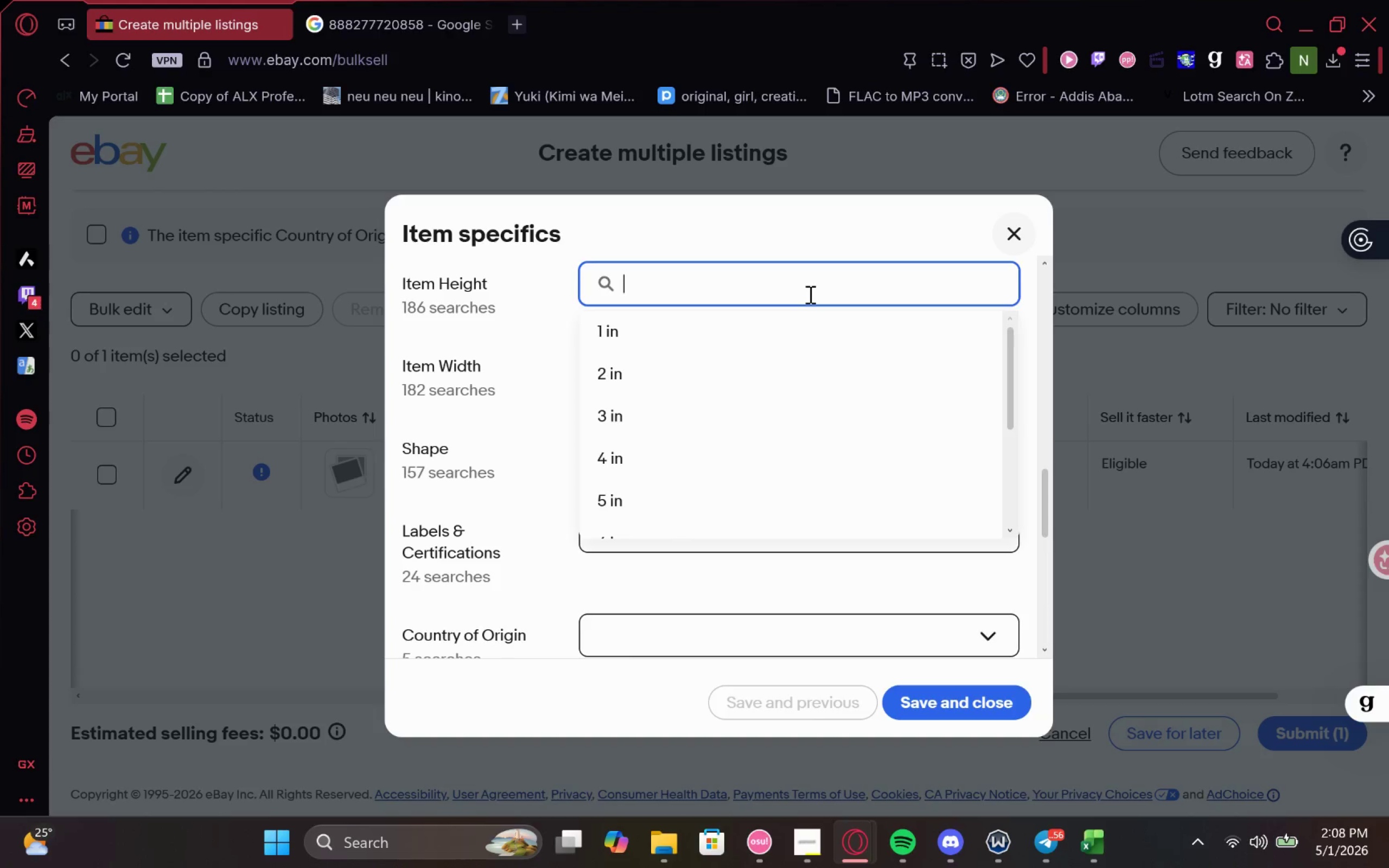 
type(18)
 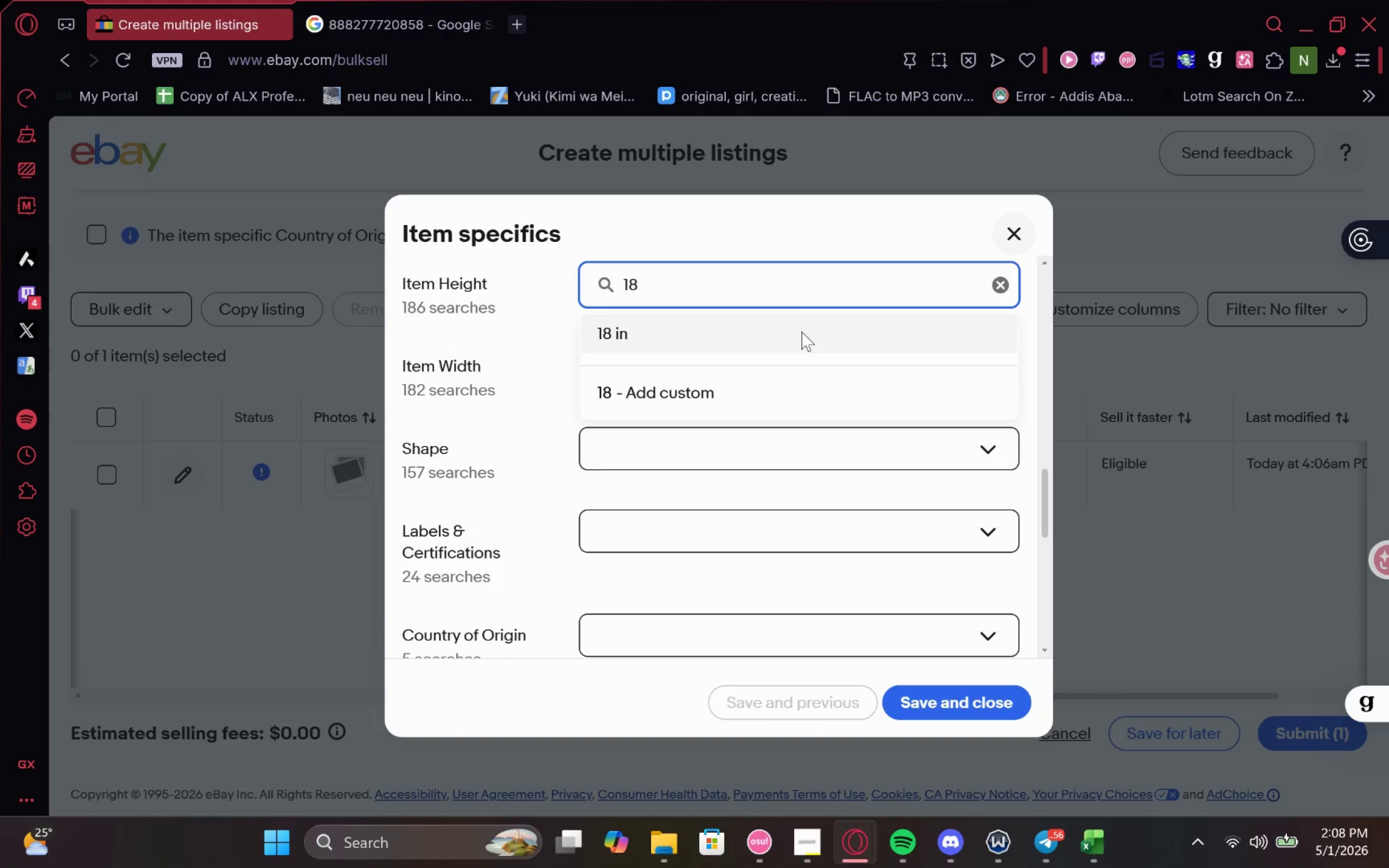 
left_click([801, 333])
 